 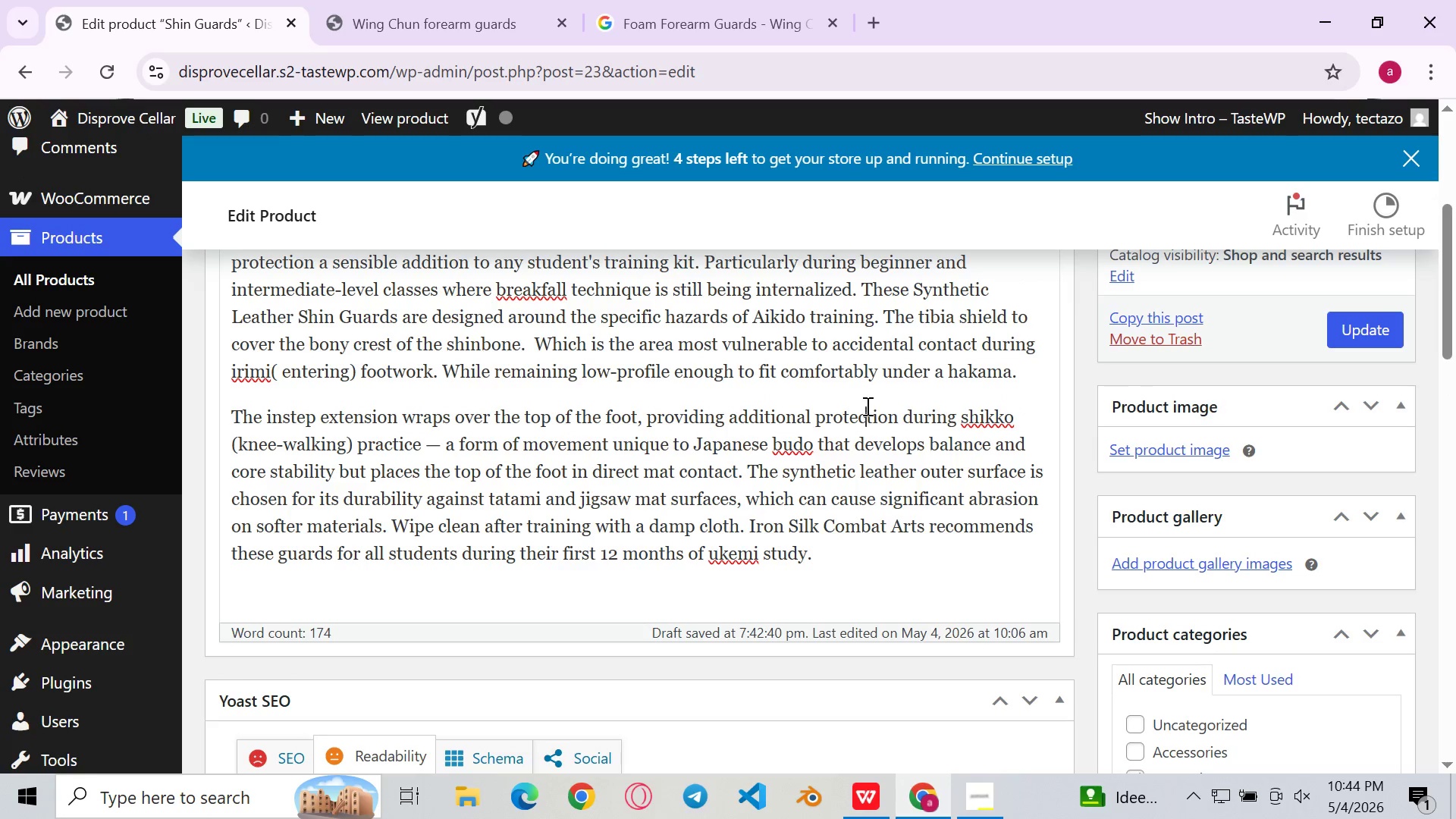 
left_click([882, 439])
 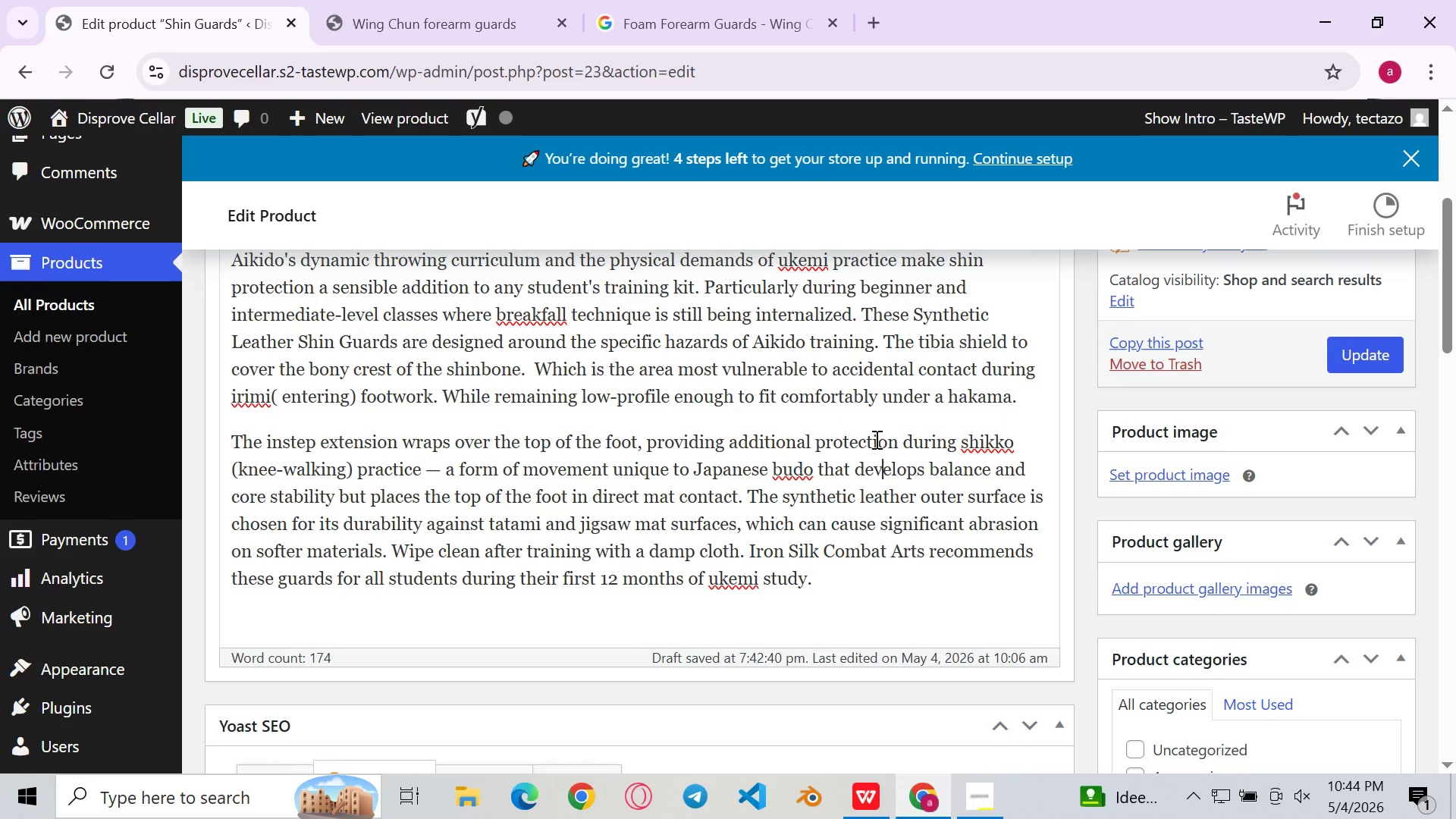 
left_click([820, 443])
 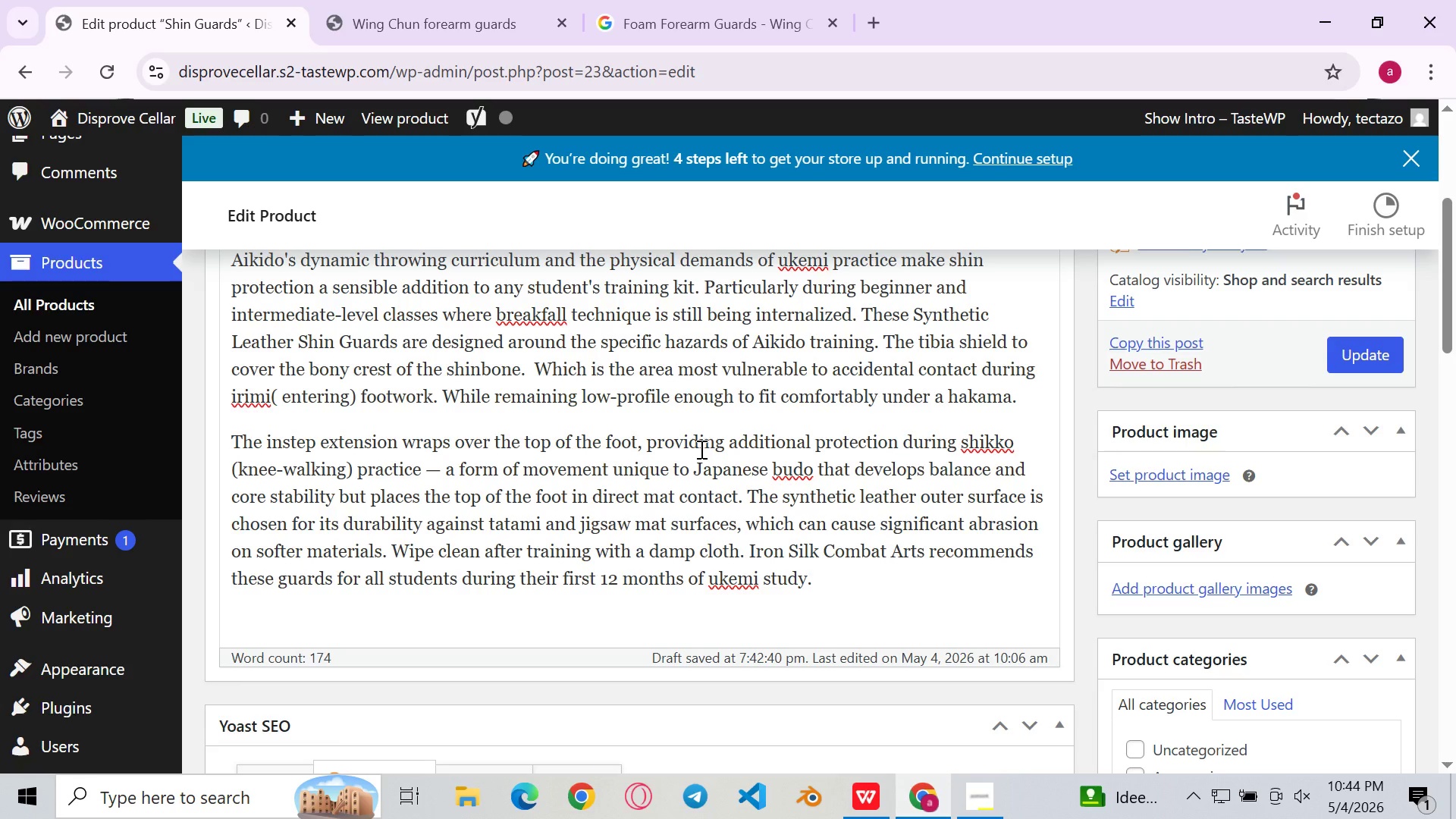 
wait(5.09)
 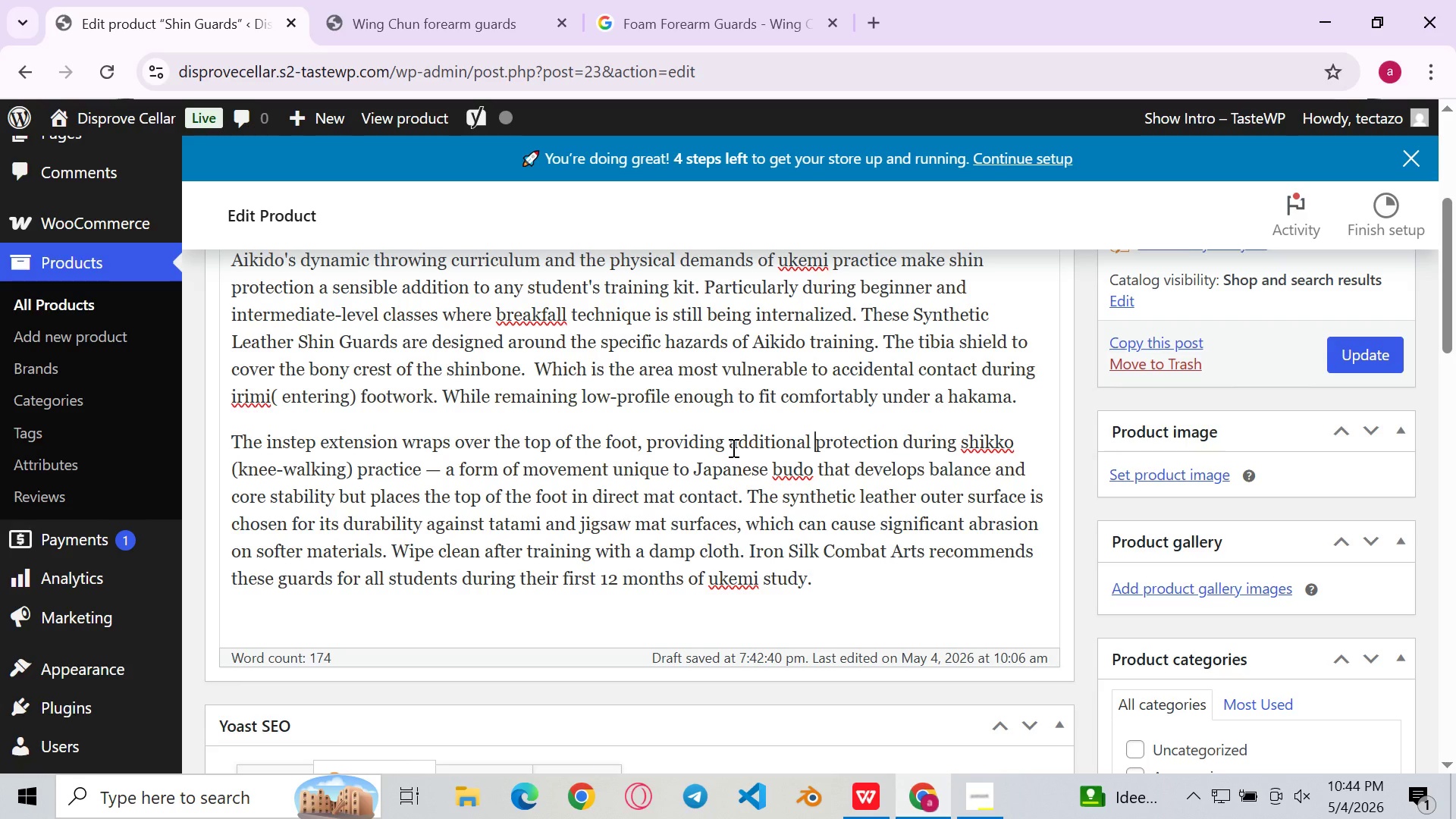 
left_click([644, 448])
 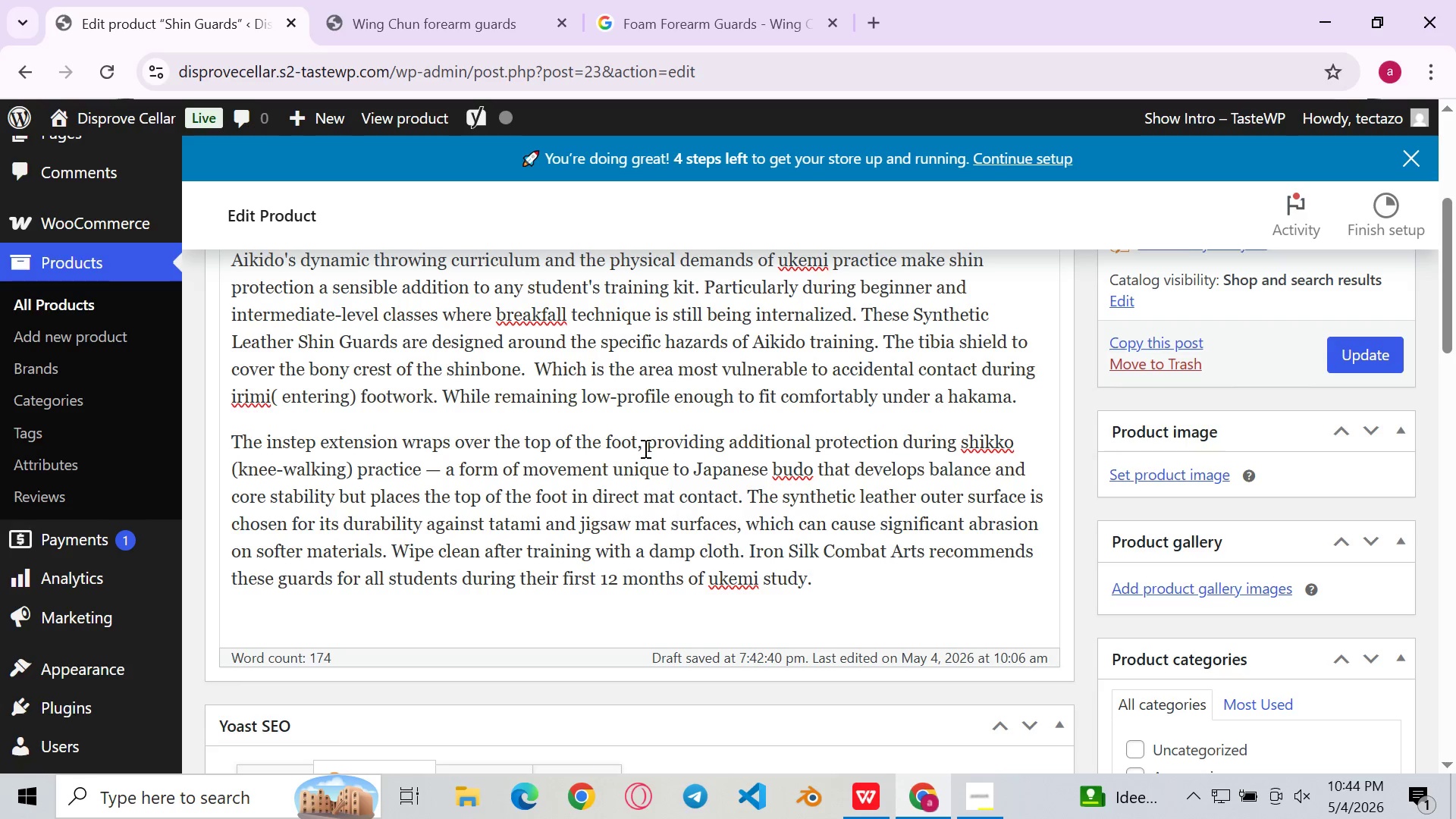 
key(Backspace)
 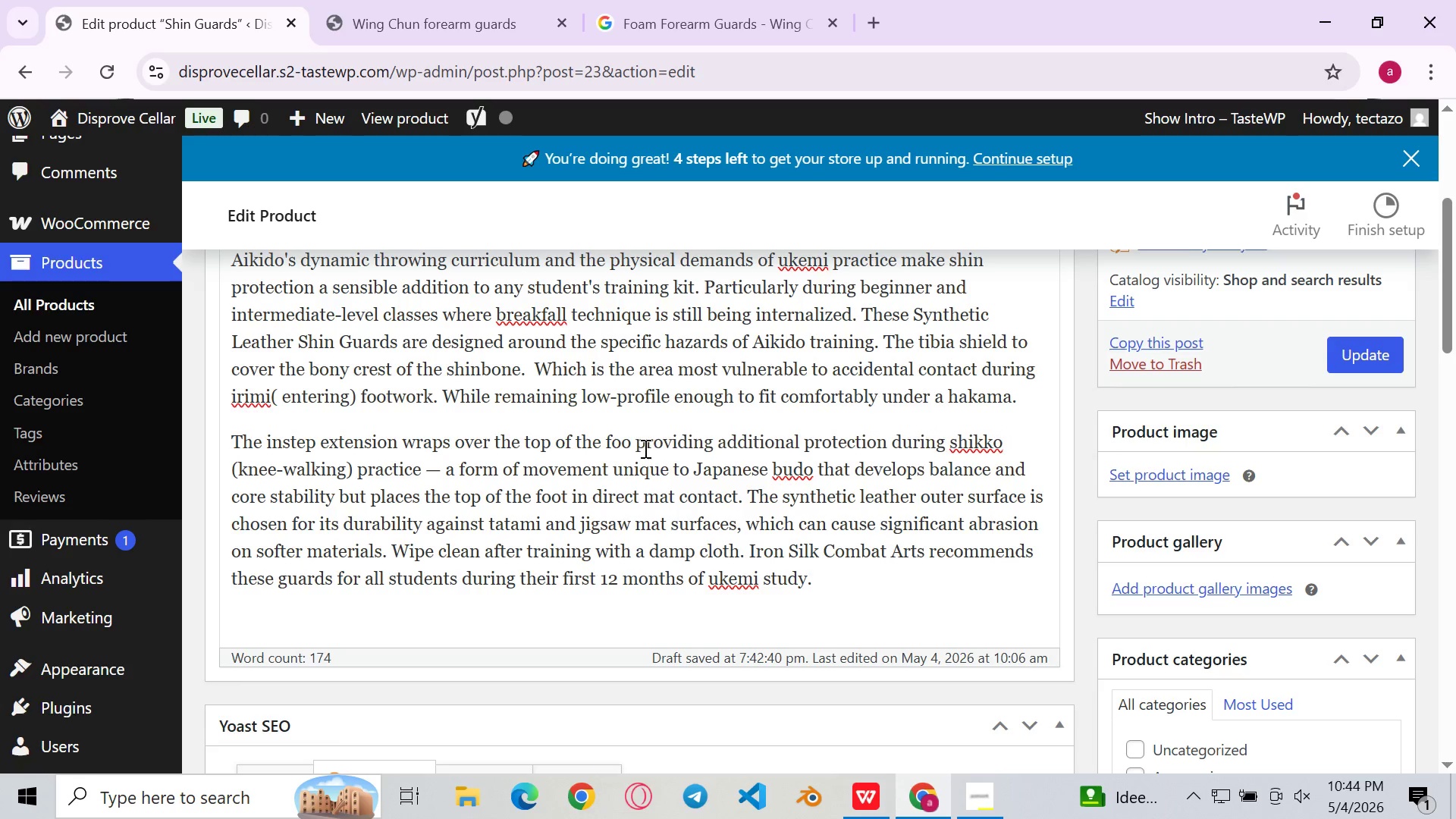 
key(Backspace)
 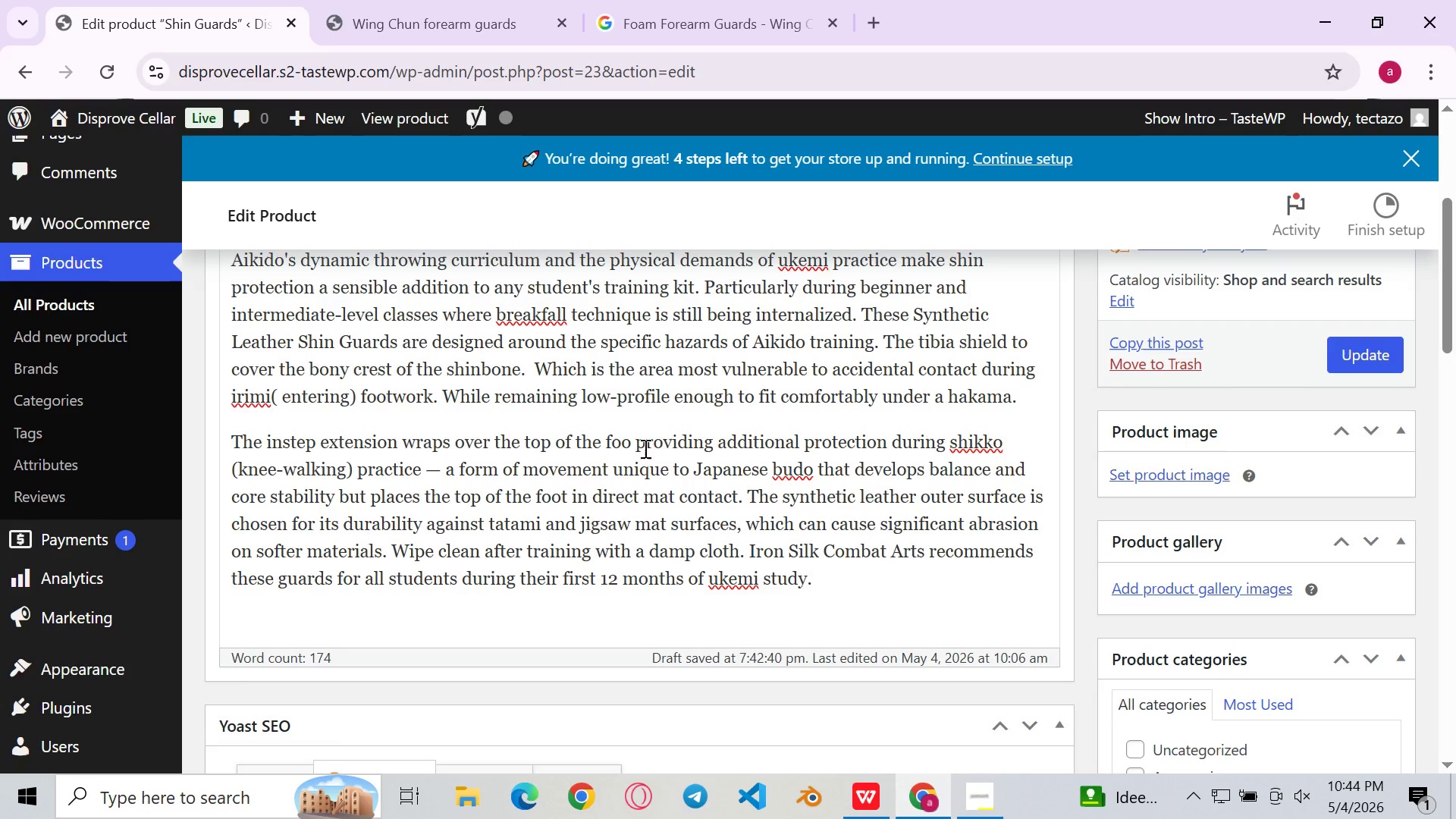 
key(T)
 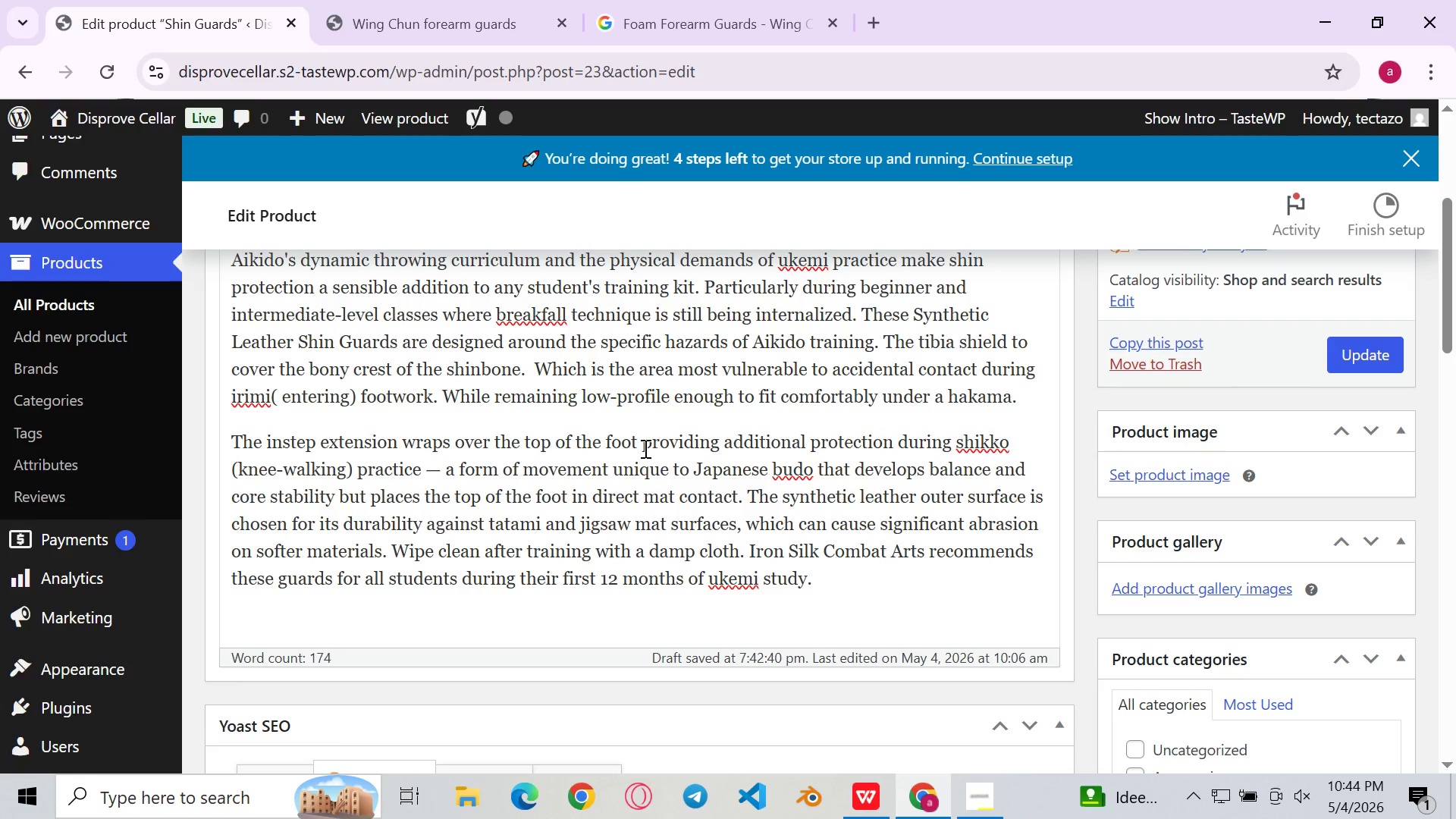 
key(Backspace)
 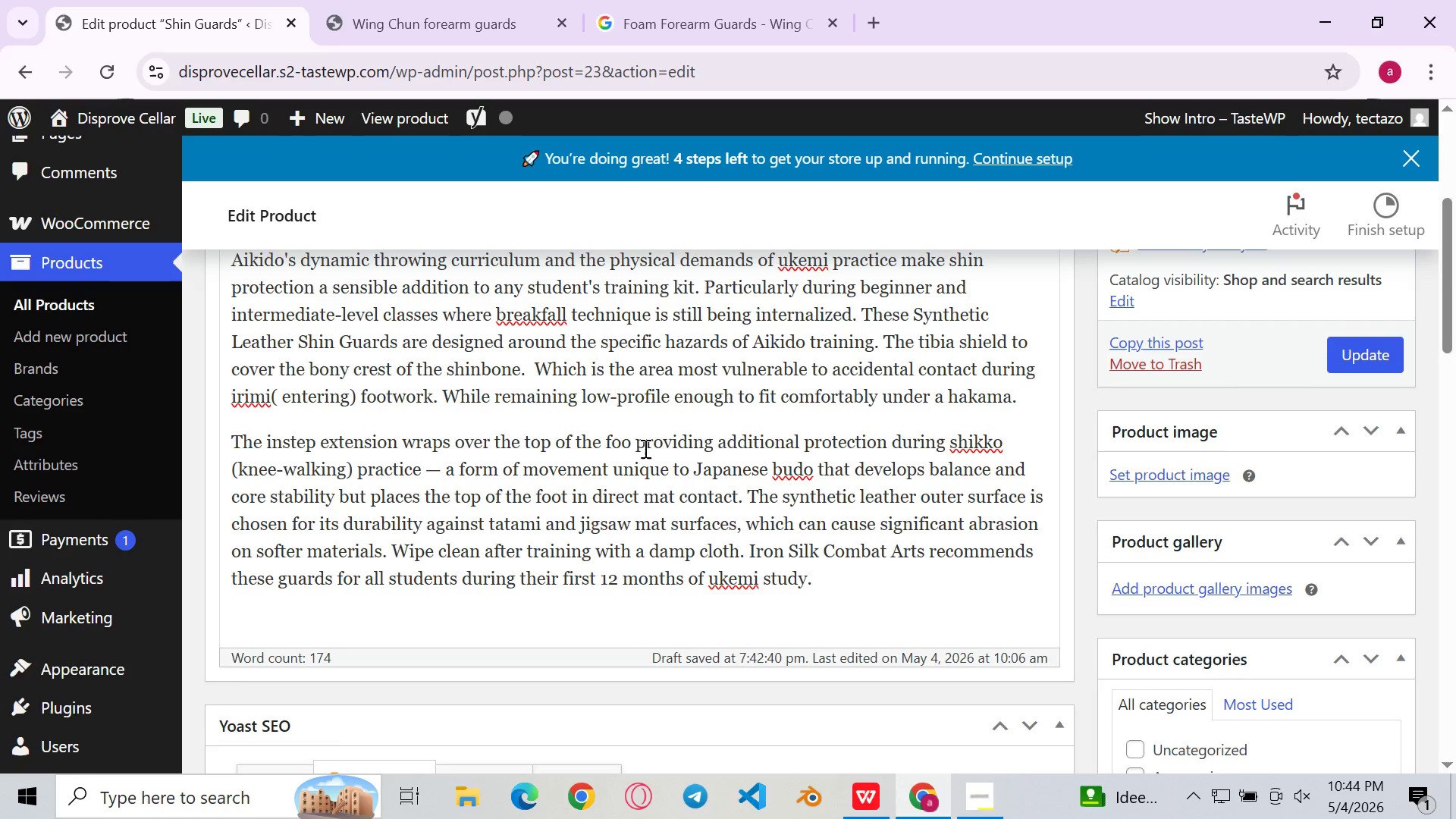 
key(Y)
 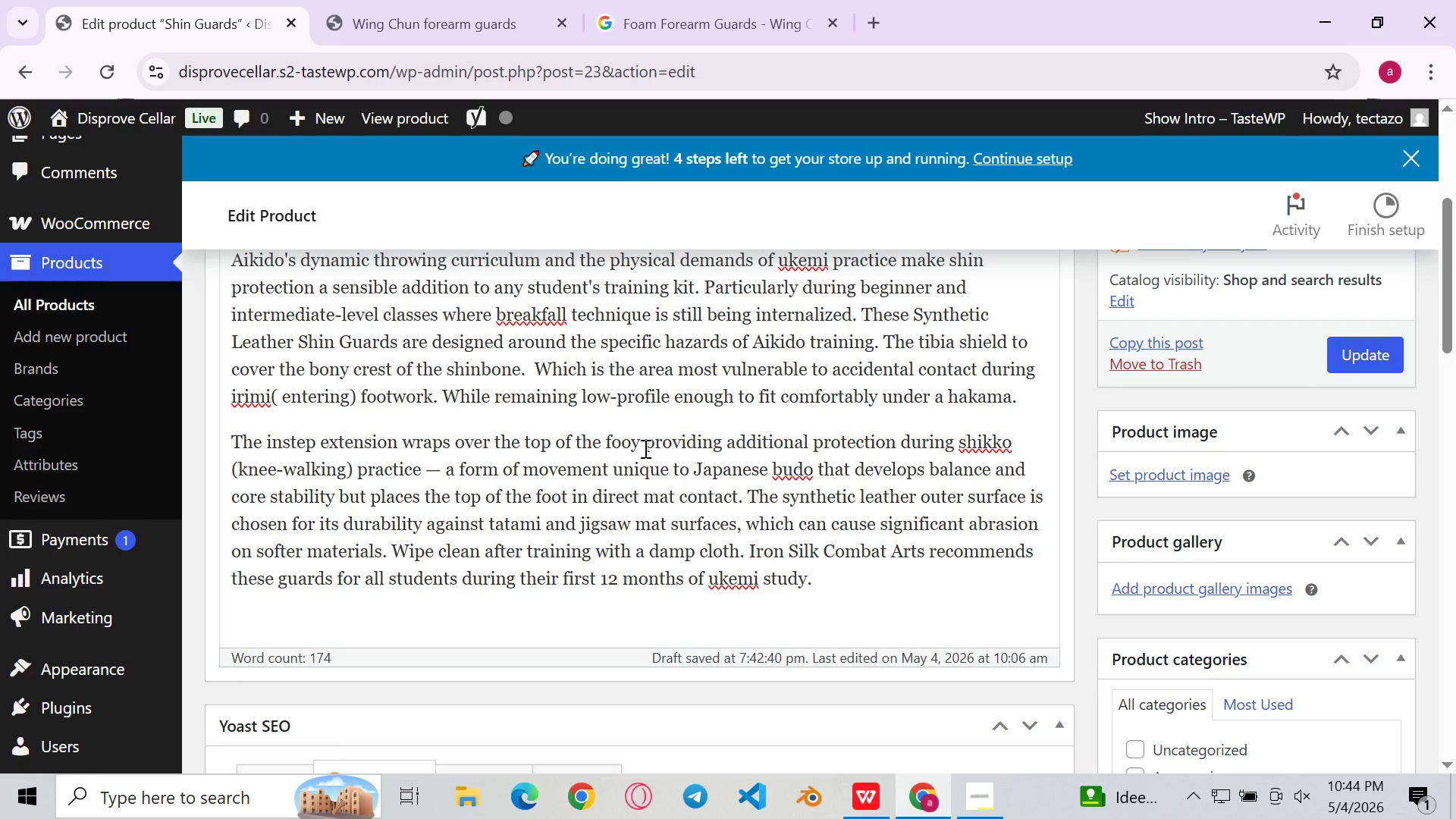 
key(Backspace)
 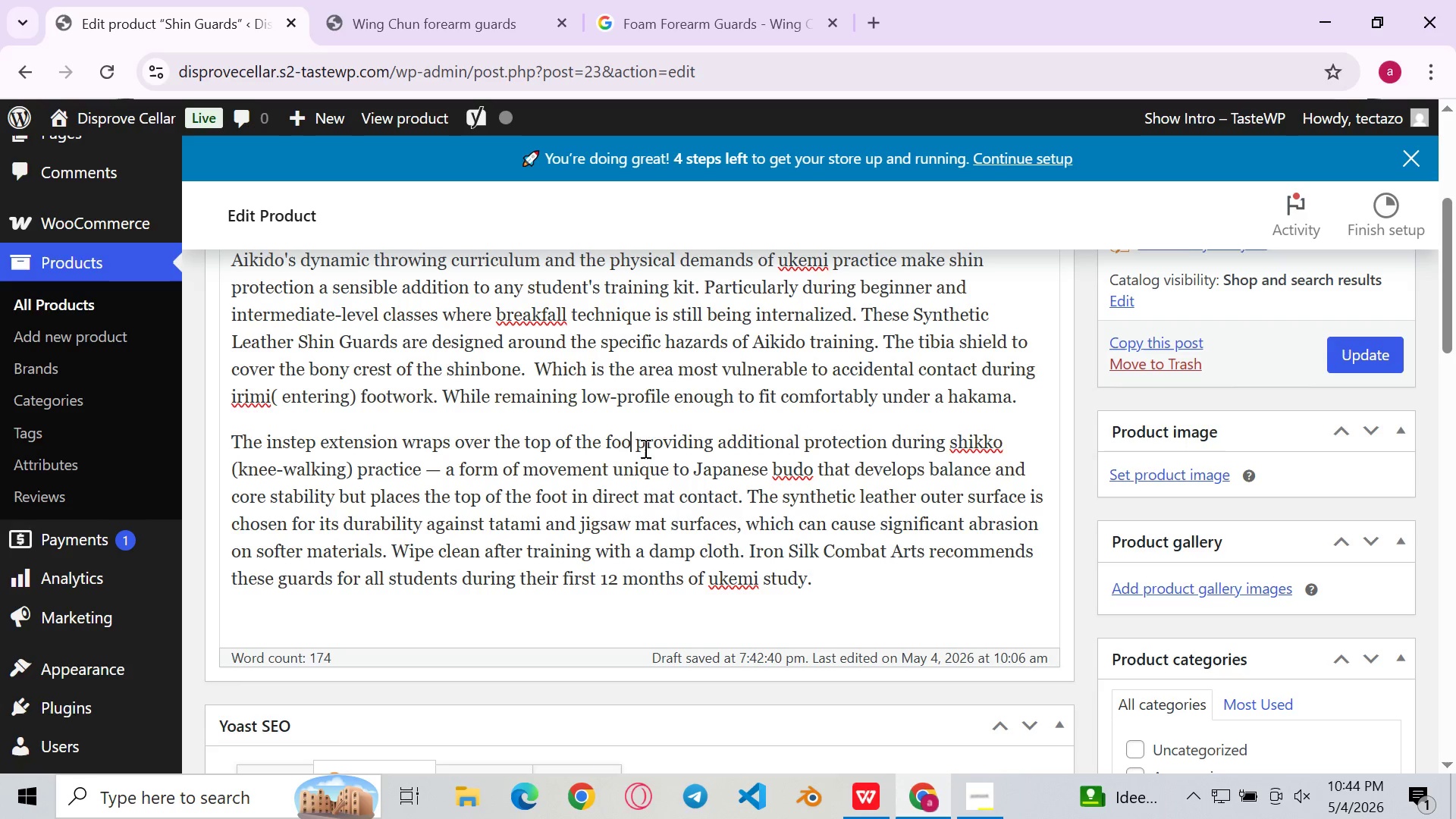 
key(T)
 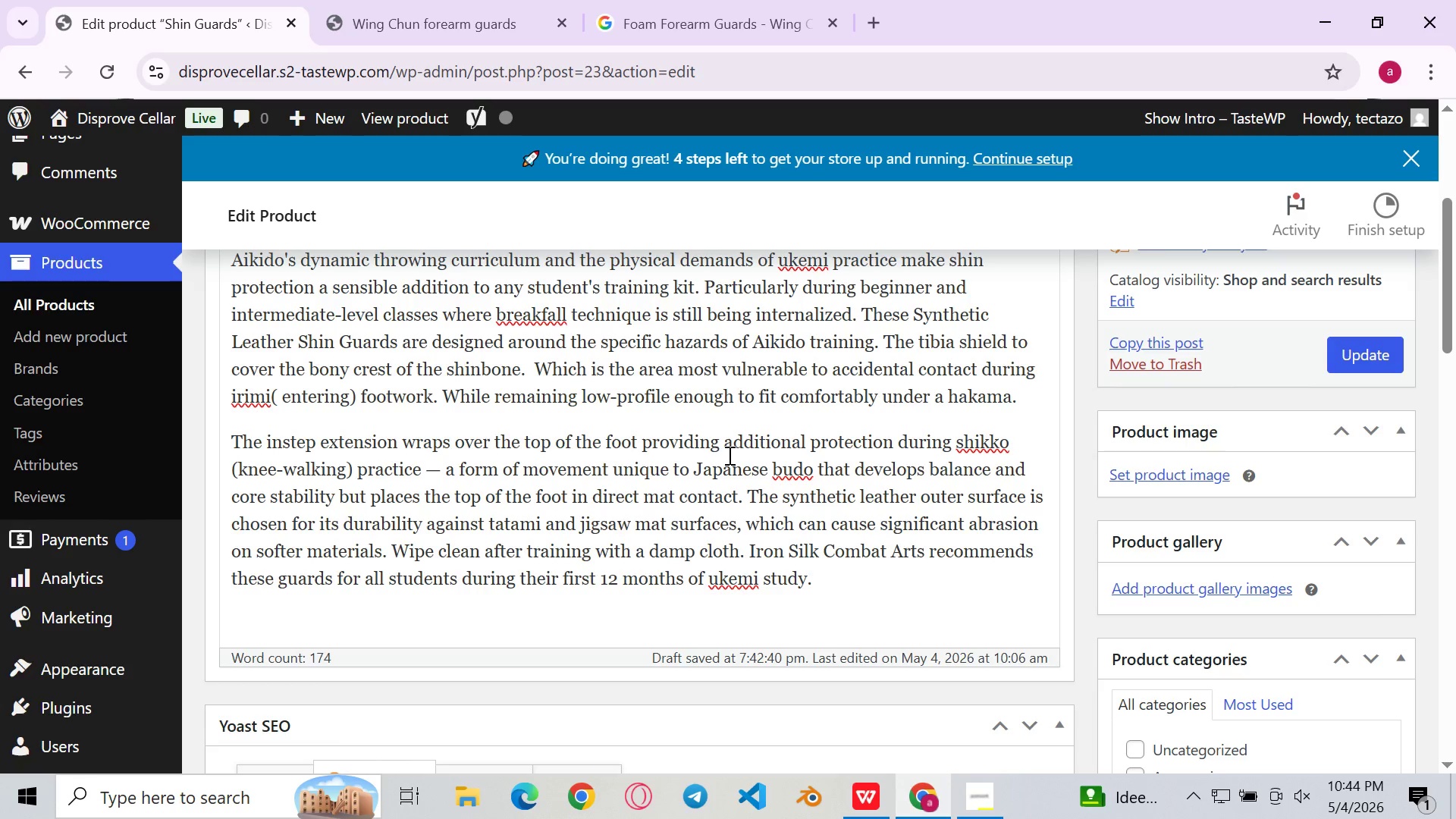 
key(Period)
 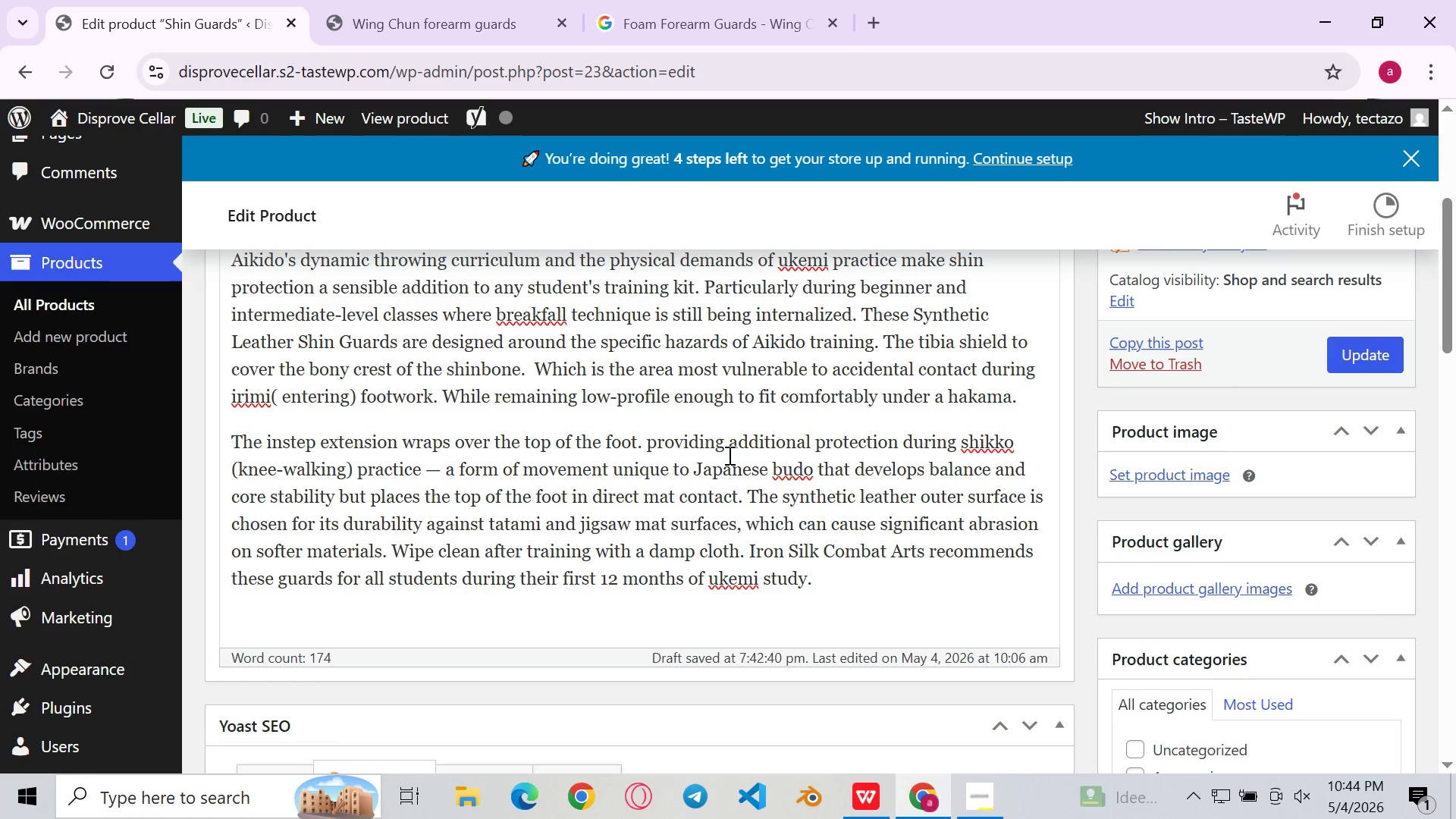 
key(ArrowRight)
 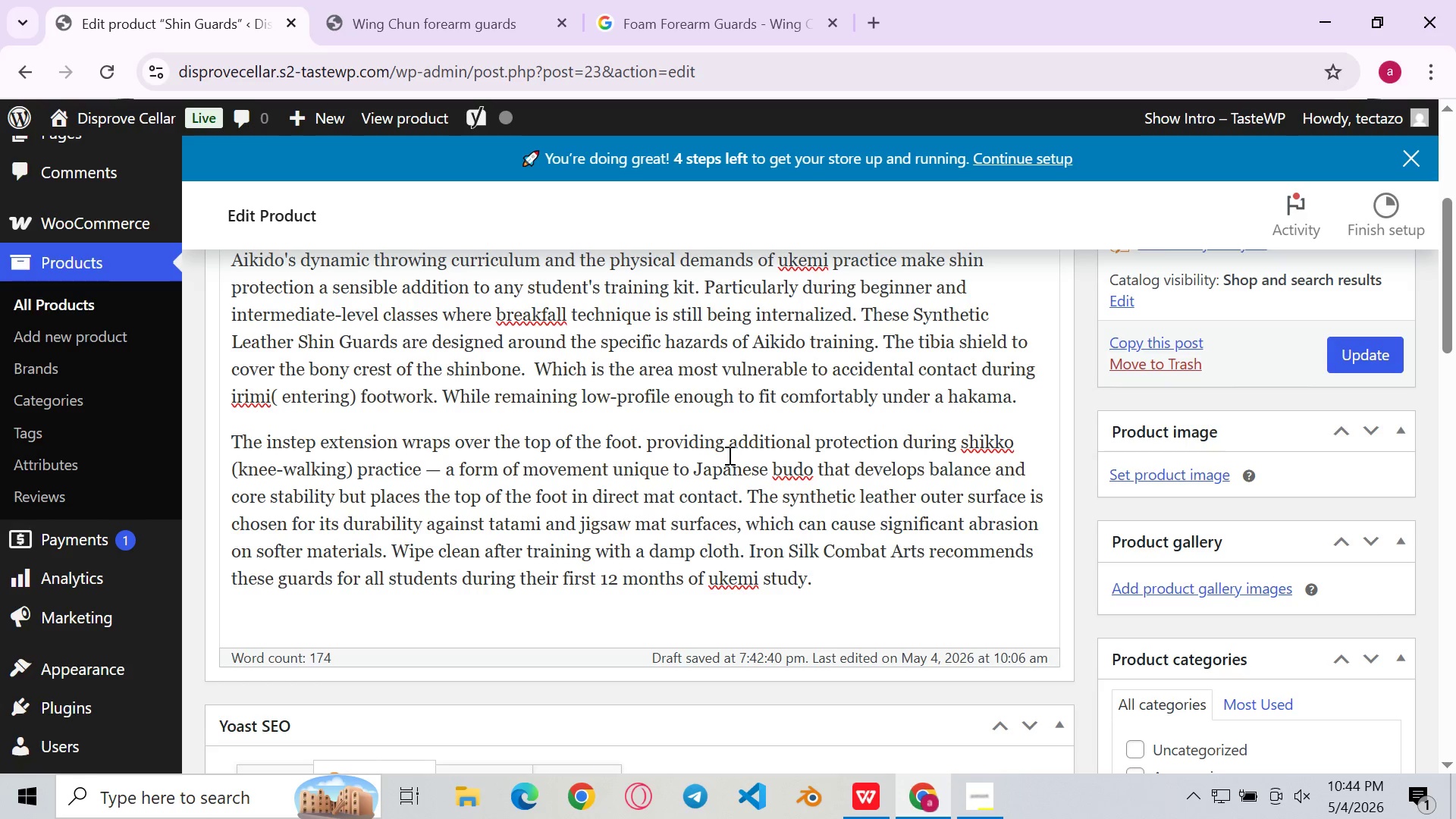 
type(It )
 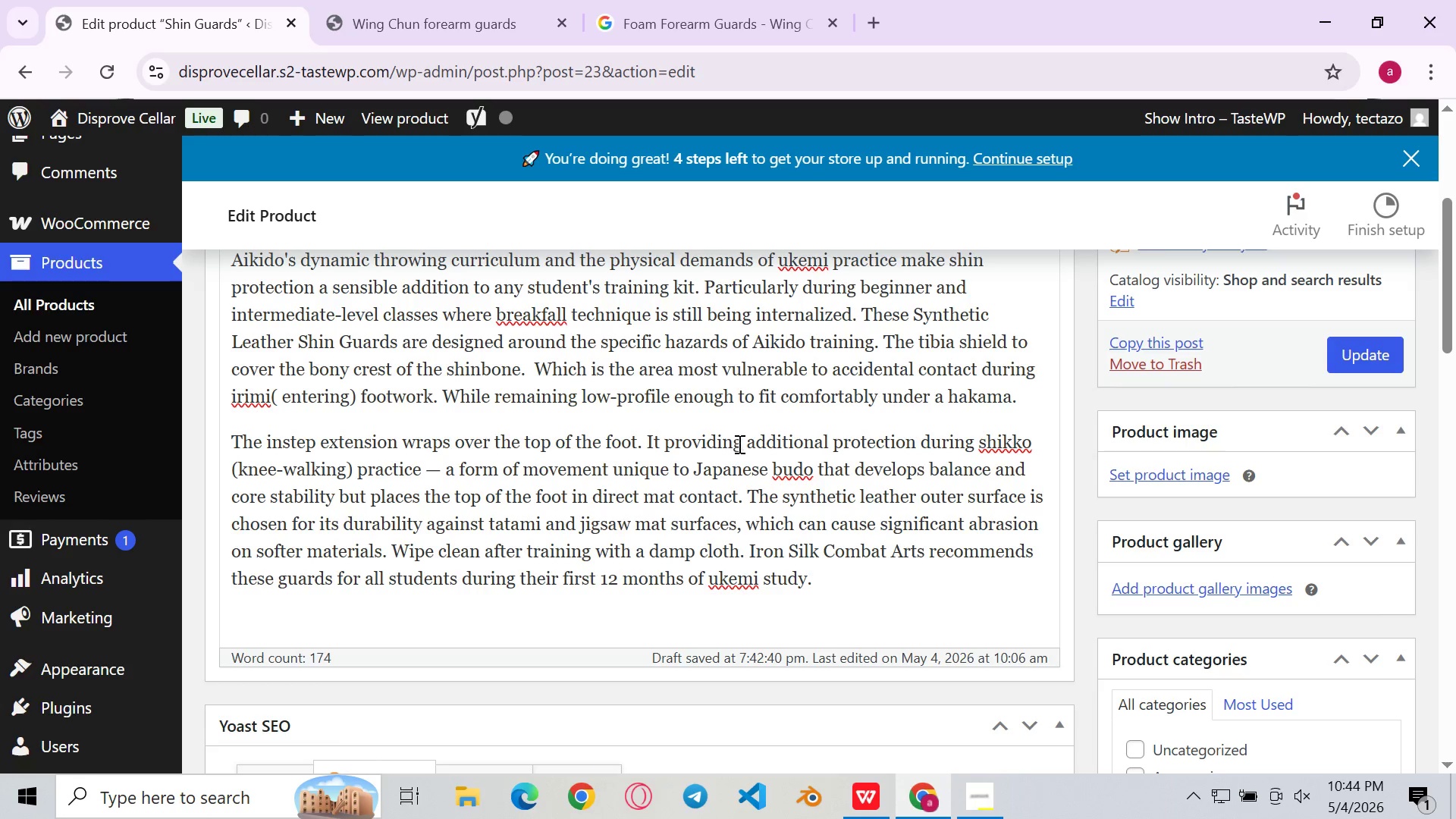 
left_click([740, 444])
 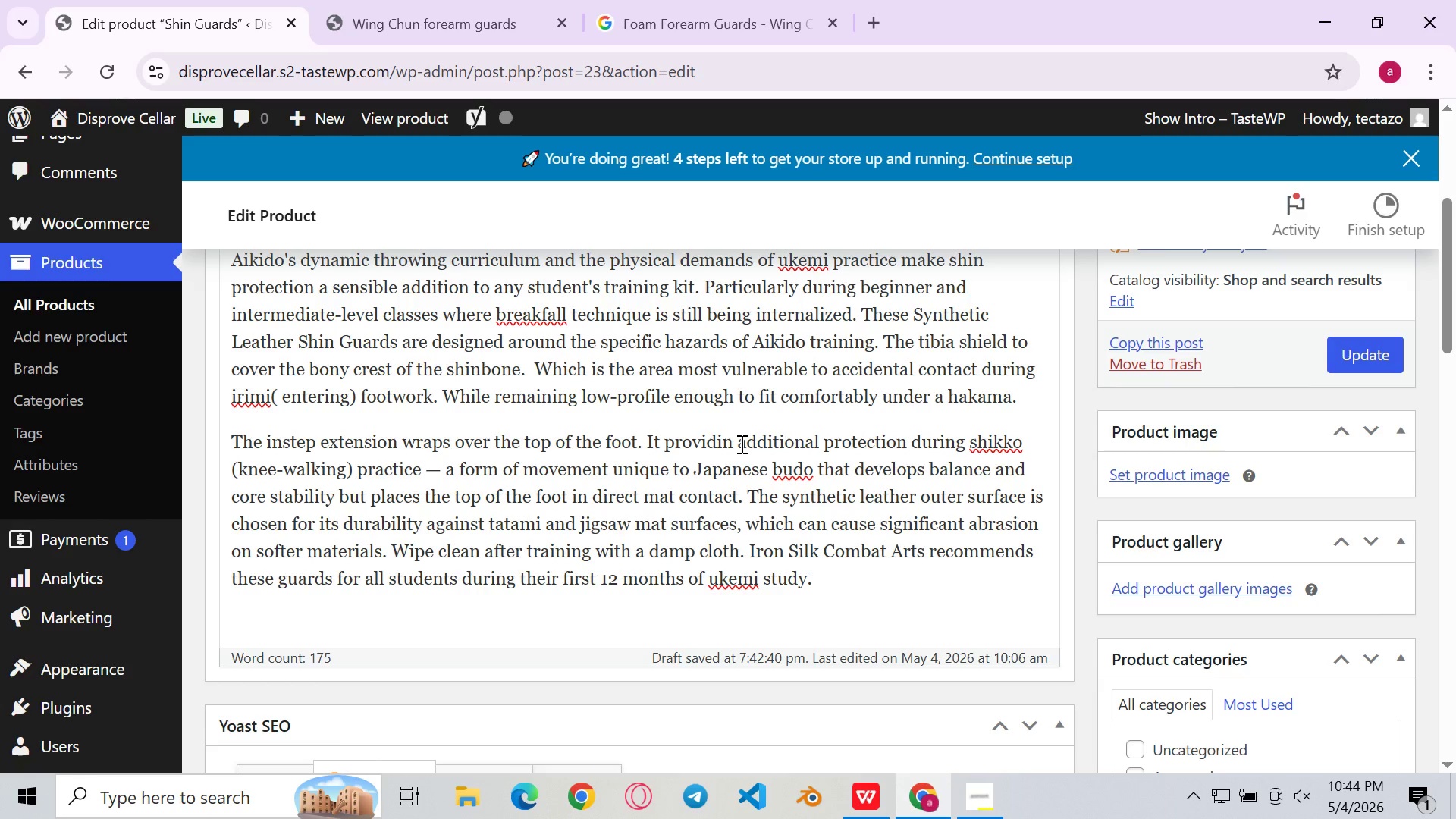 
key(Backspace)
key(Backspace)
key(Backspace)
type(es)
 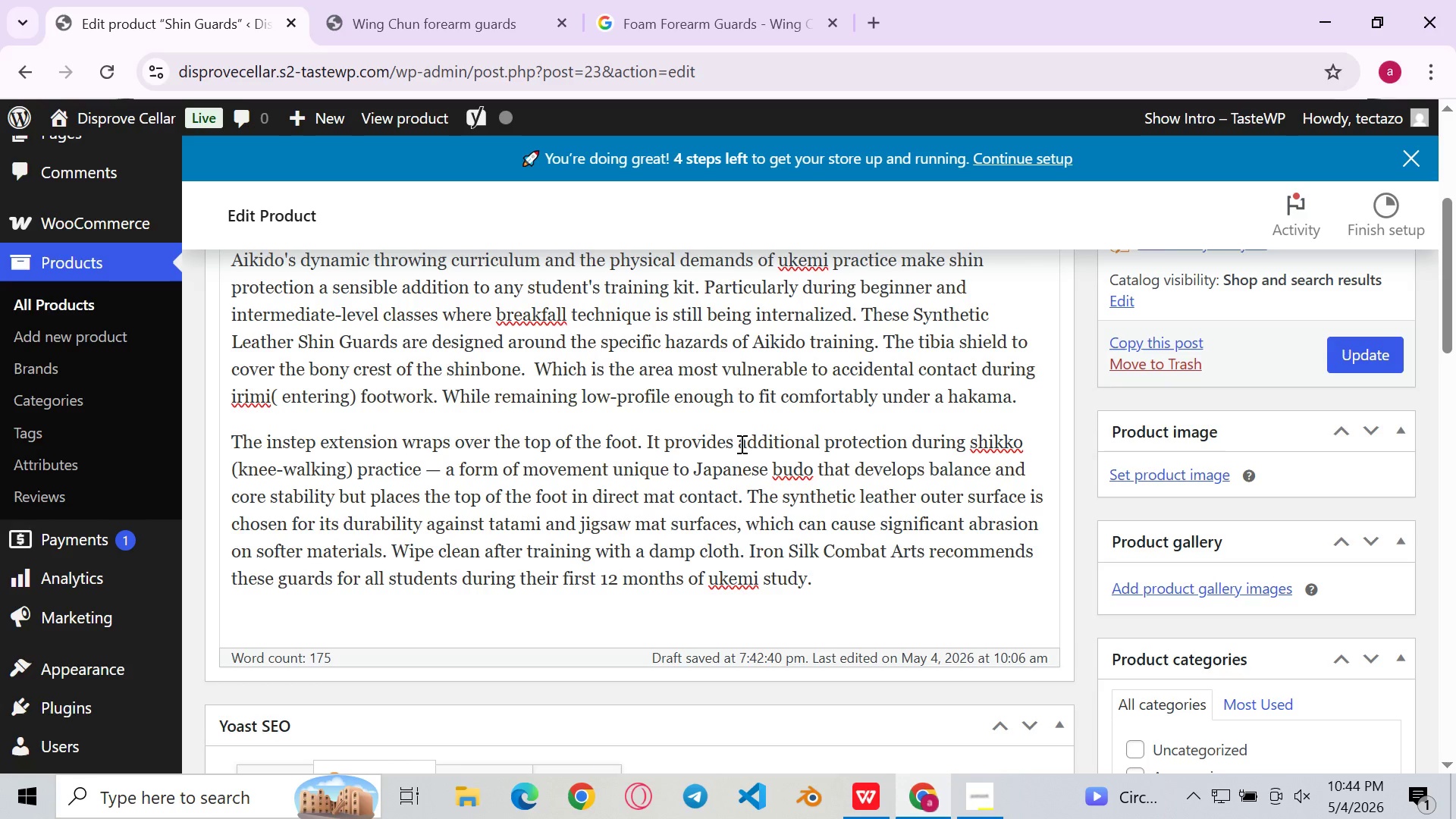 
left_click([786, 450])
 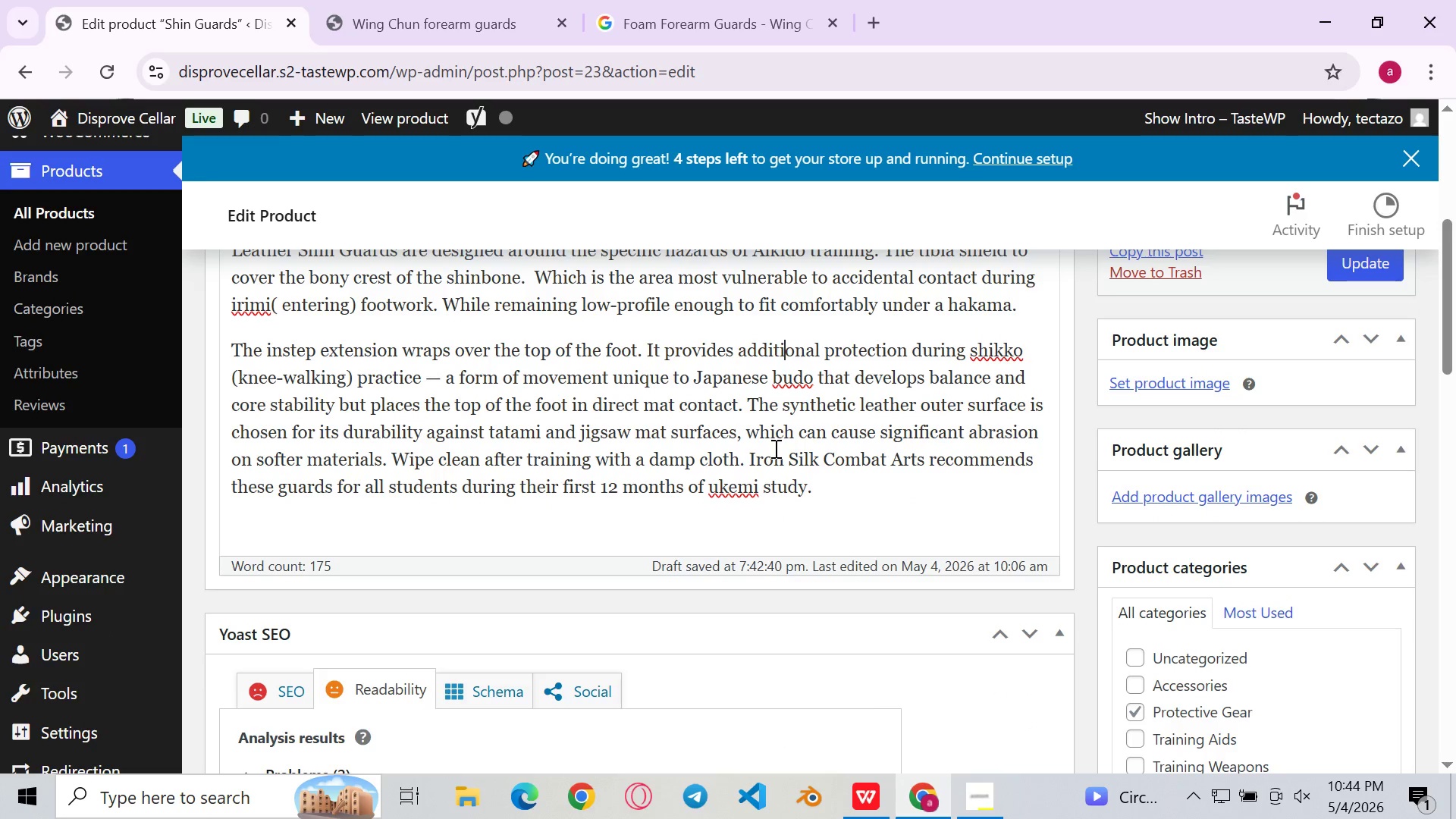 
left_click([750, 438])
 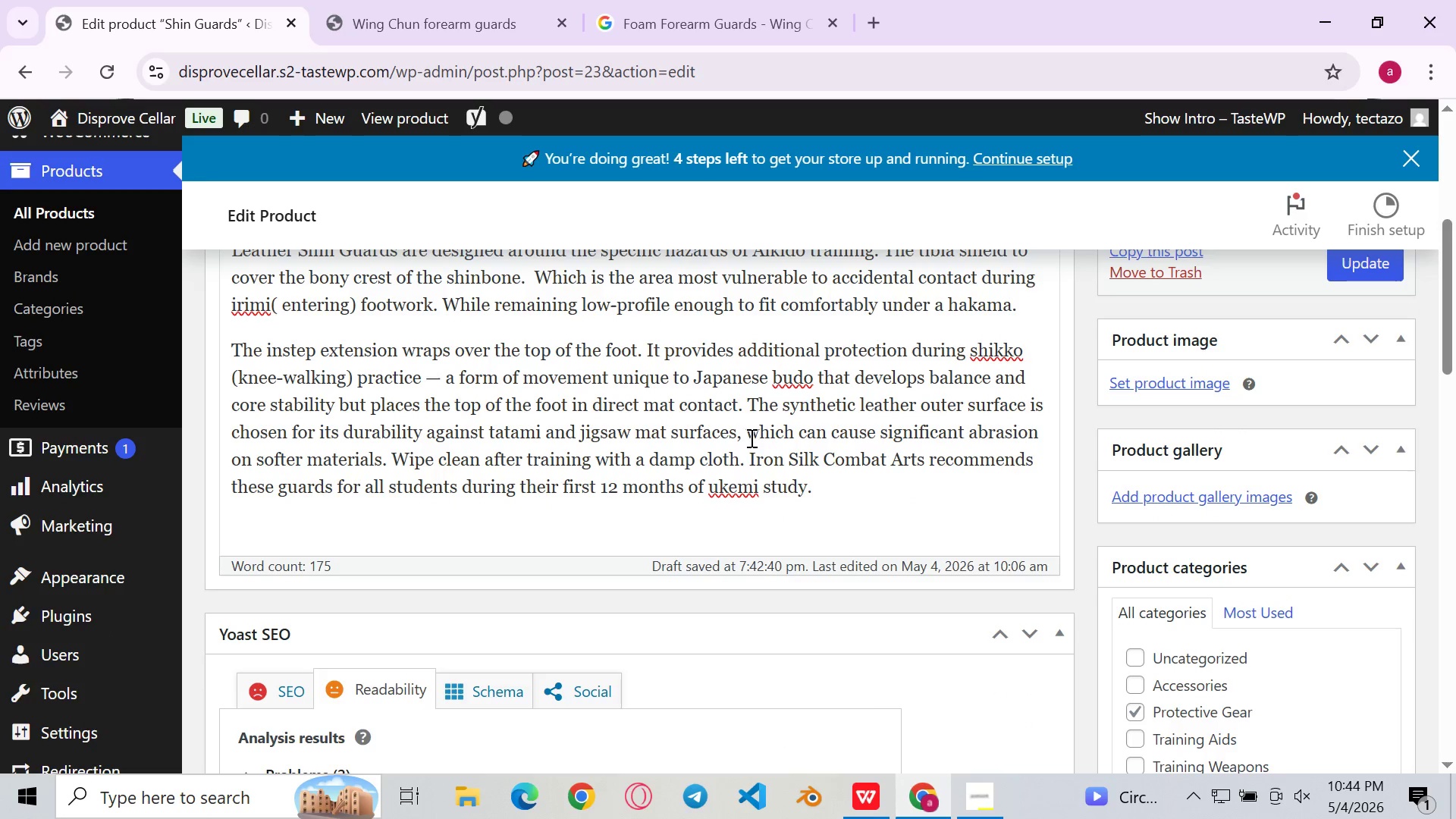 
left_click([715, 424])
 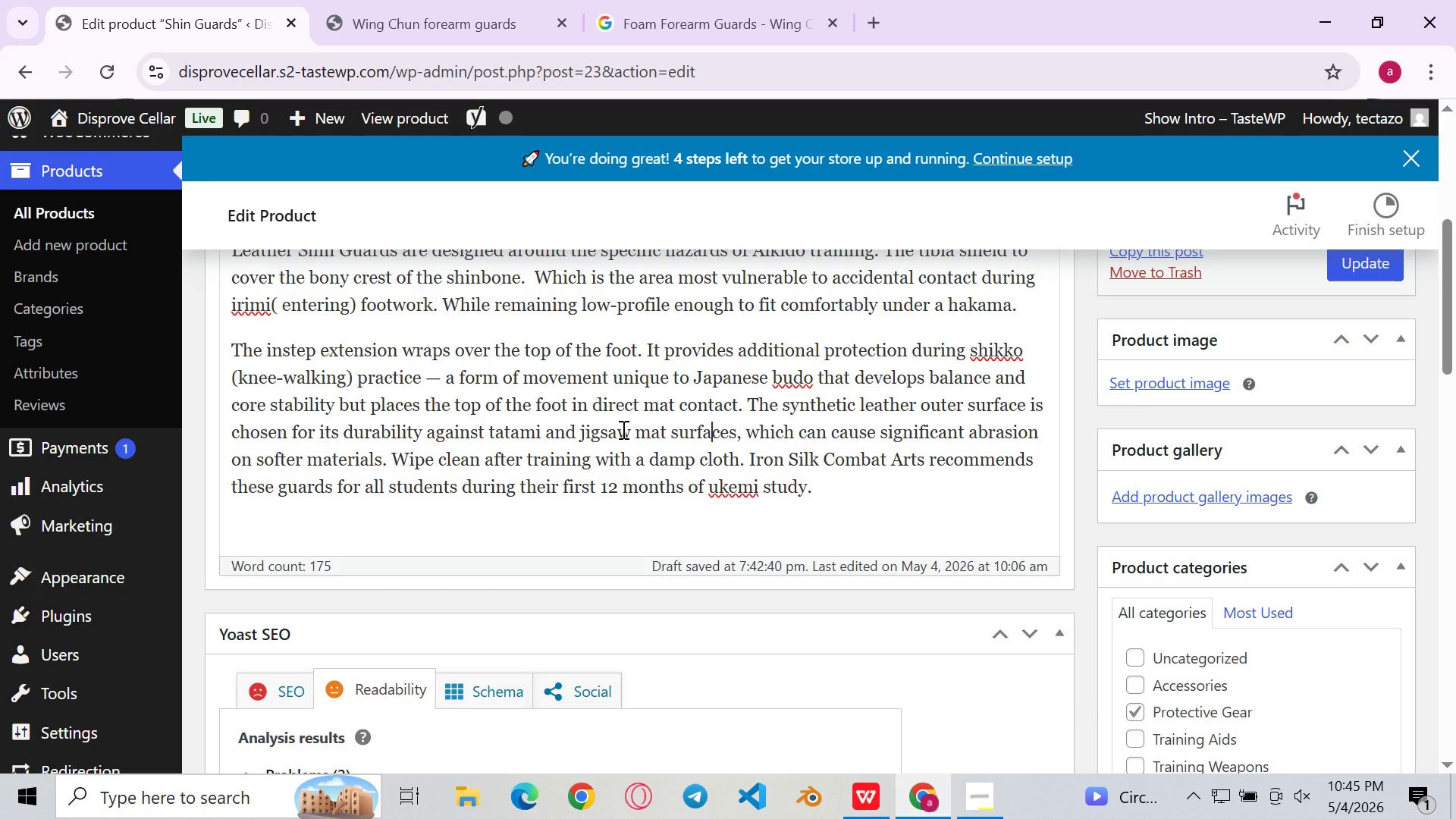 
wait(20.05)
 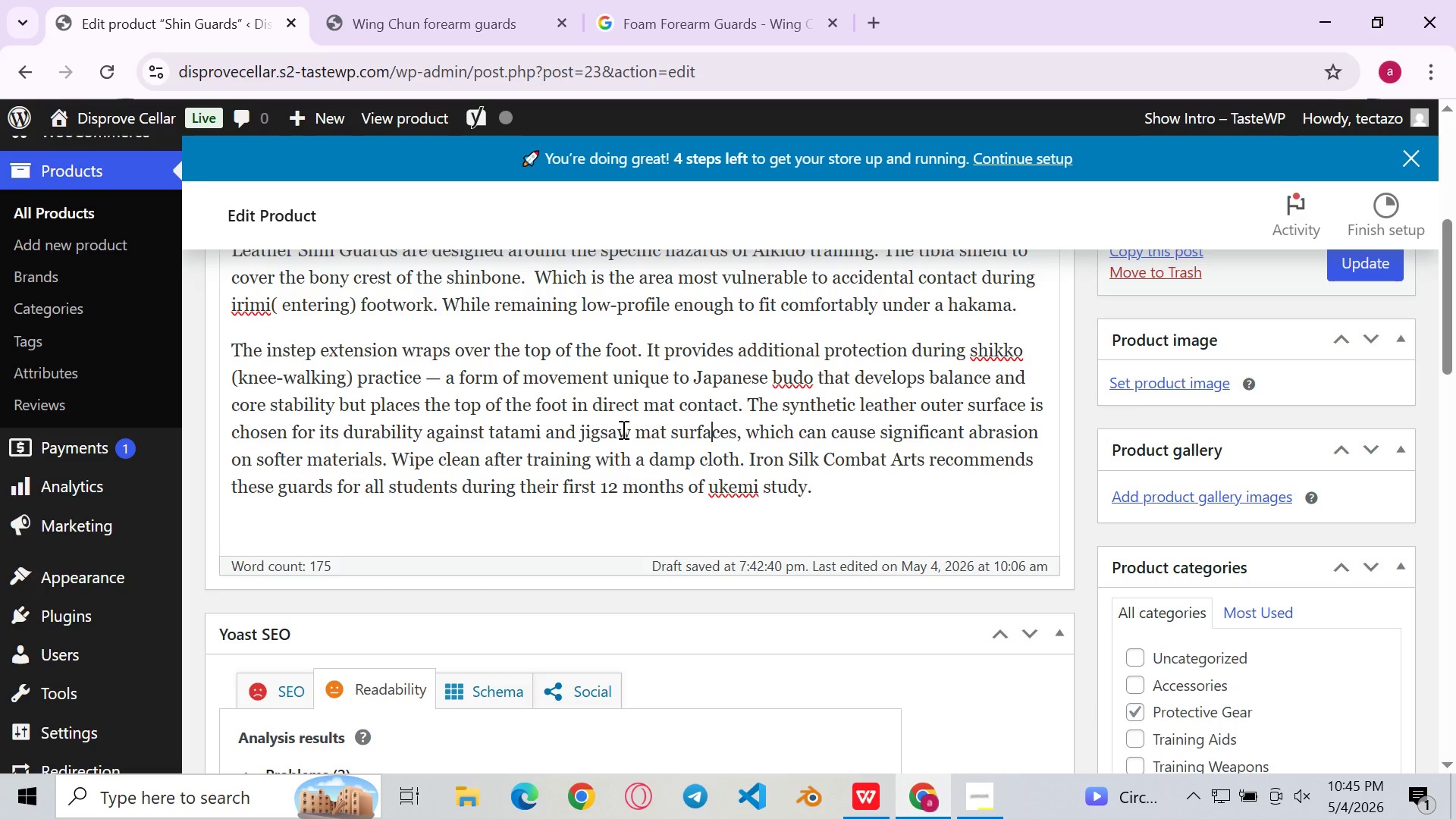 
left_click([751, 410])
 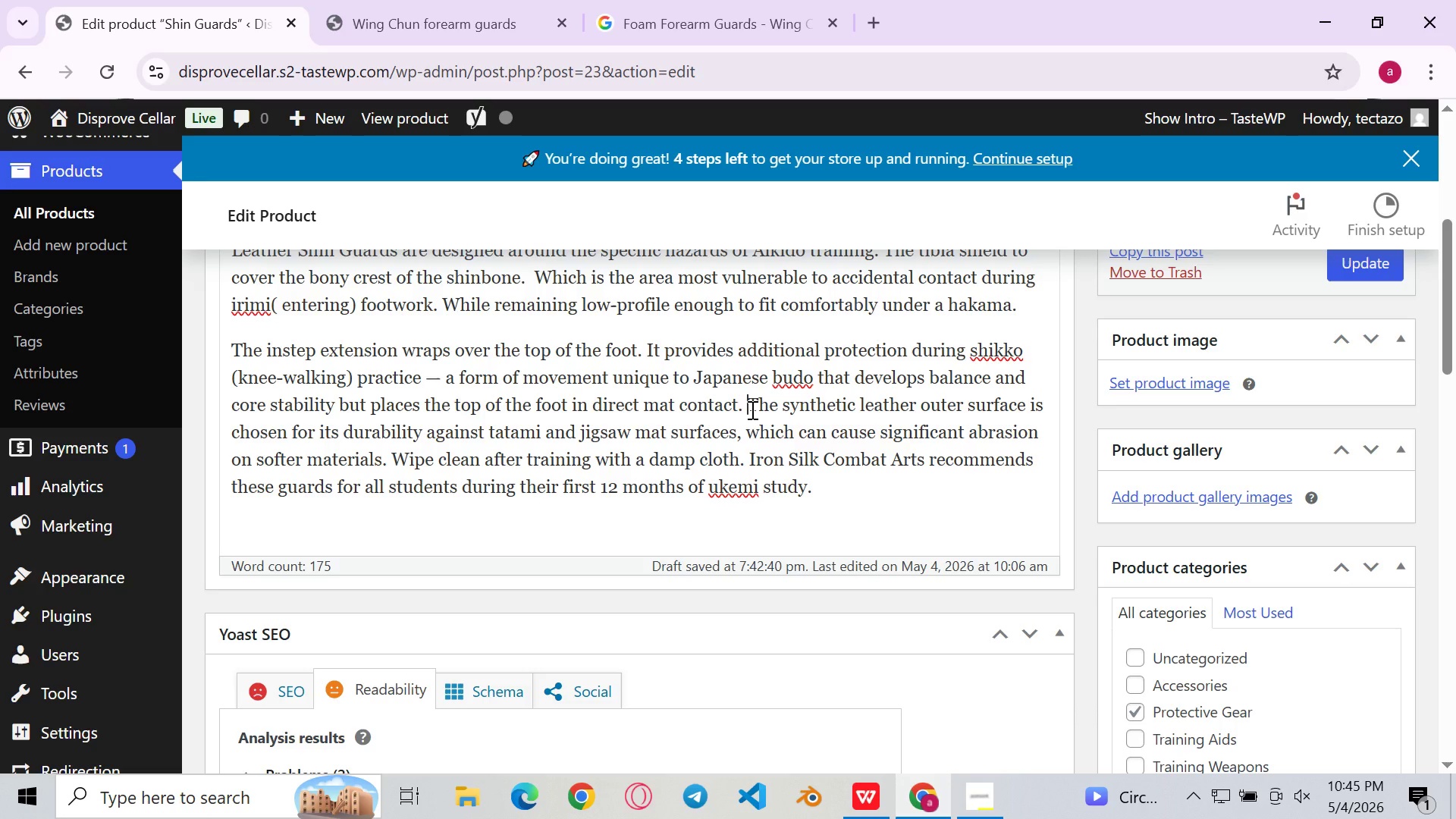 
key(ArrowRight)
 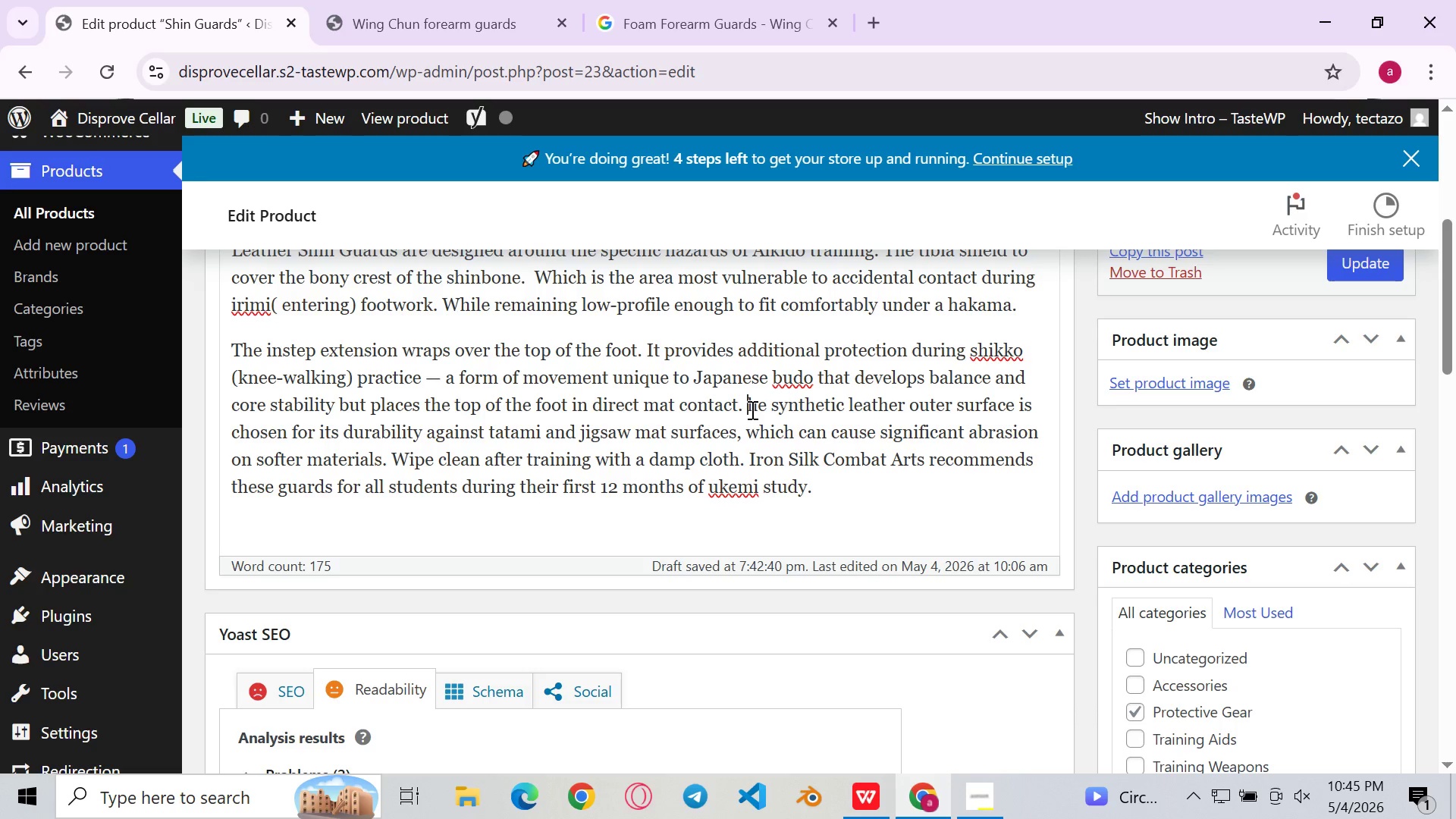 
key(Backspace)
 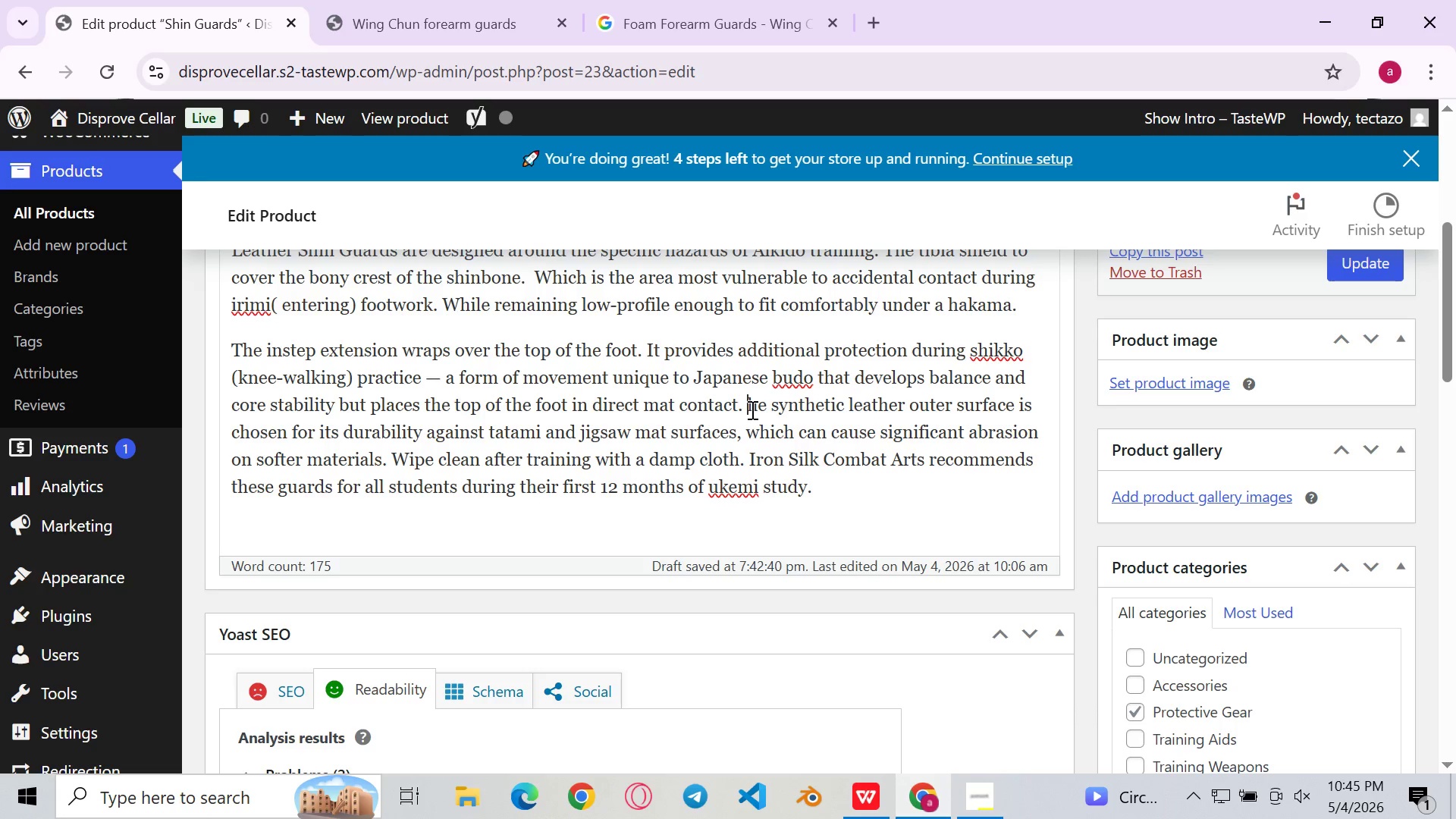 
key(T)
 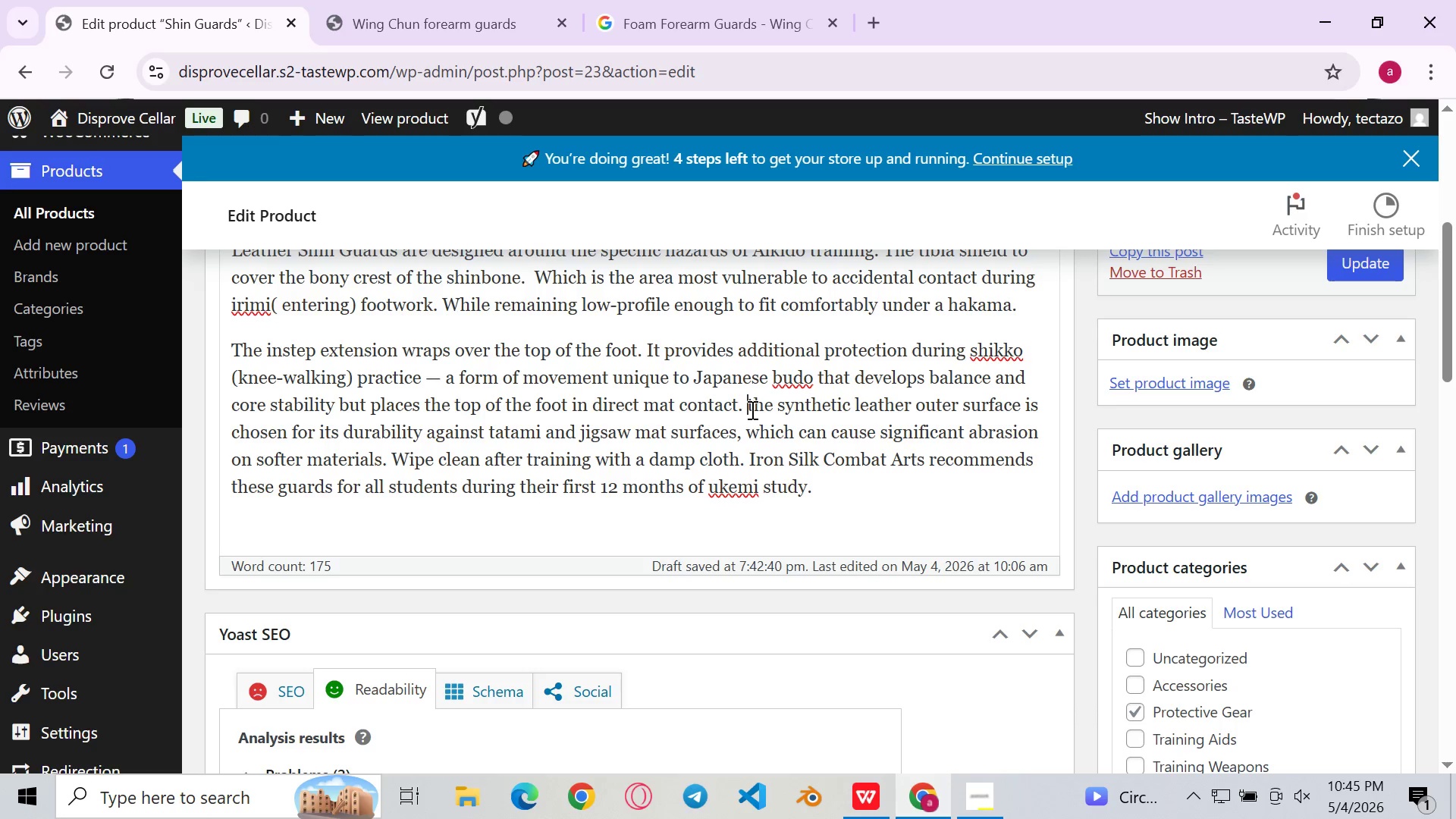 
key(ArrowLeft)
 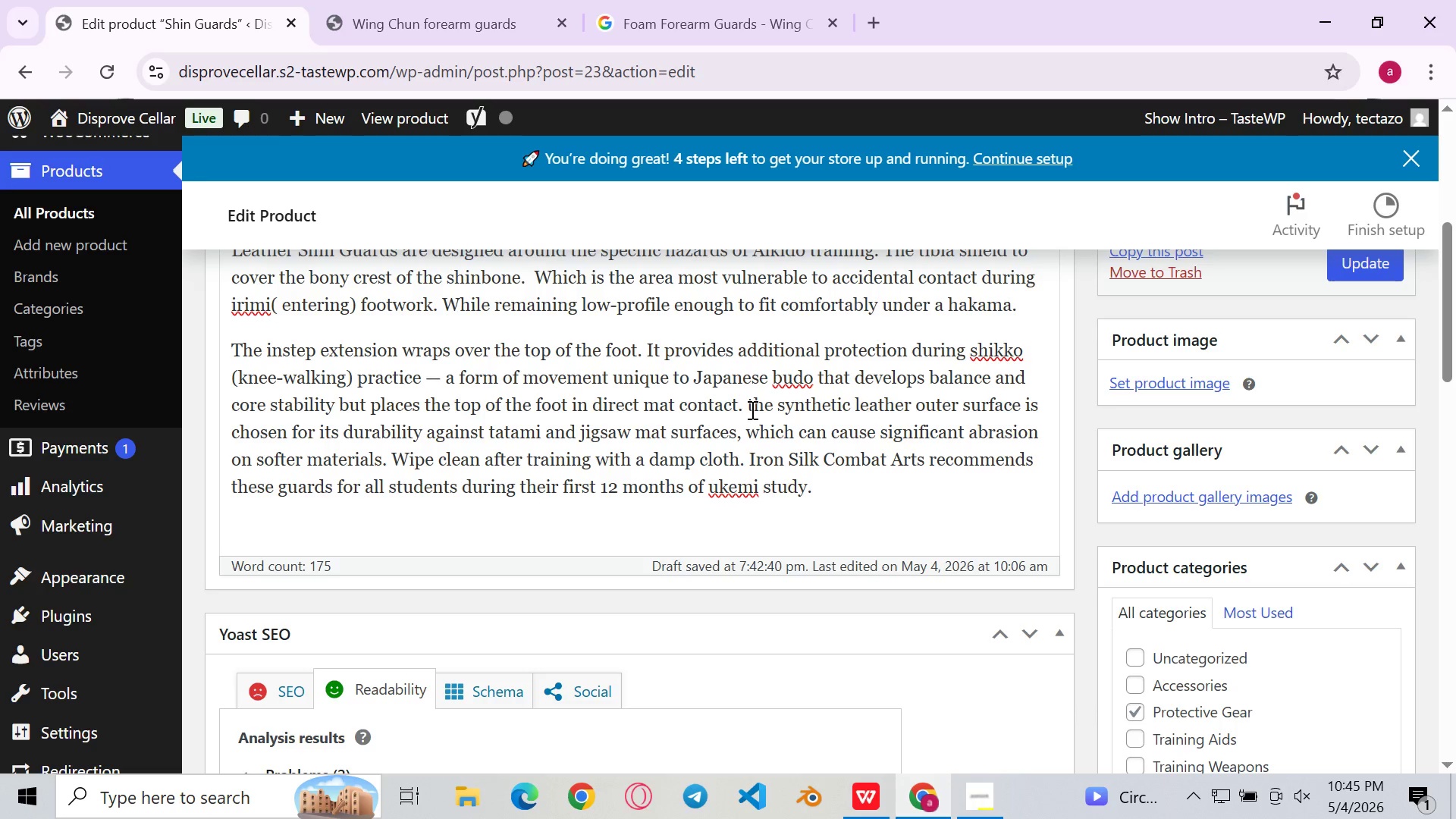 
type(Most peopel)
key(Backspace)
key(Backspace)
type(led )
key(Backspace)
key(Backspace)
type( cjh)
key(Backspace)
key(Backspace)
type(hoose )
 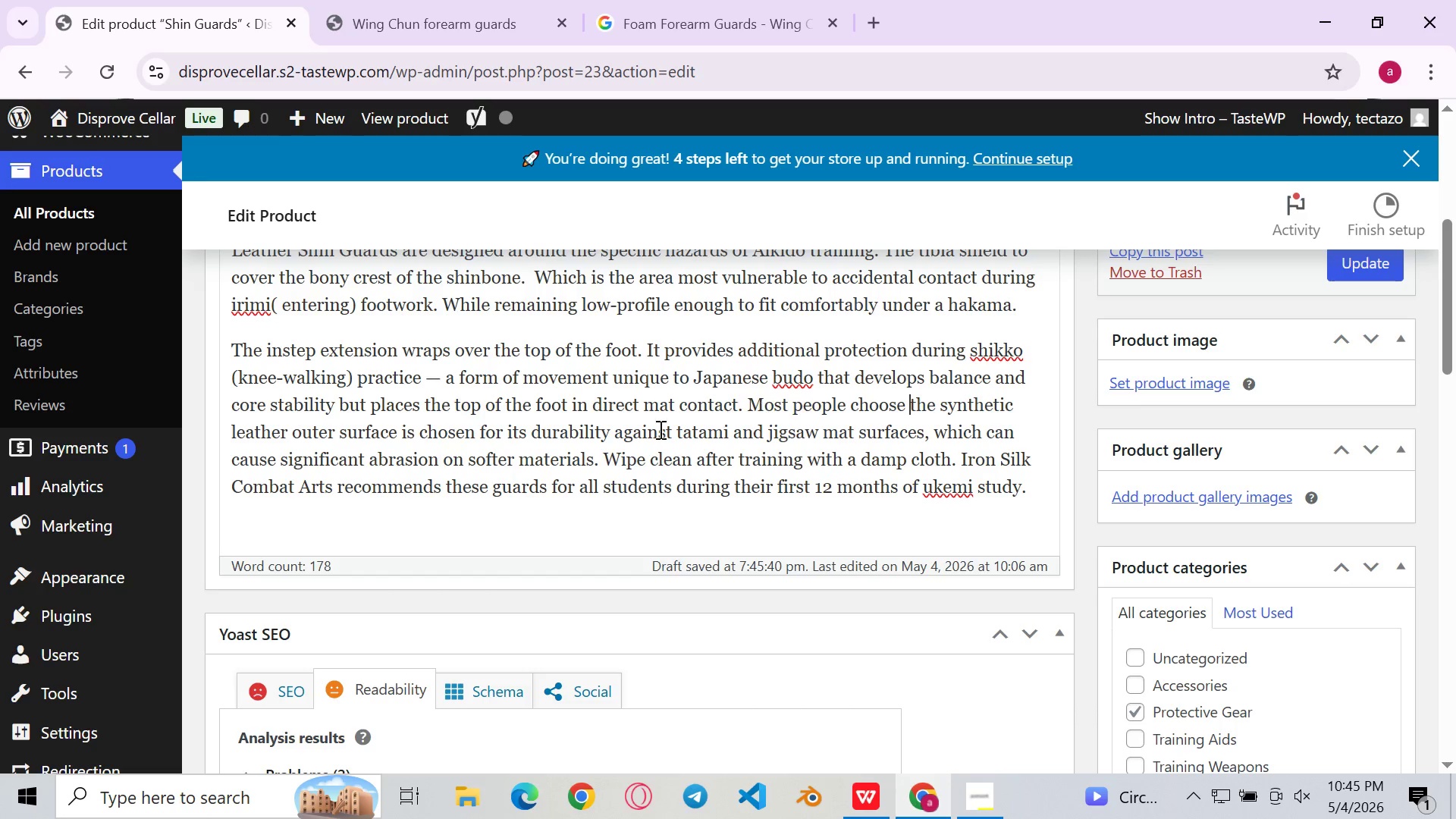 
wait(5.86)
 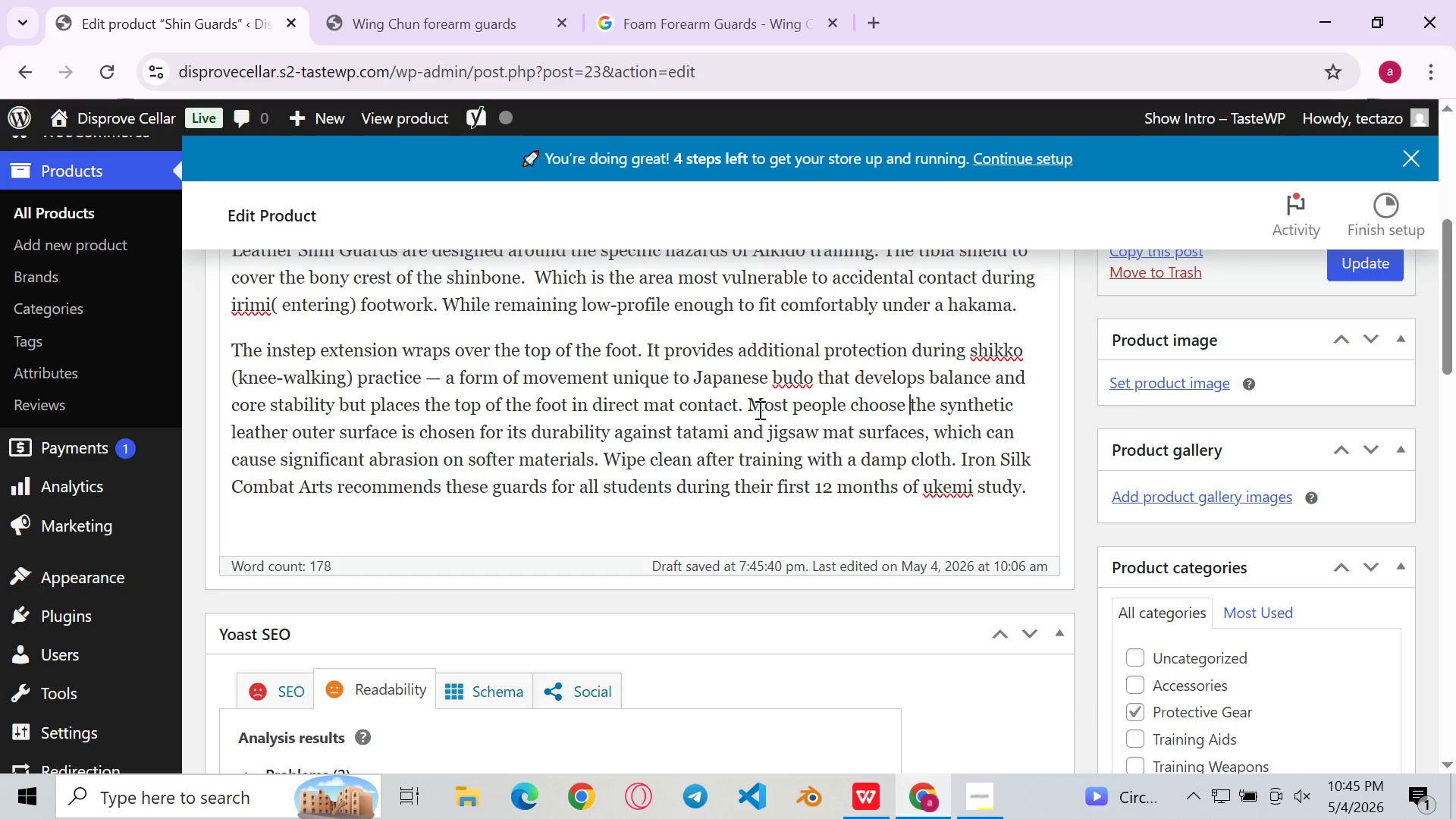 
left_click_drag(start_coordinate=[477, 428], to_coordinate=[400, 427])
 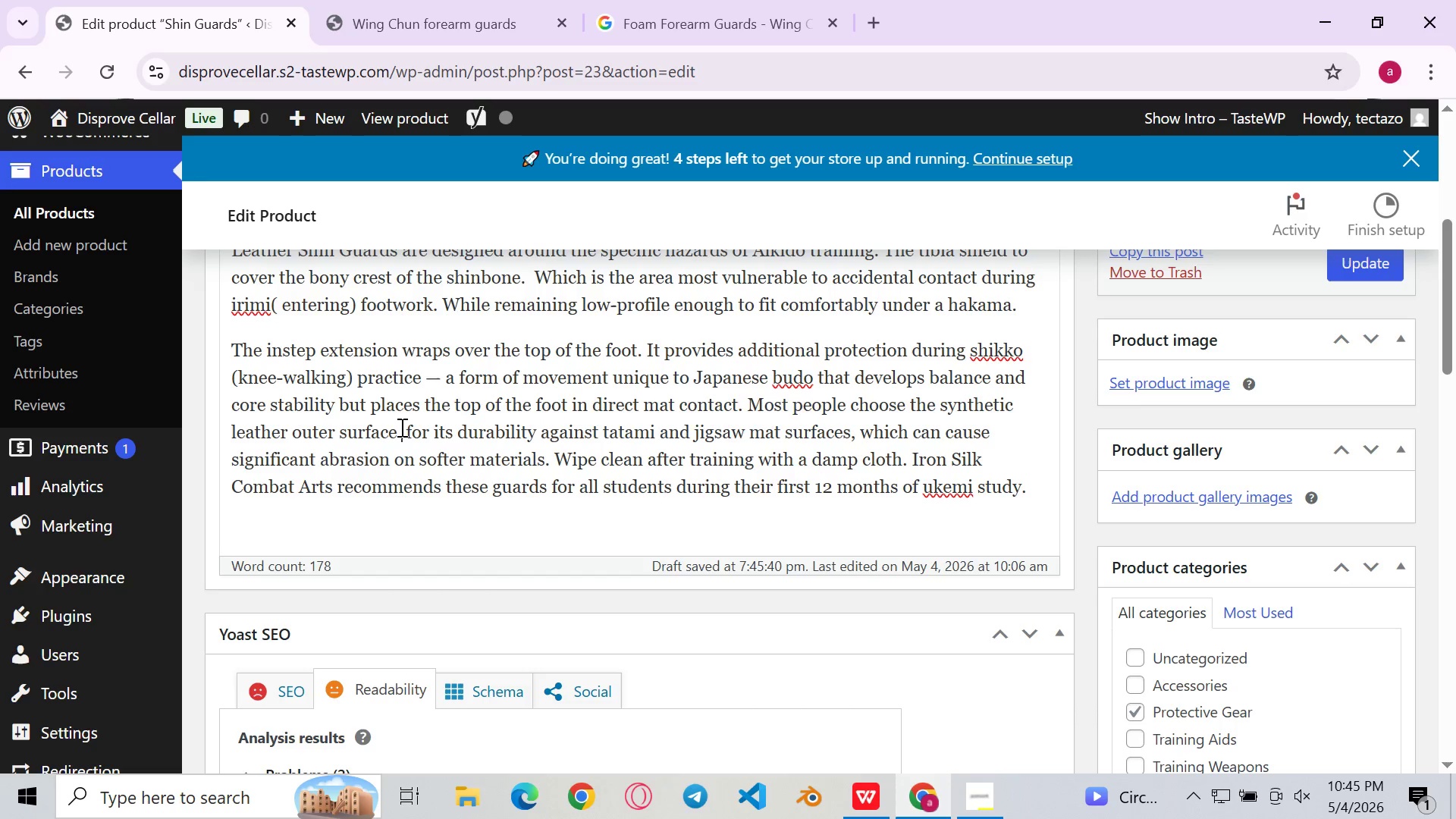 
key(Backspace)
 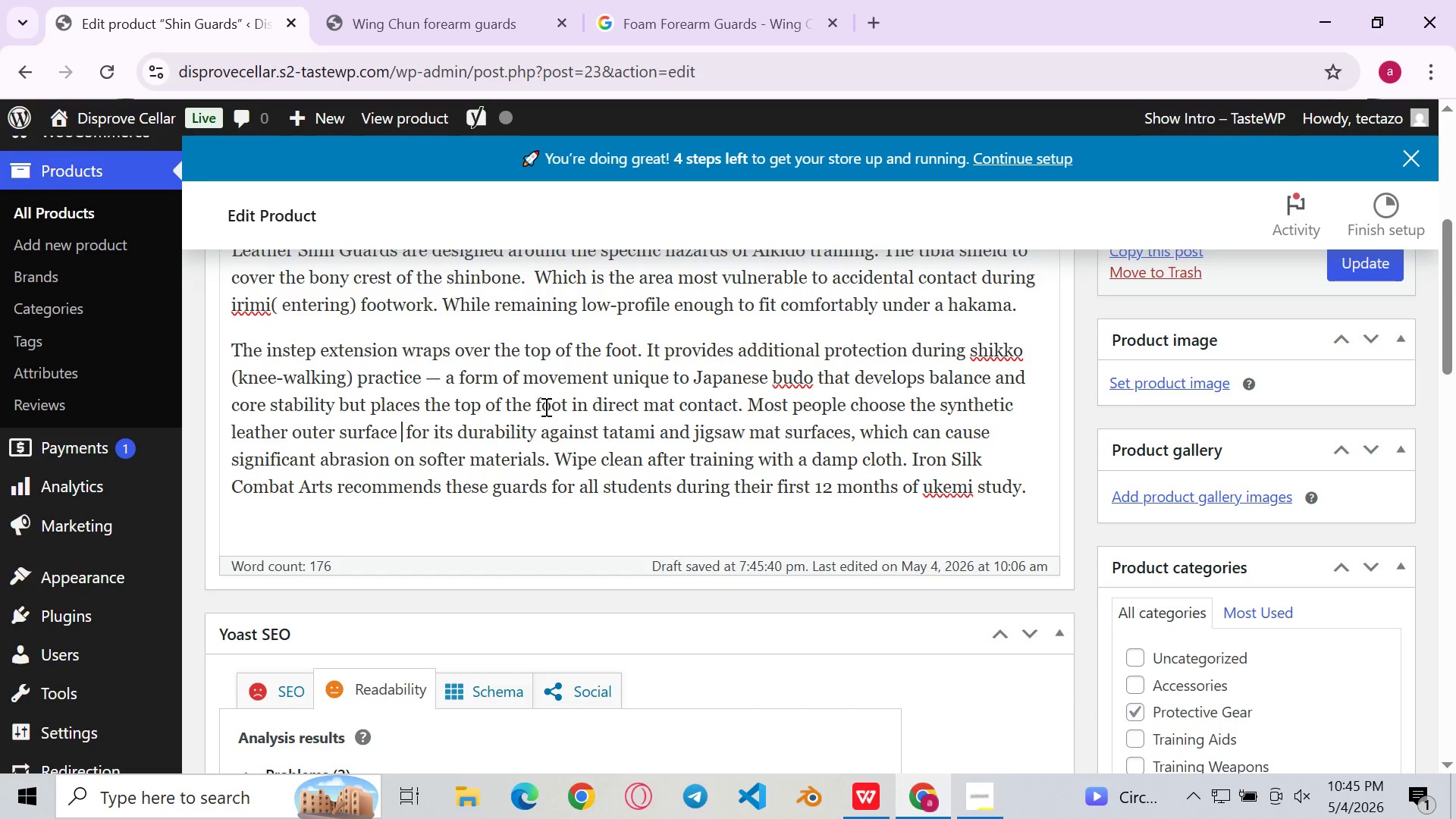 
key(ArrowRight)
 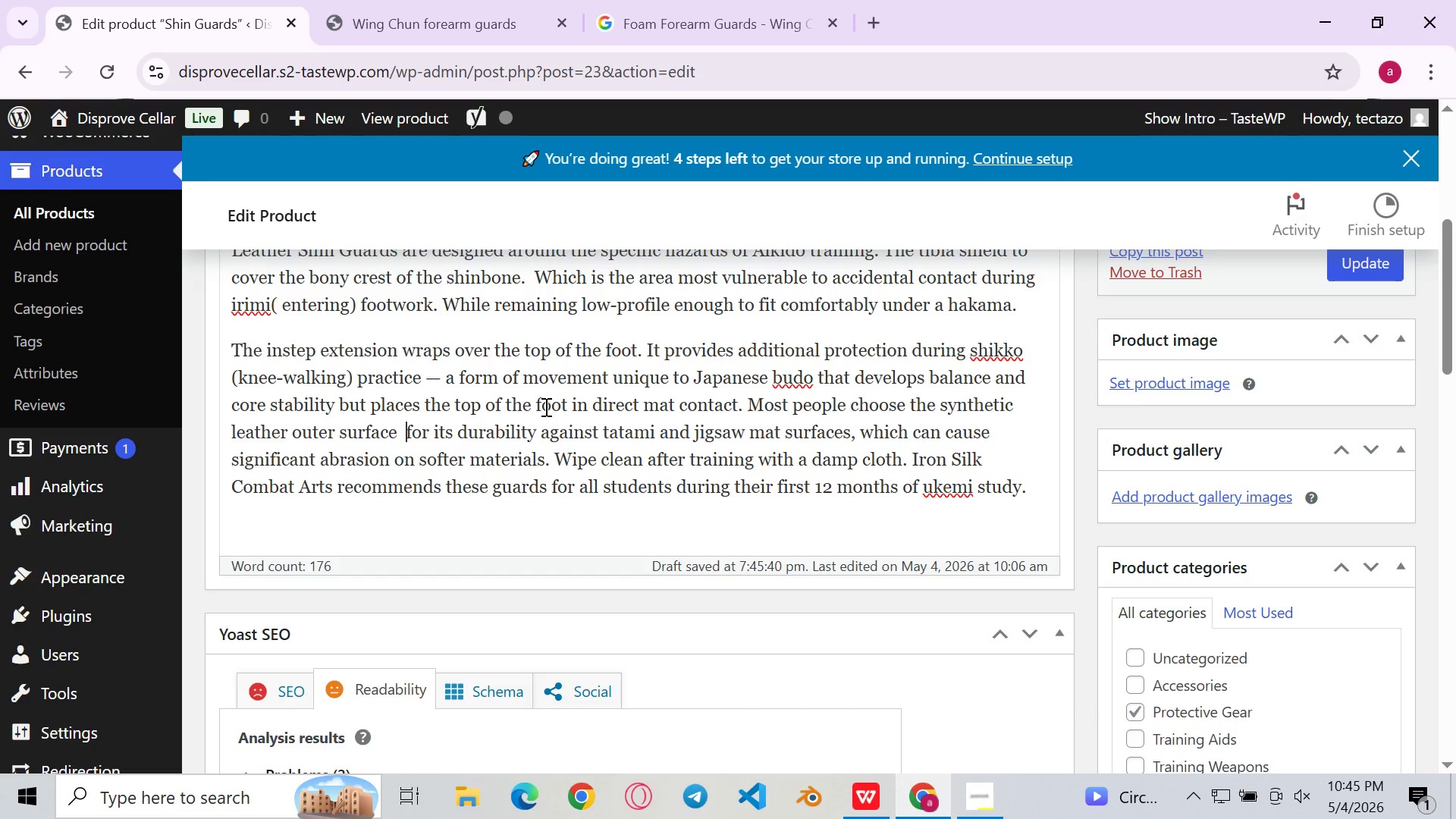 
key(Backspace)
 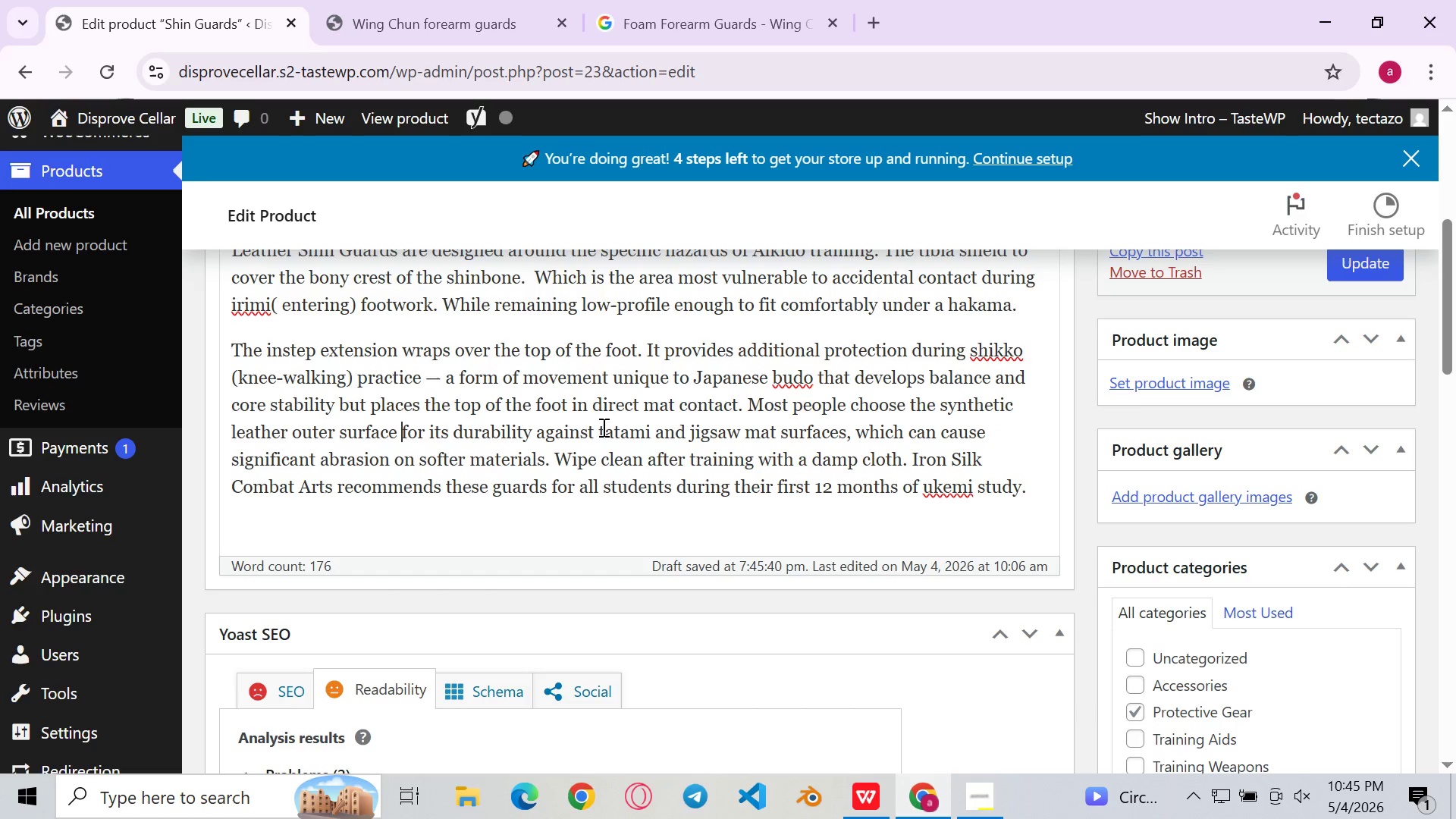 
left_click([611, 443])
 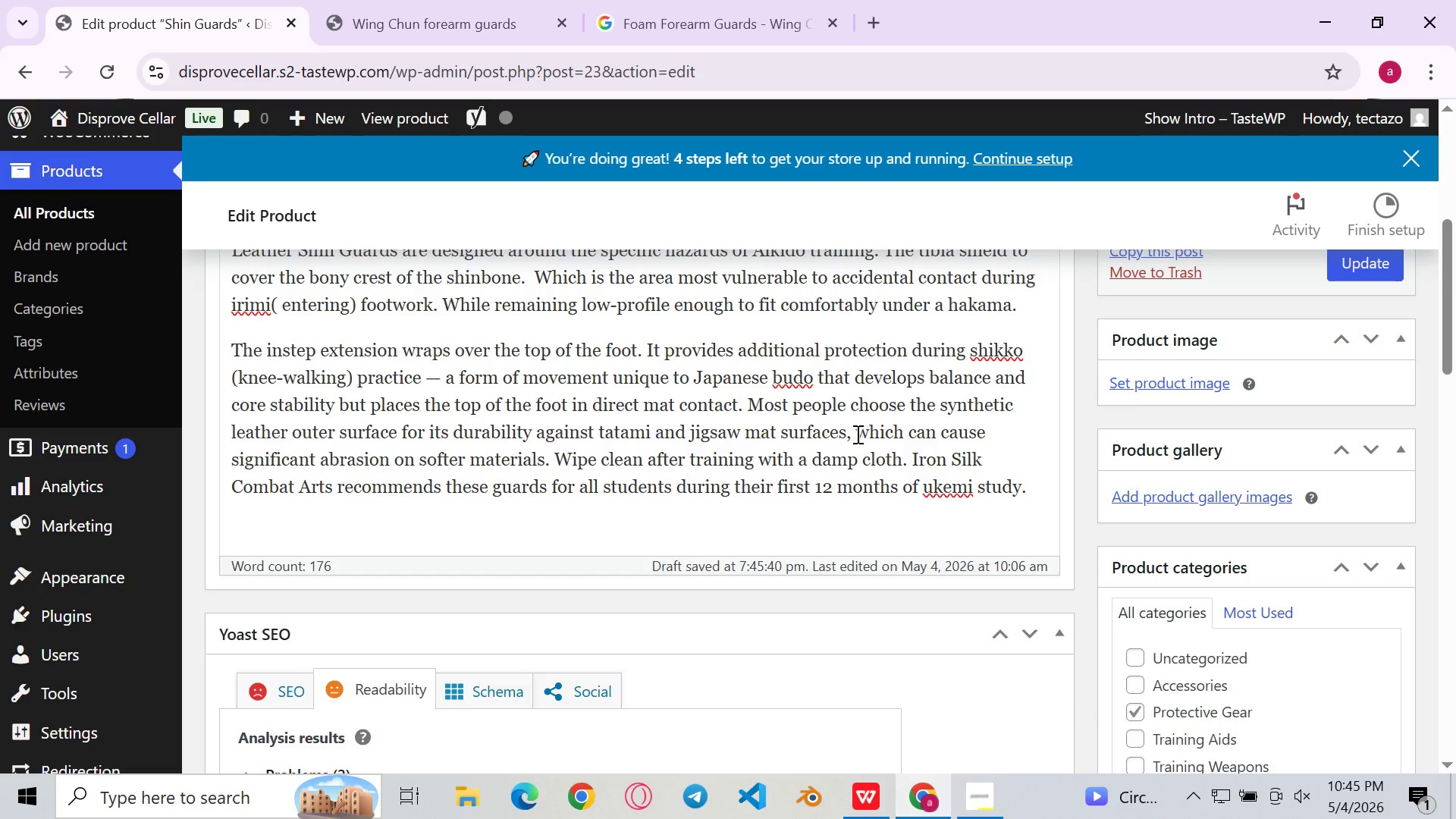 
left_click([852, 435])
 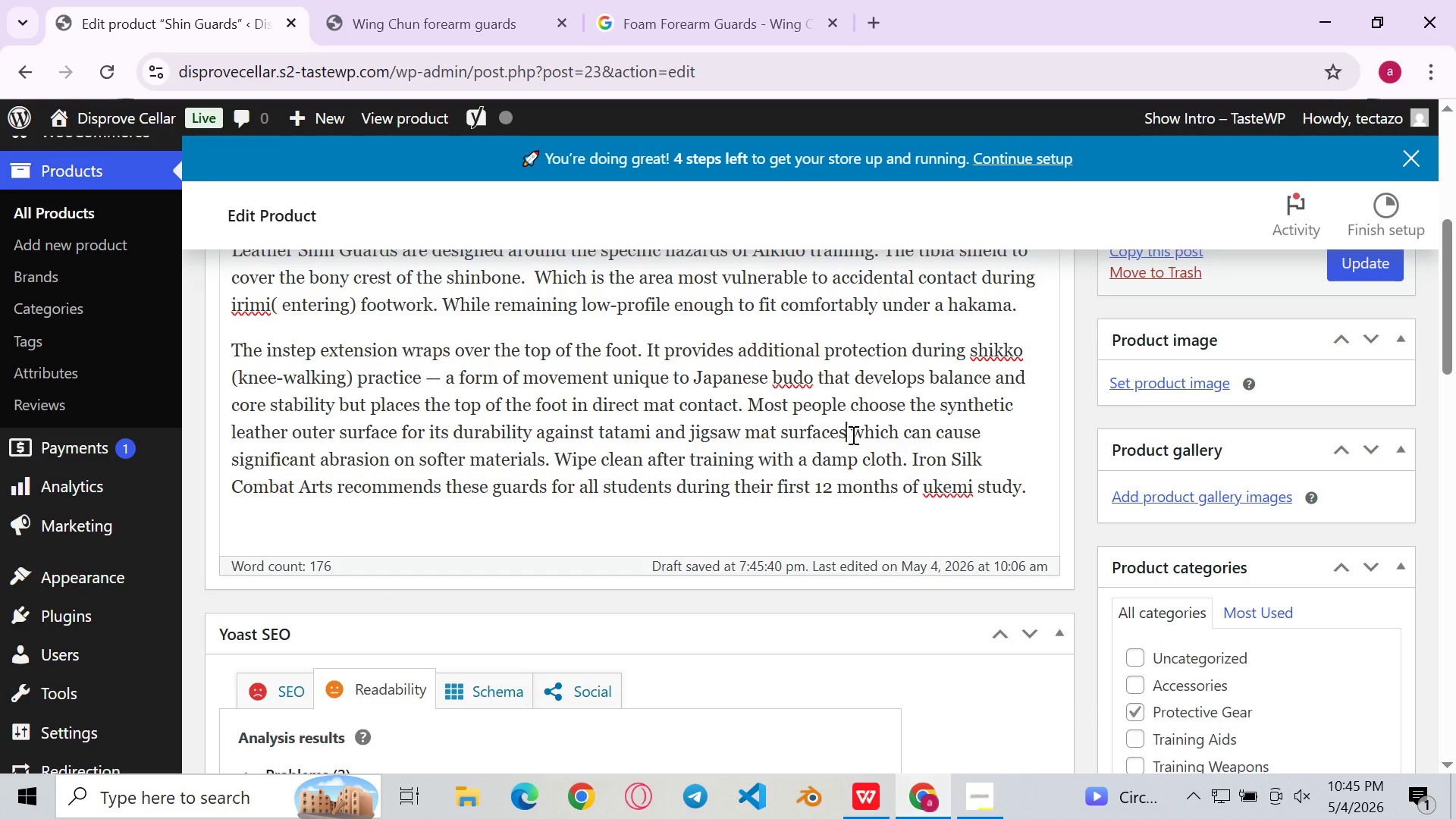 
key(Backspace)
 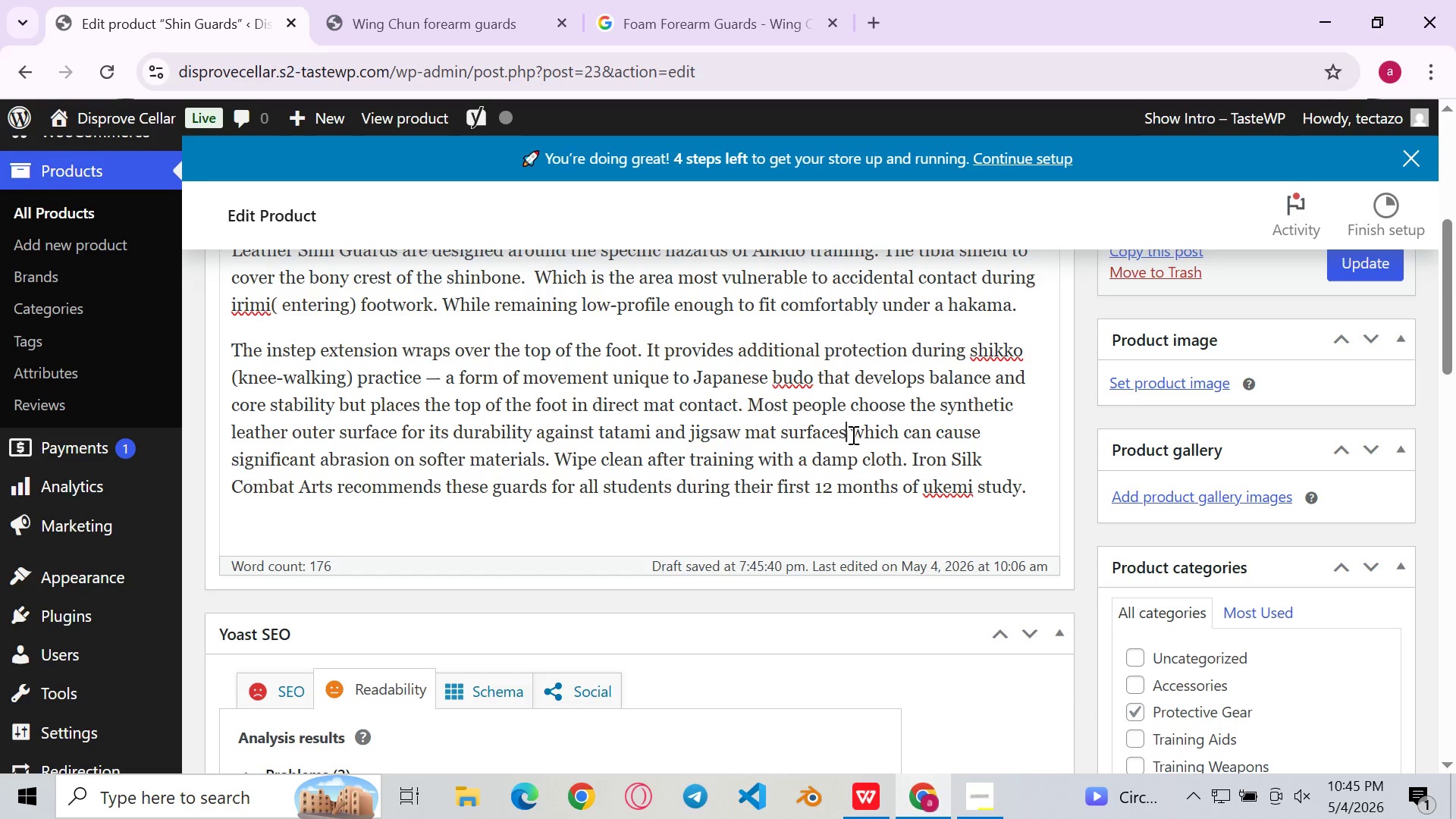 
key(Period)
 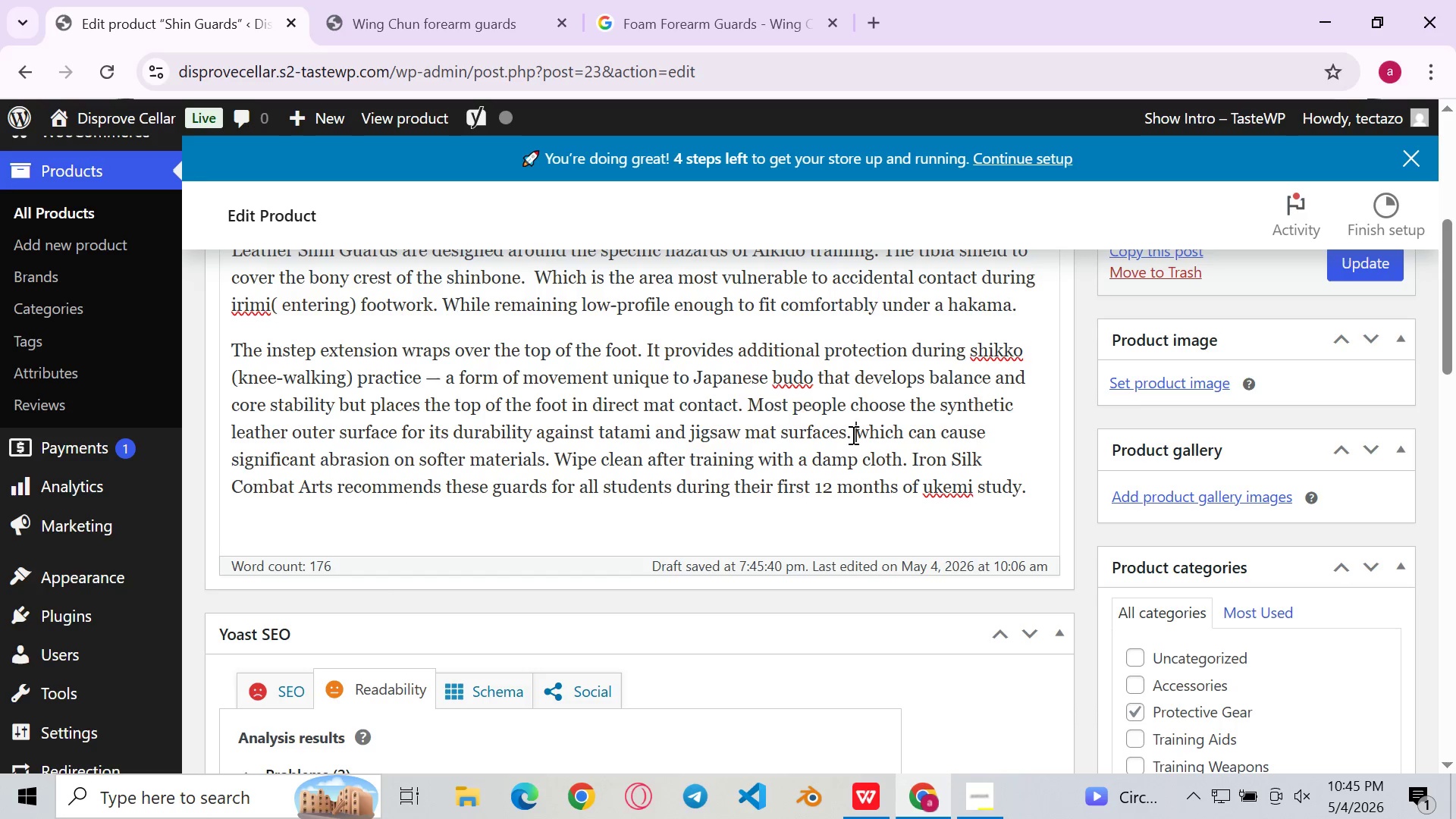 
key(ArrowRight)
 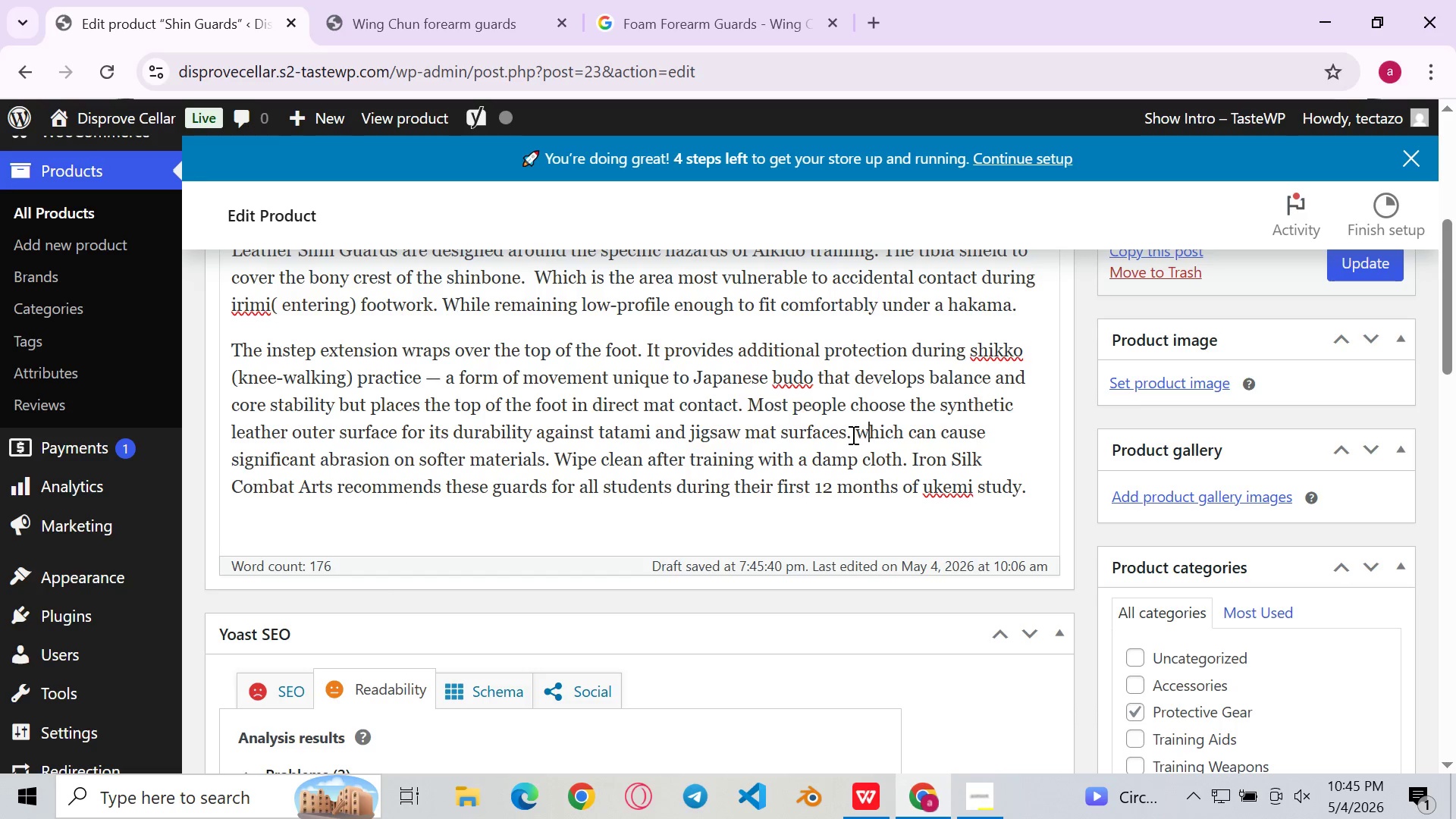 
key(ArrowRight)
 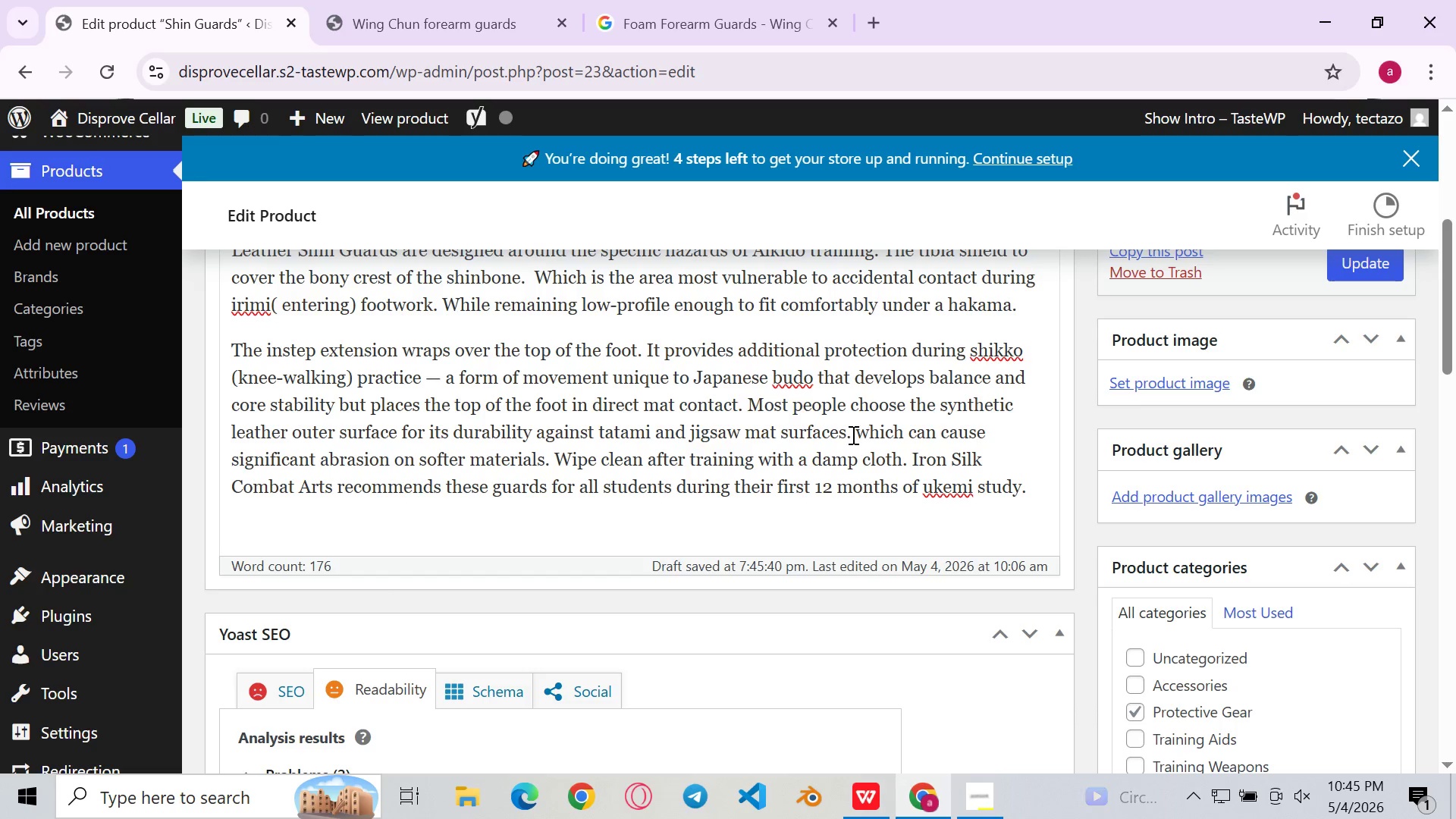 
key(Backspace)
 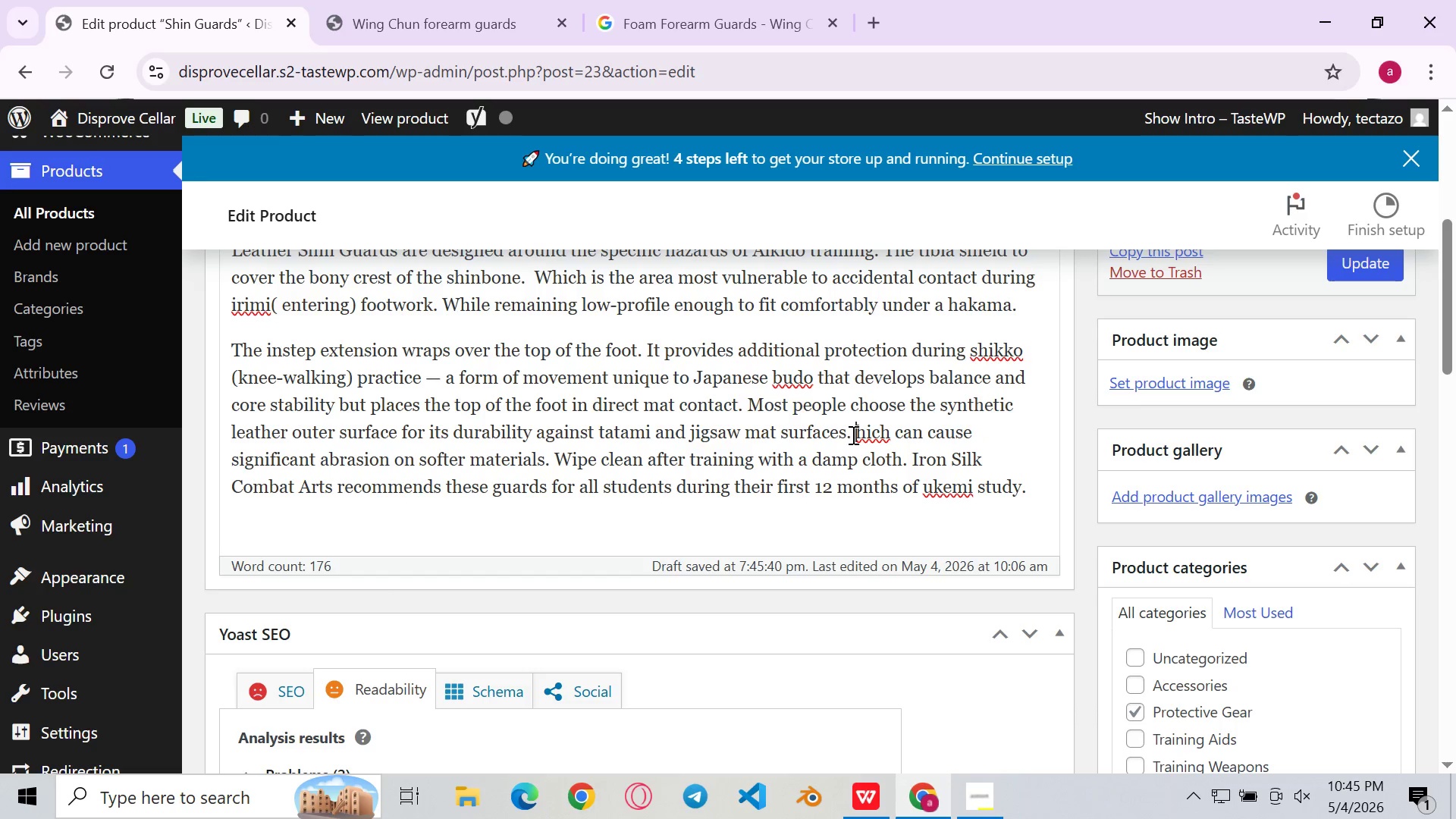 
key(Shift+W)
 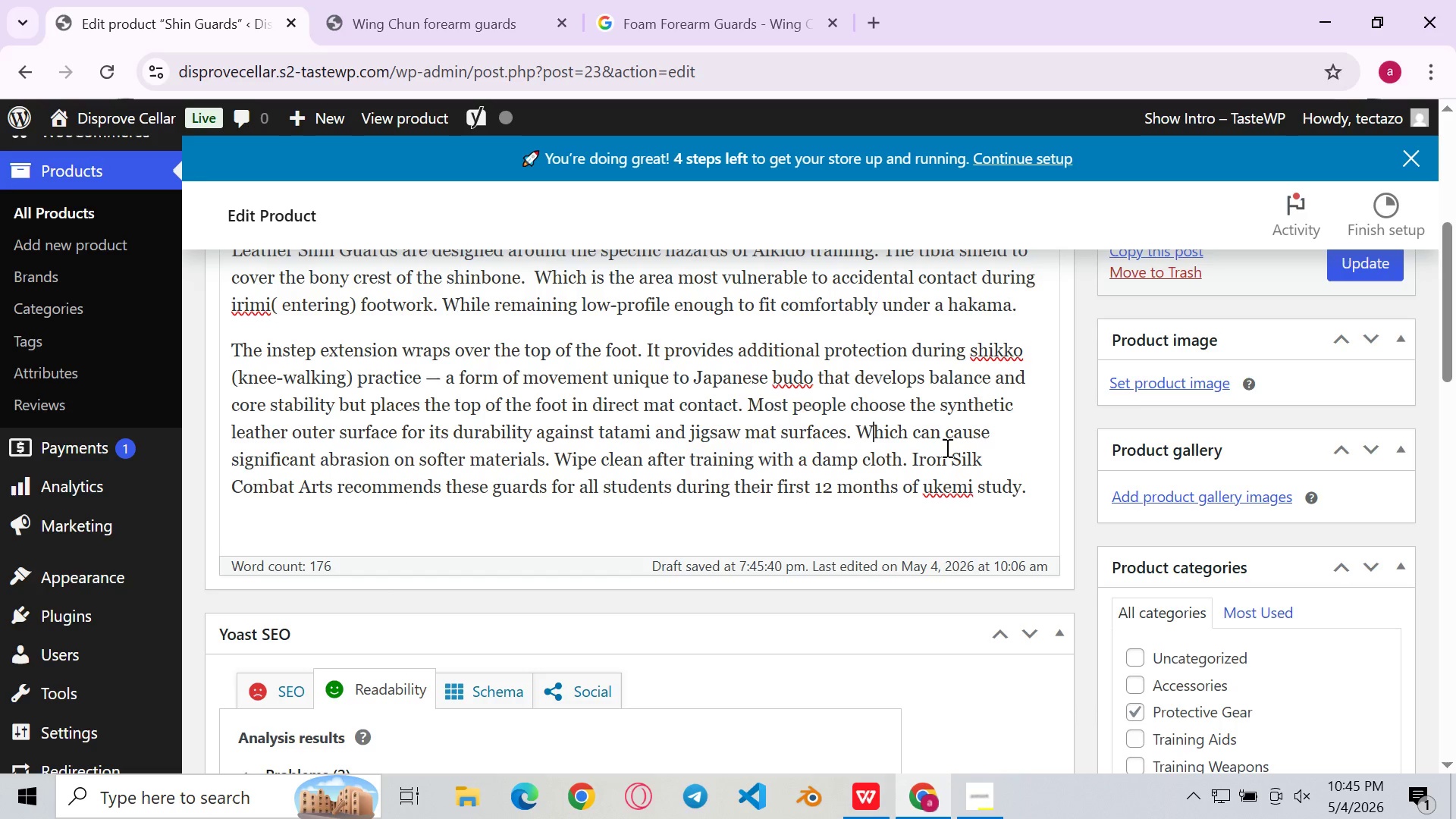 
left_click([946, 447])
 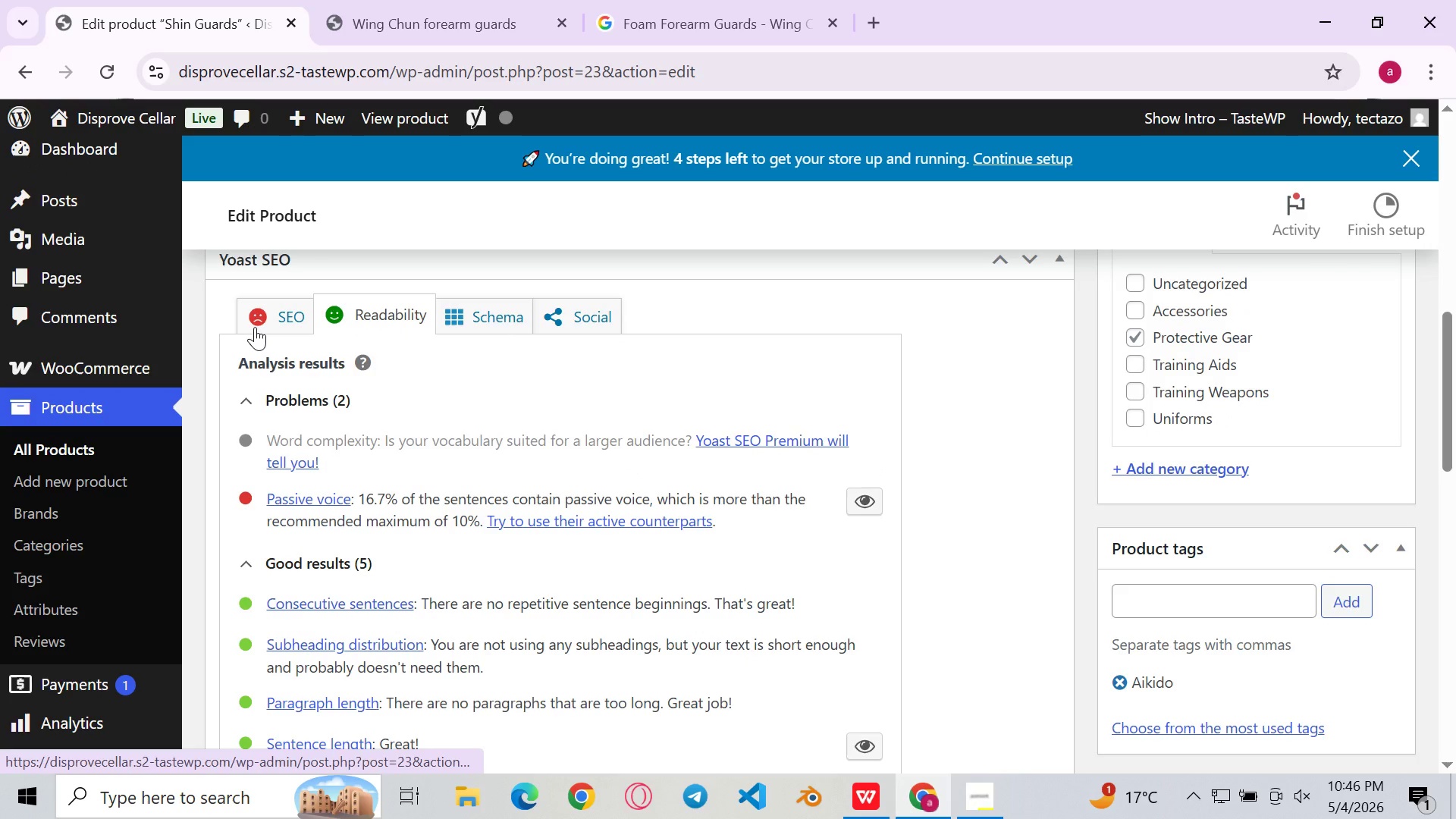 
wait(7.81)
 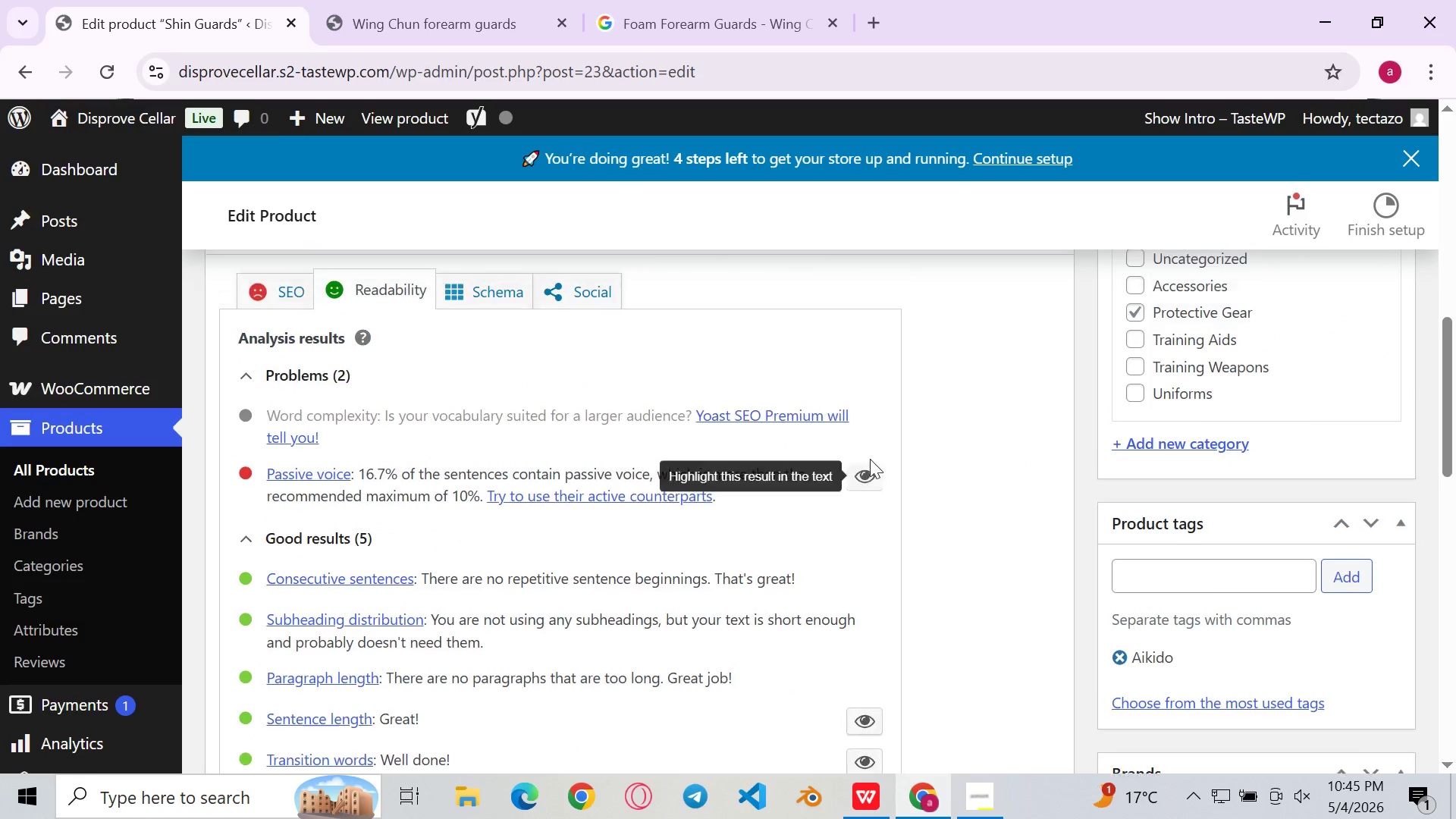 
left_click([255, 327])
 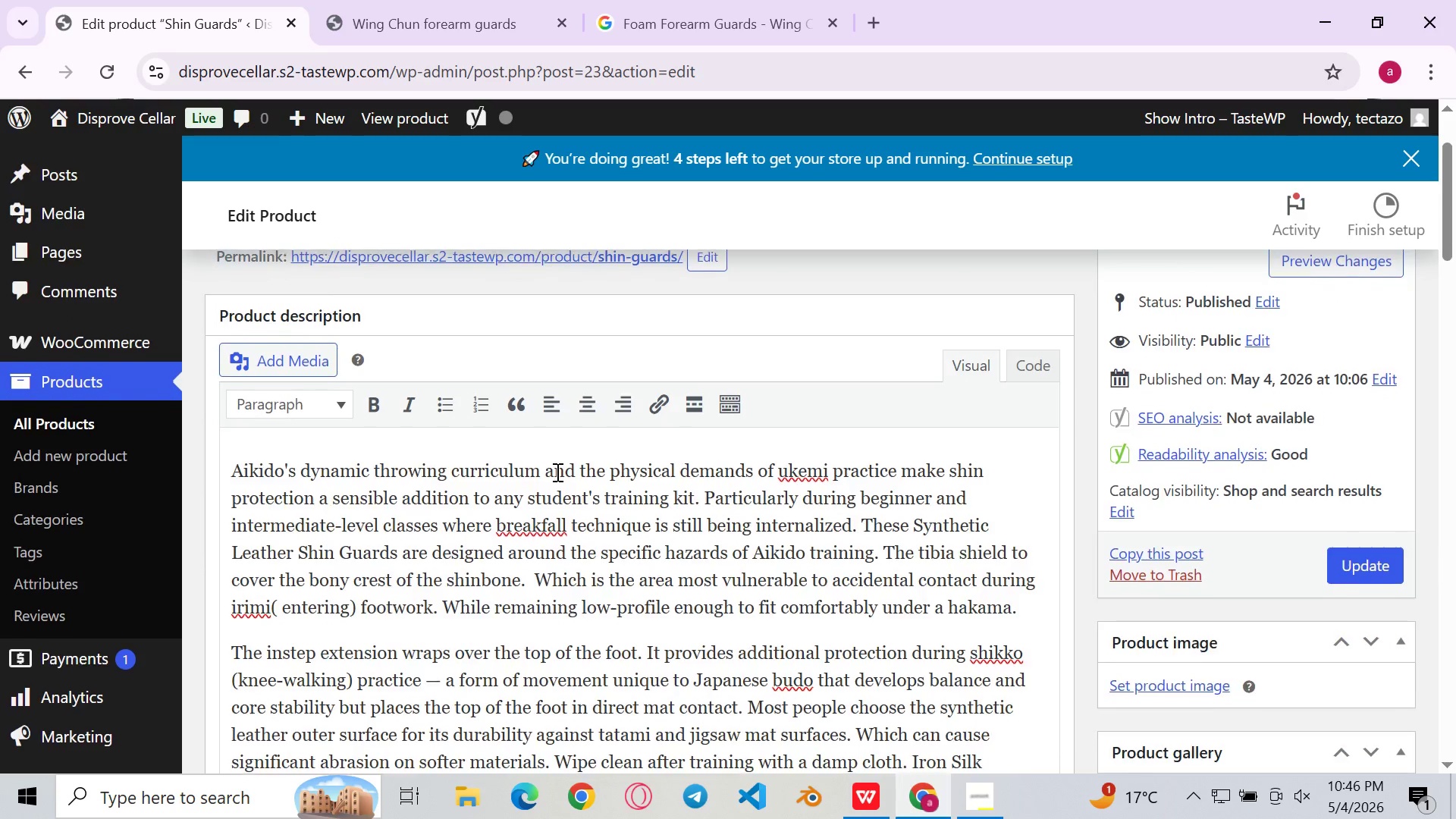 
wait(22.94)
 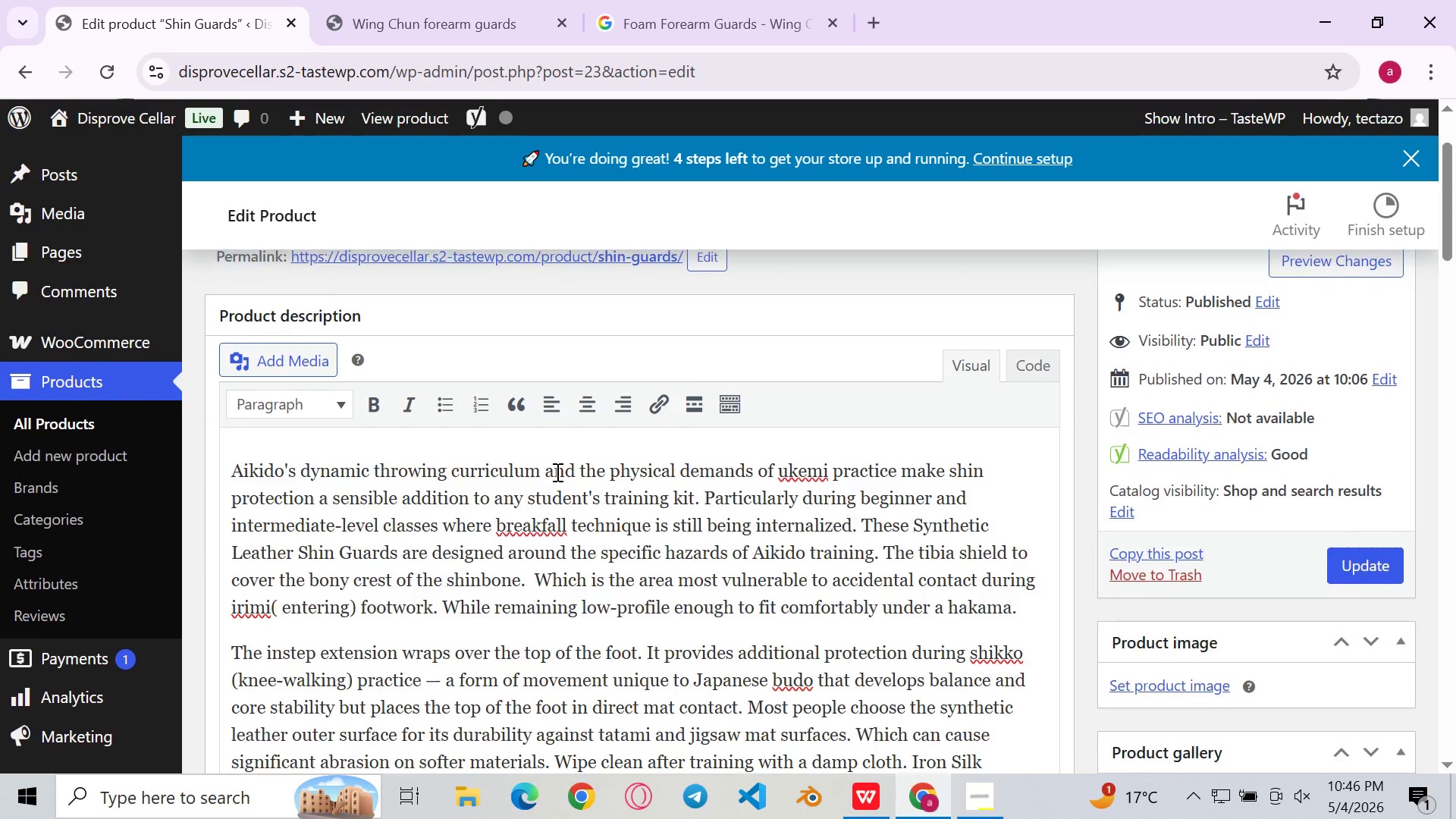 
left_click([419, 592])
 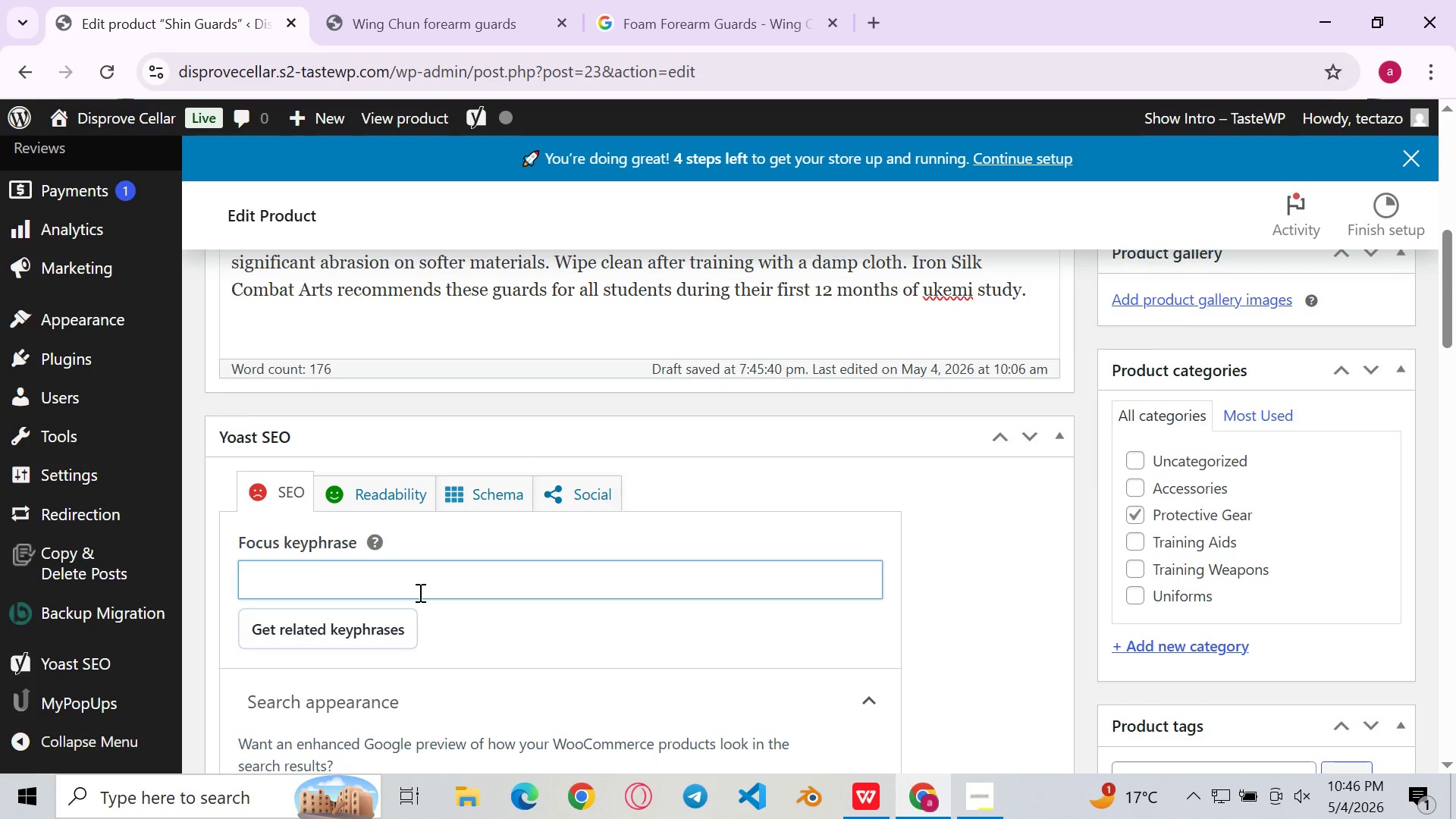 
type(Aikido shin guards ukemi)
 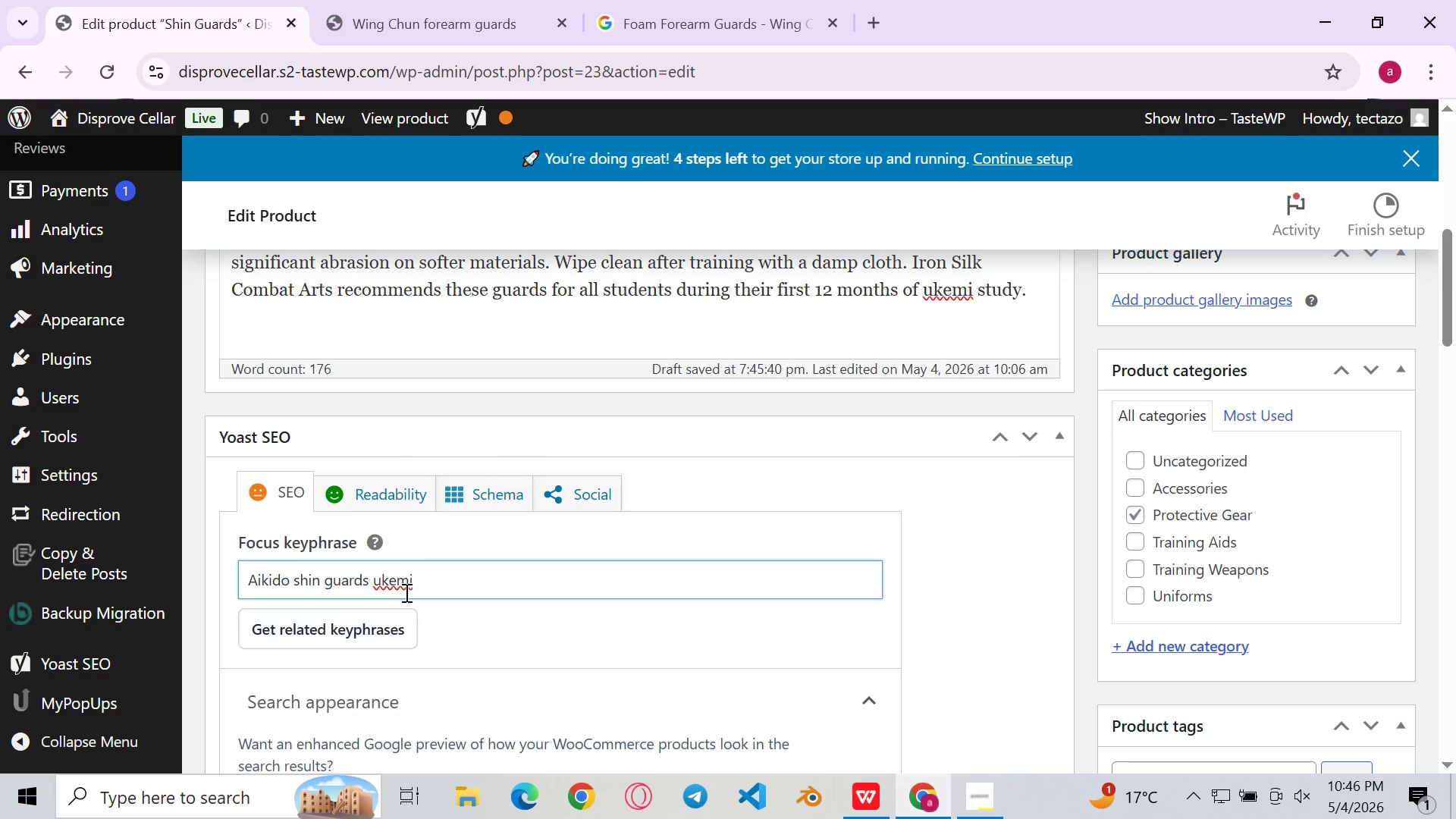 
wait(16.03)
 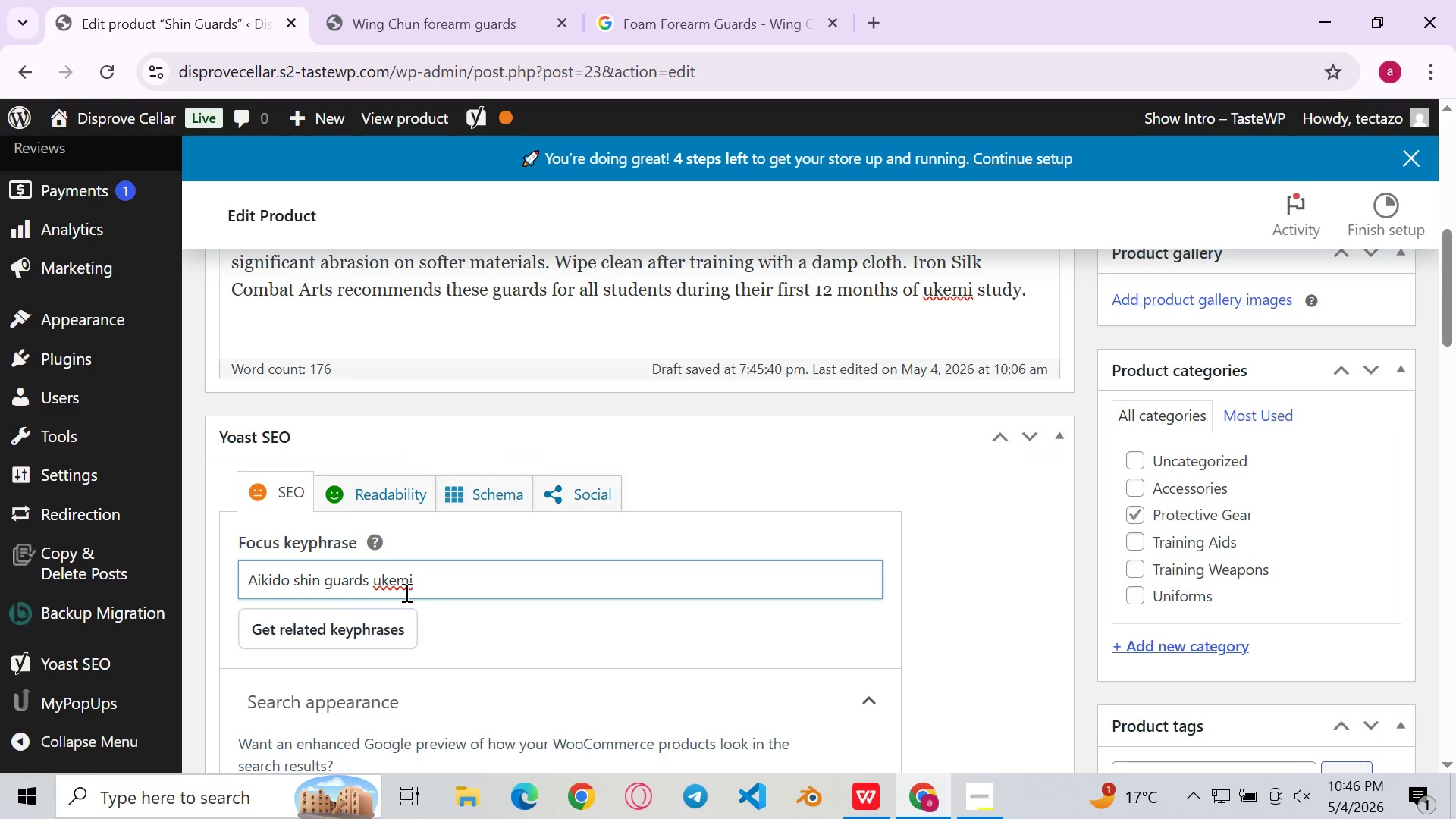 
type(-protection)
 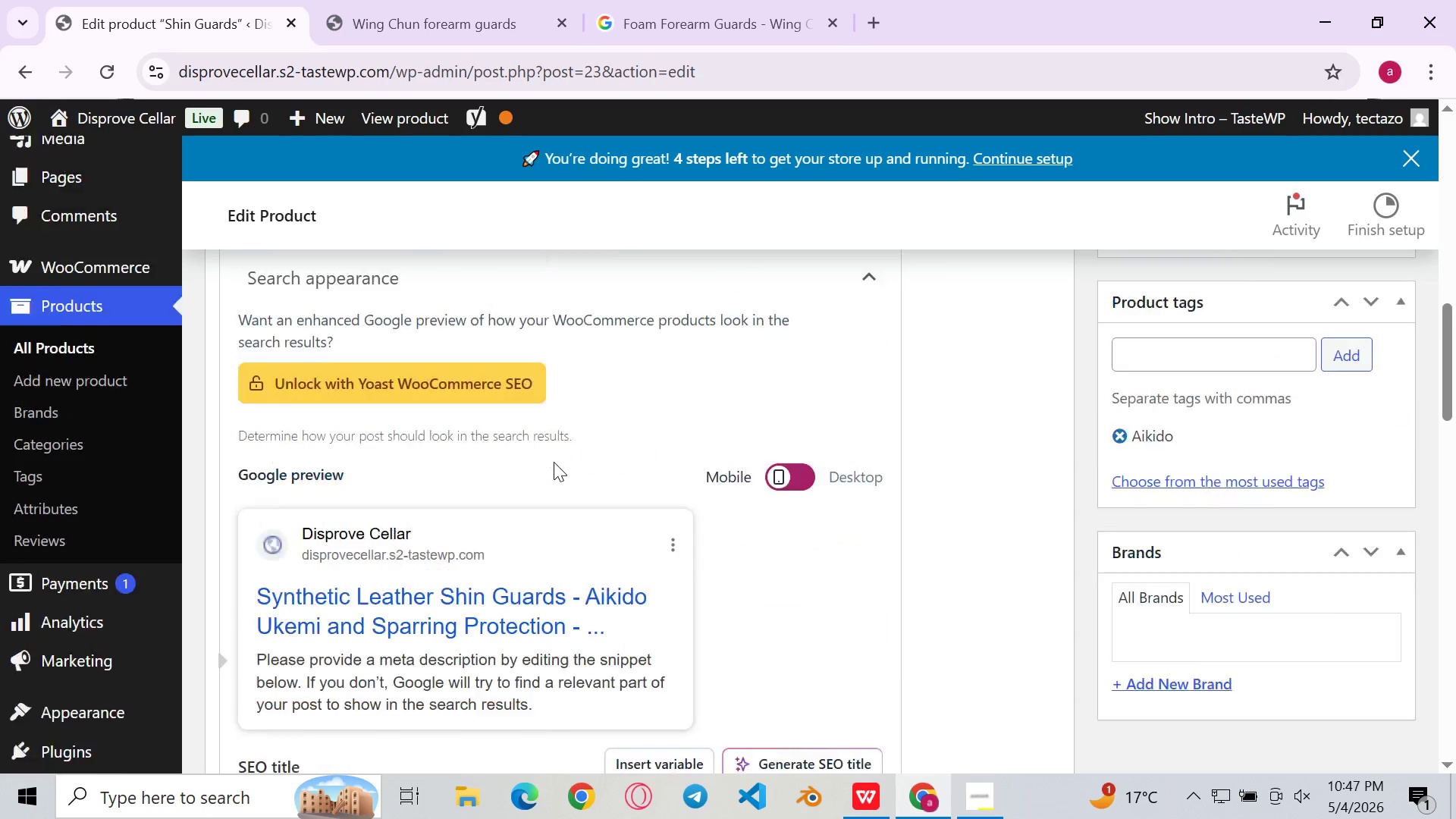 
wait(6.61)
 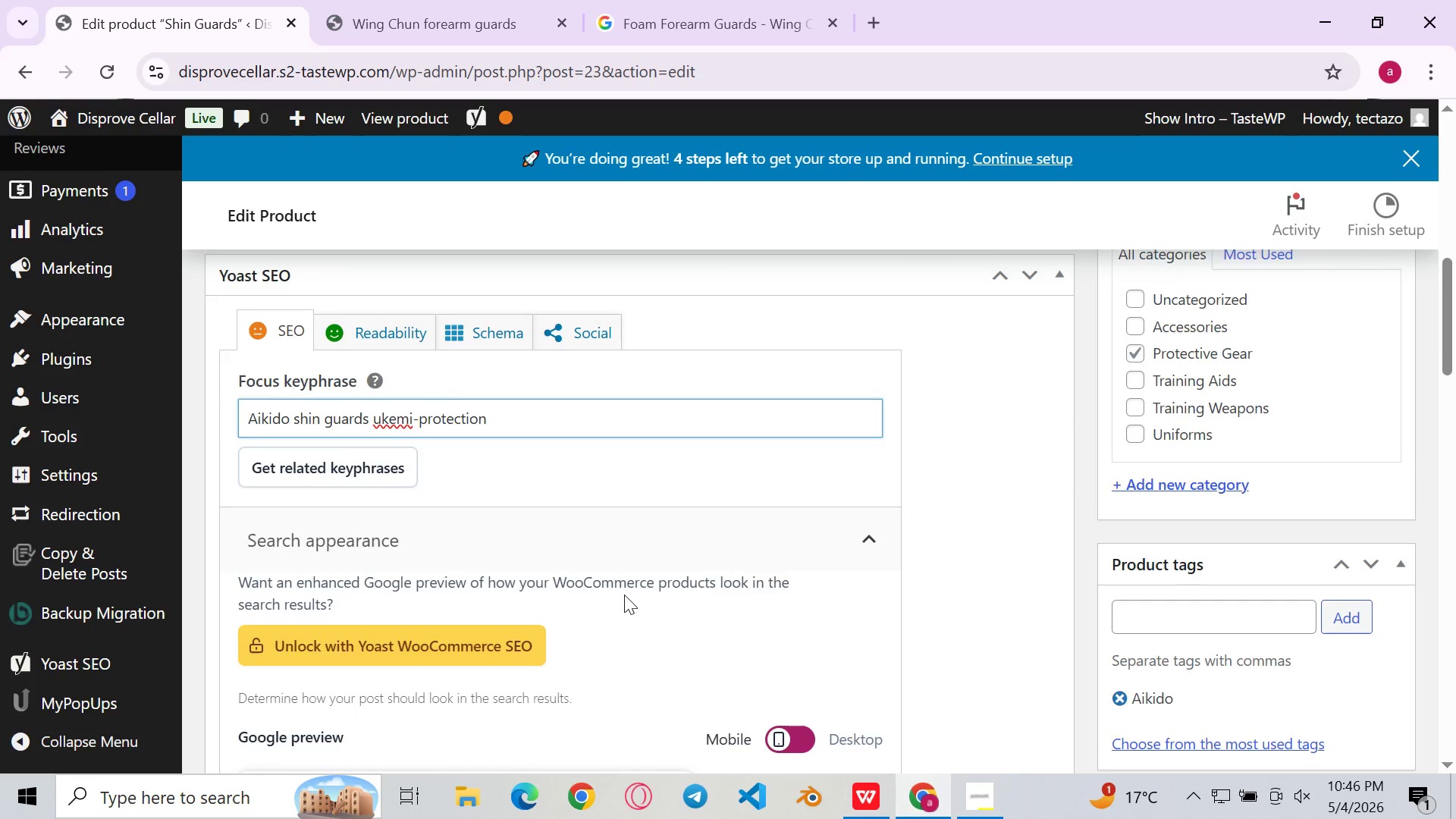 
key(Control+A)
 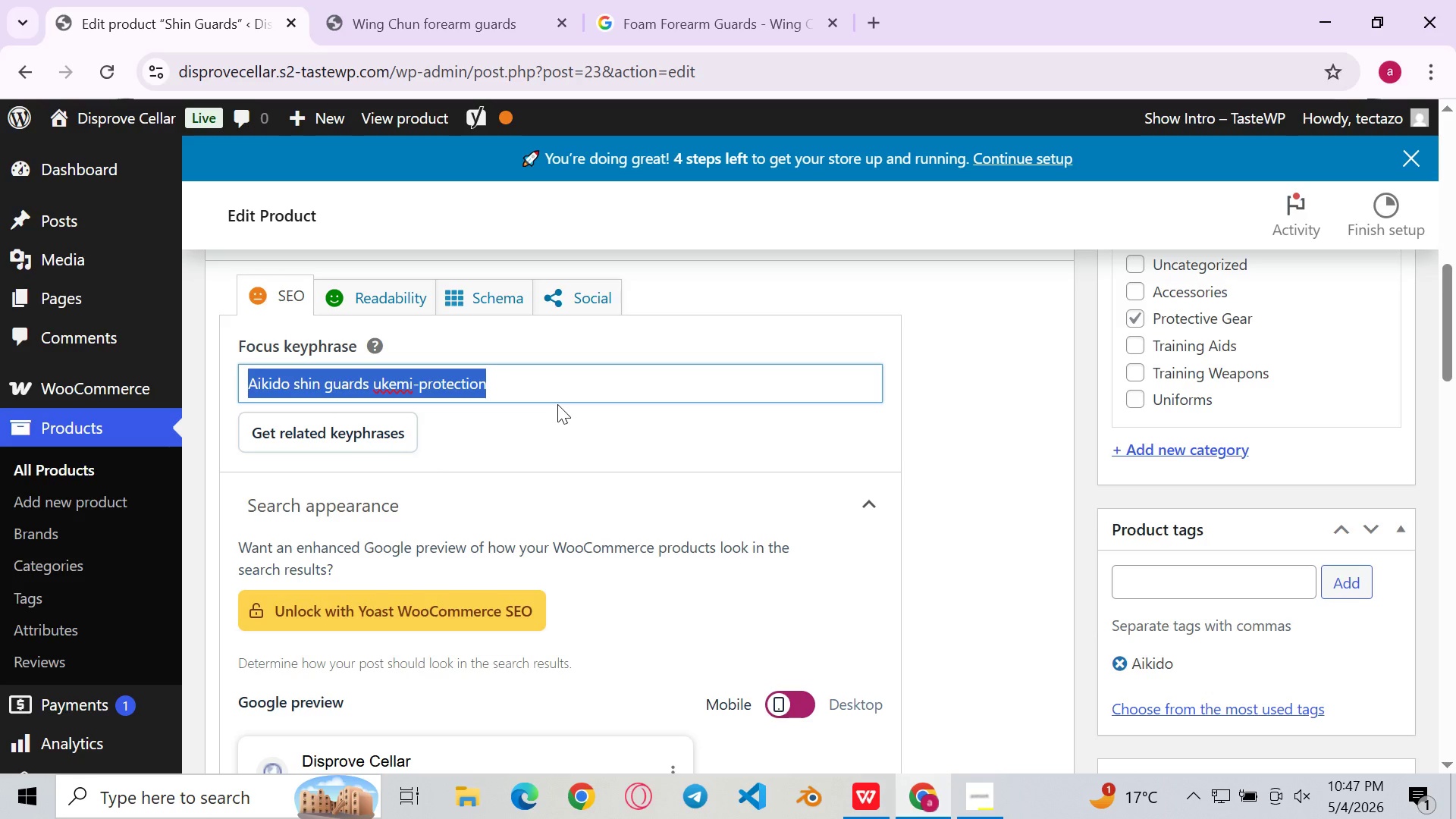 
key(Control+C)
 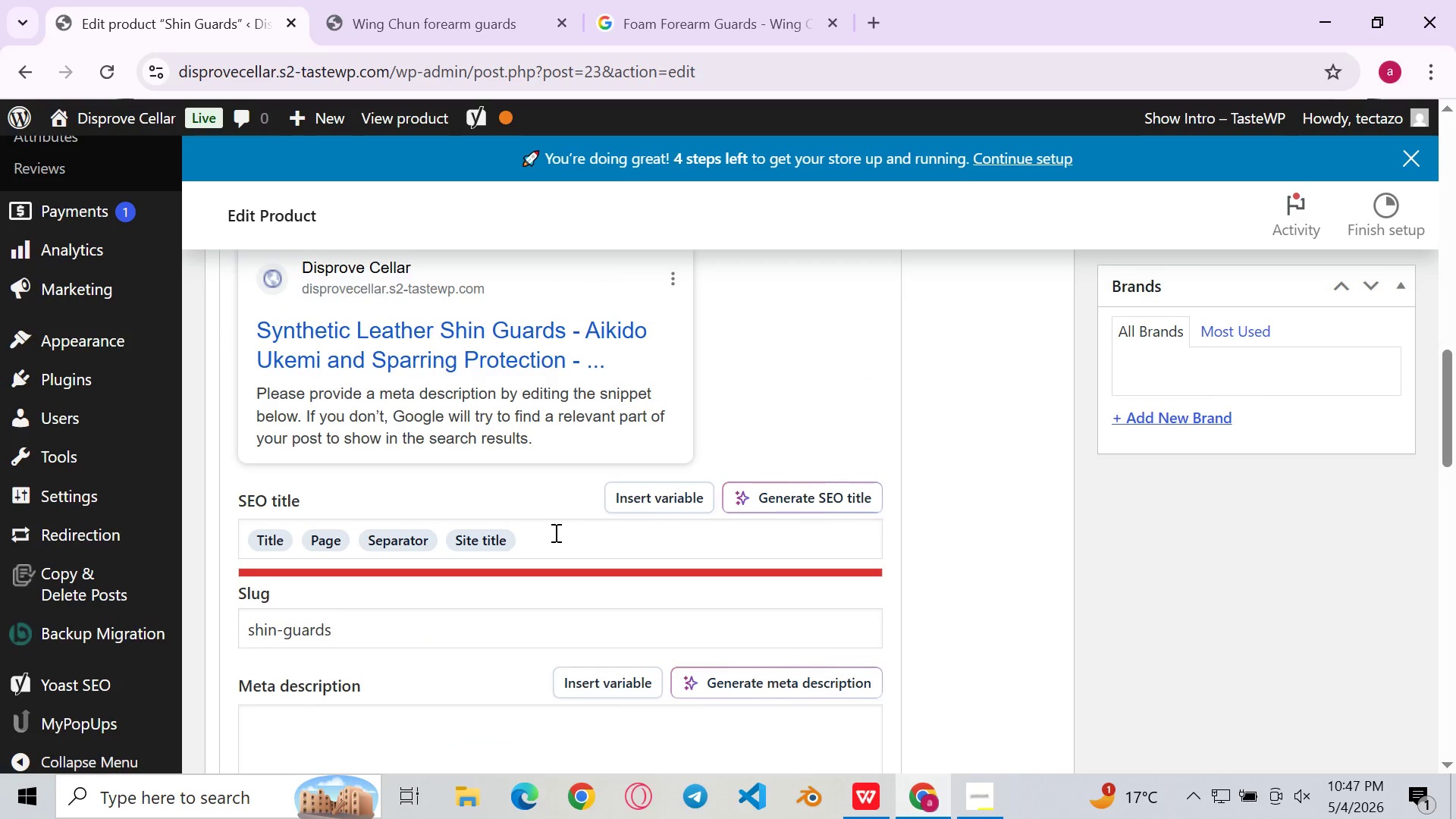 
left_click([541, 533])
 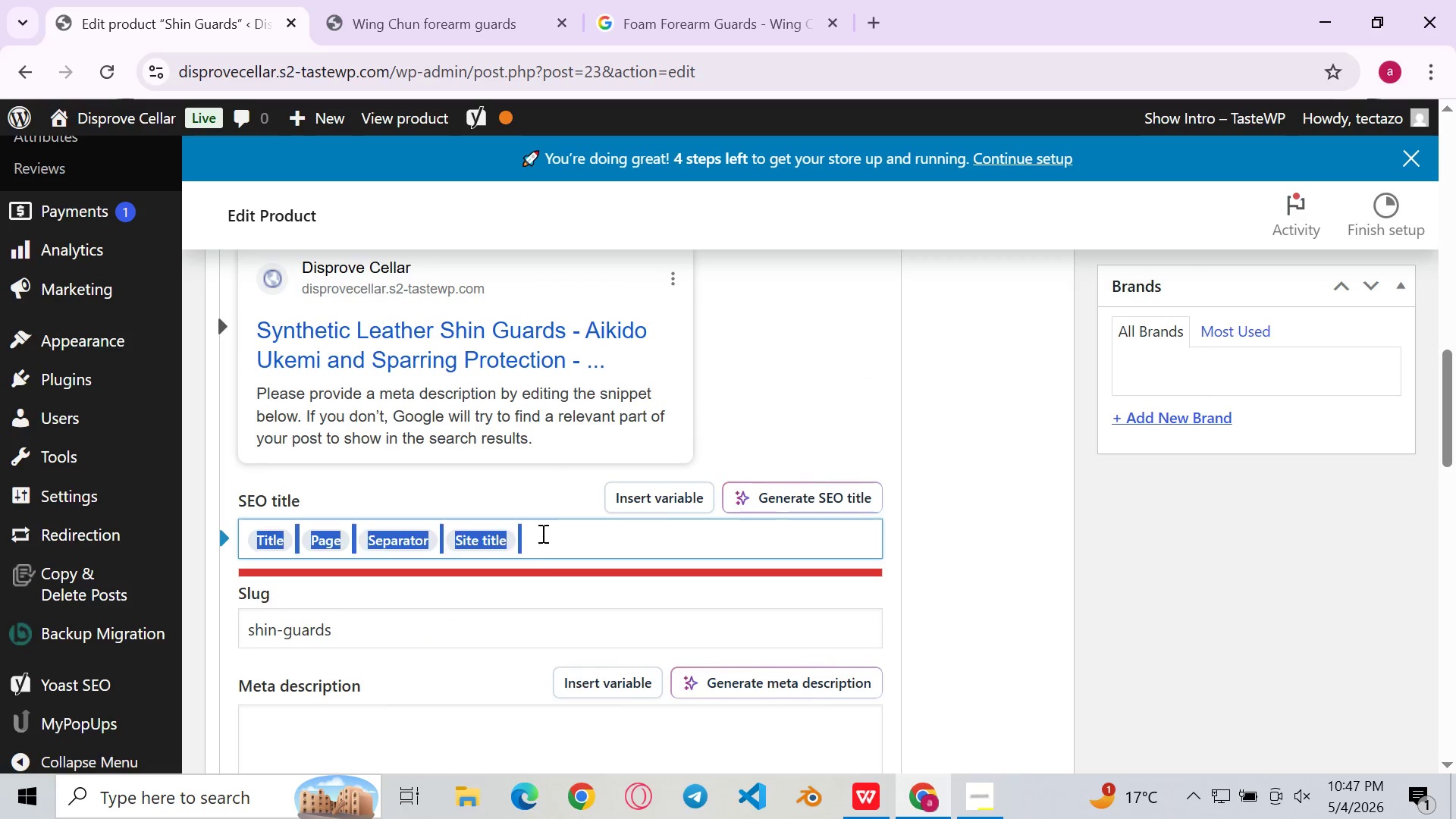 
key(Control+ControlLeft)
 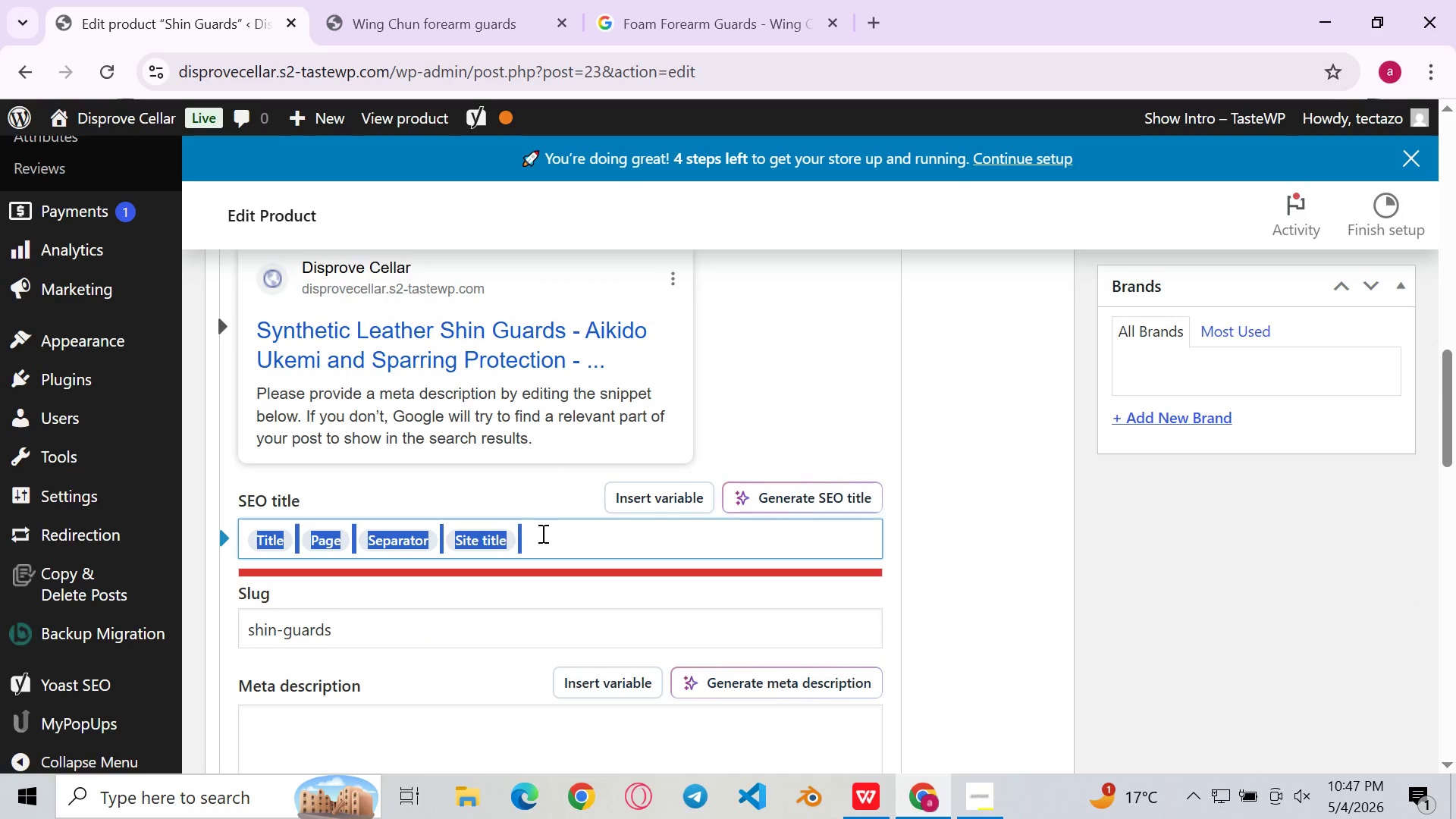 
key(Control+A)
 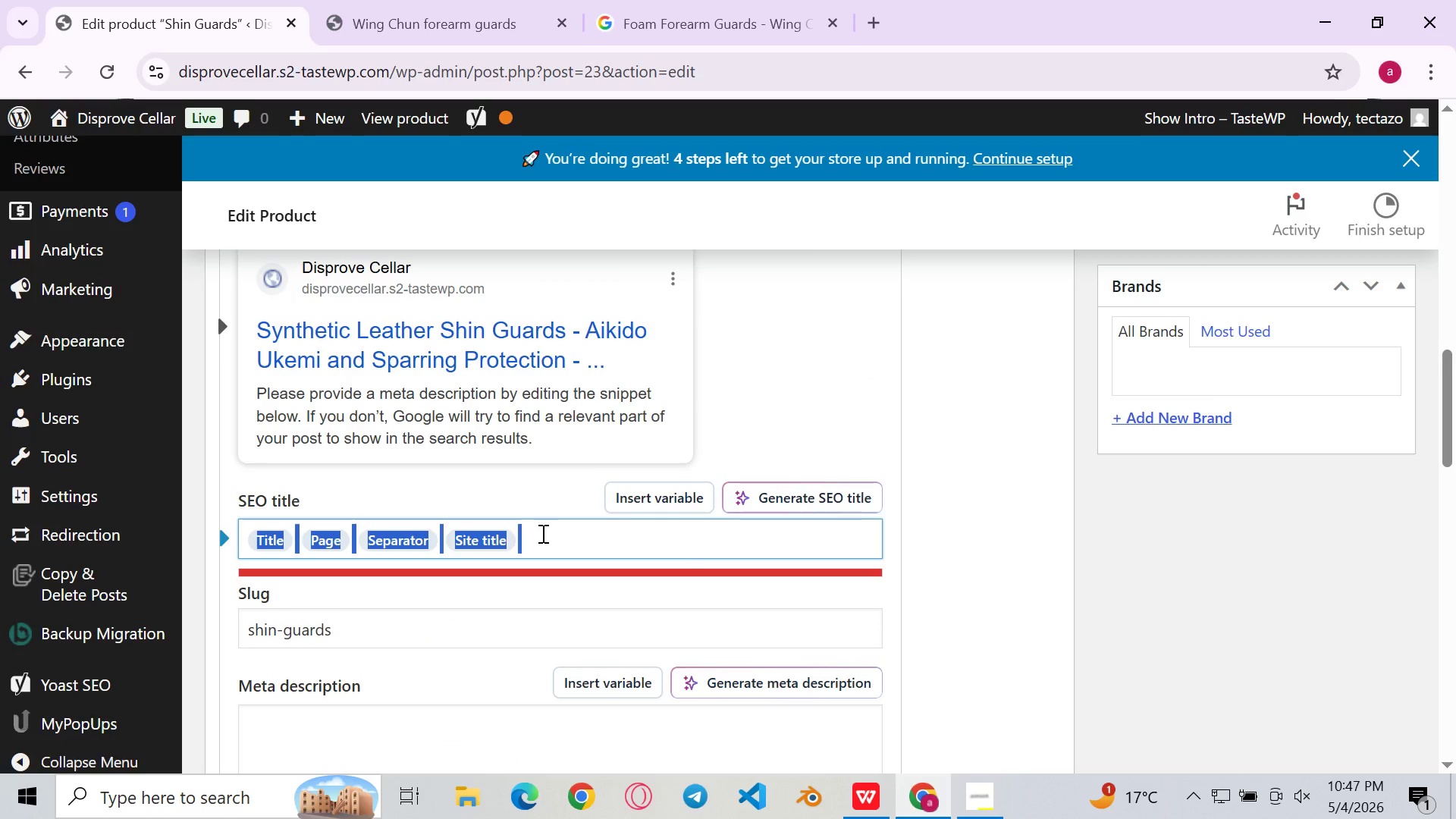 
key(Backspace)
 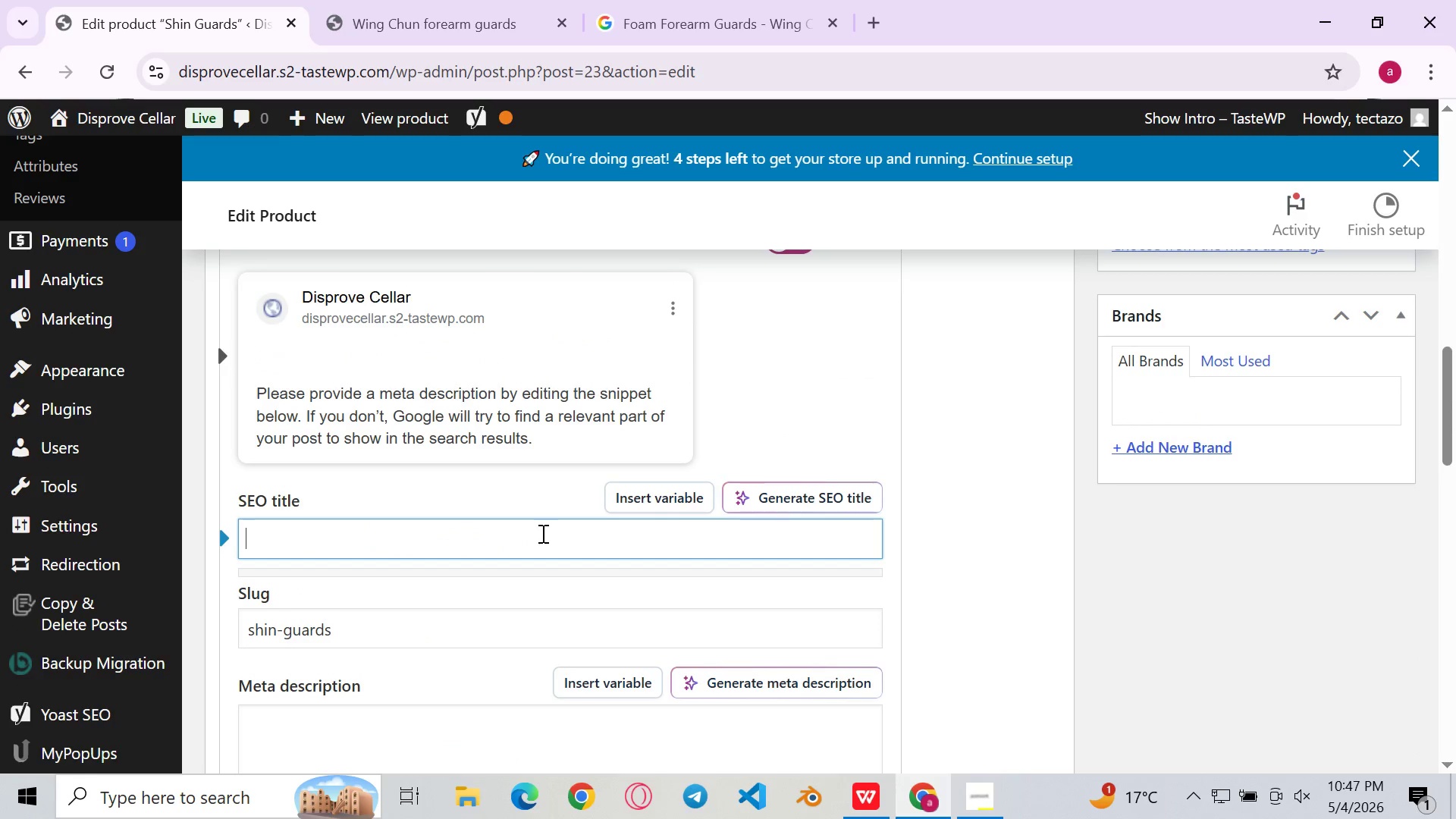 
key(Control+V)
 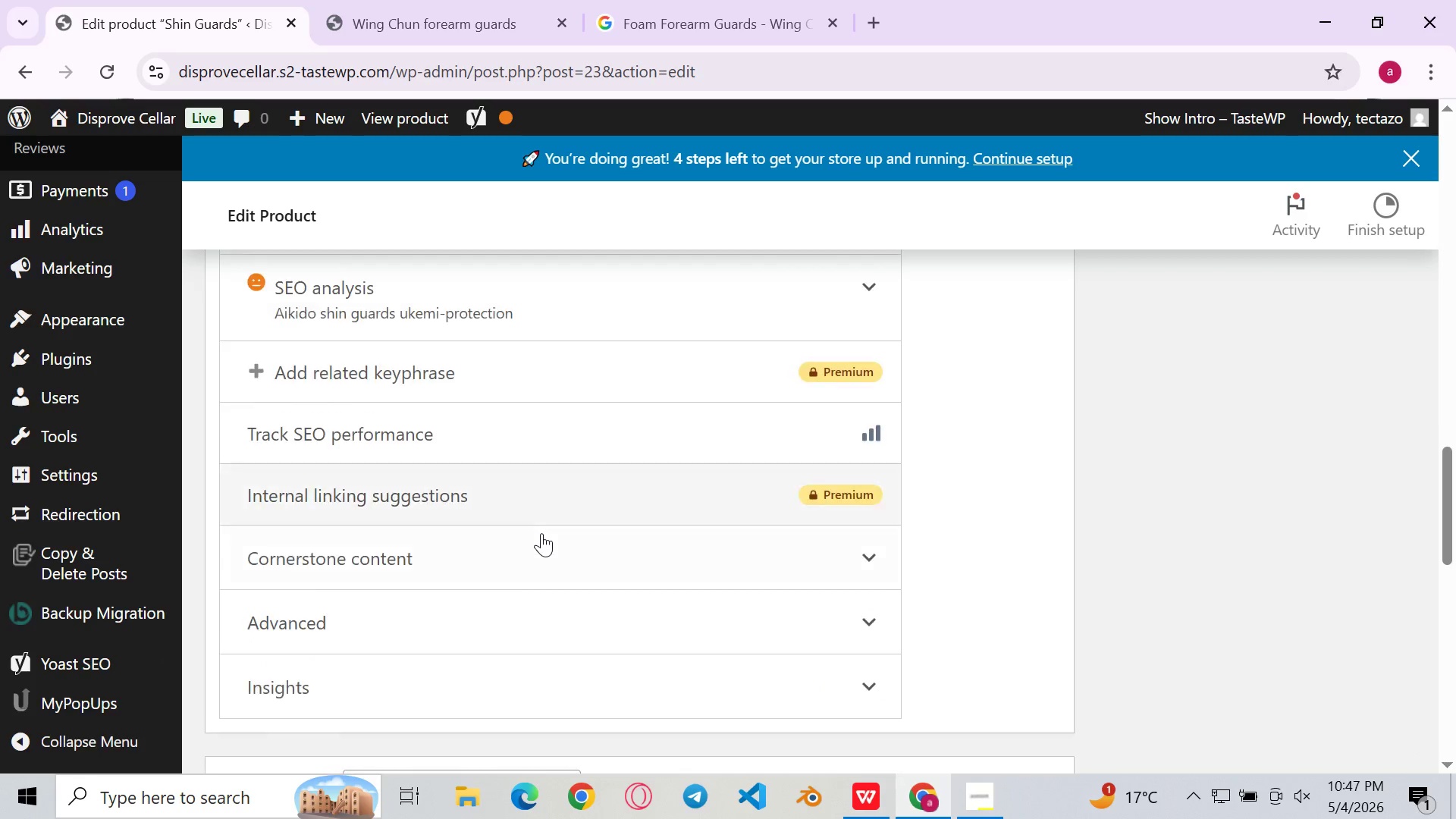 
left_click([674, 315])
 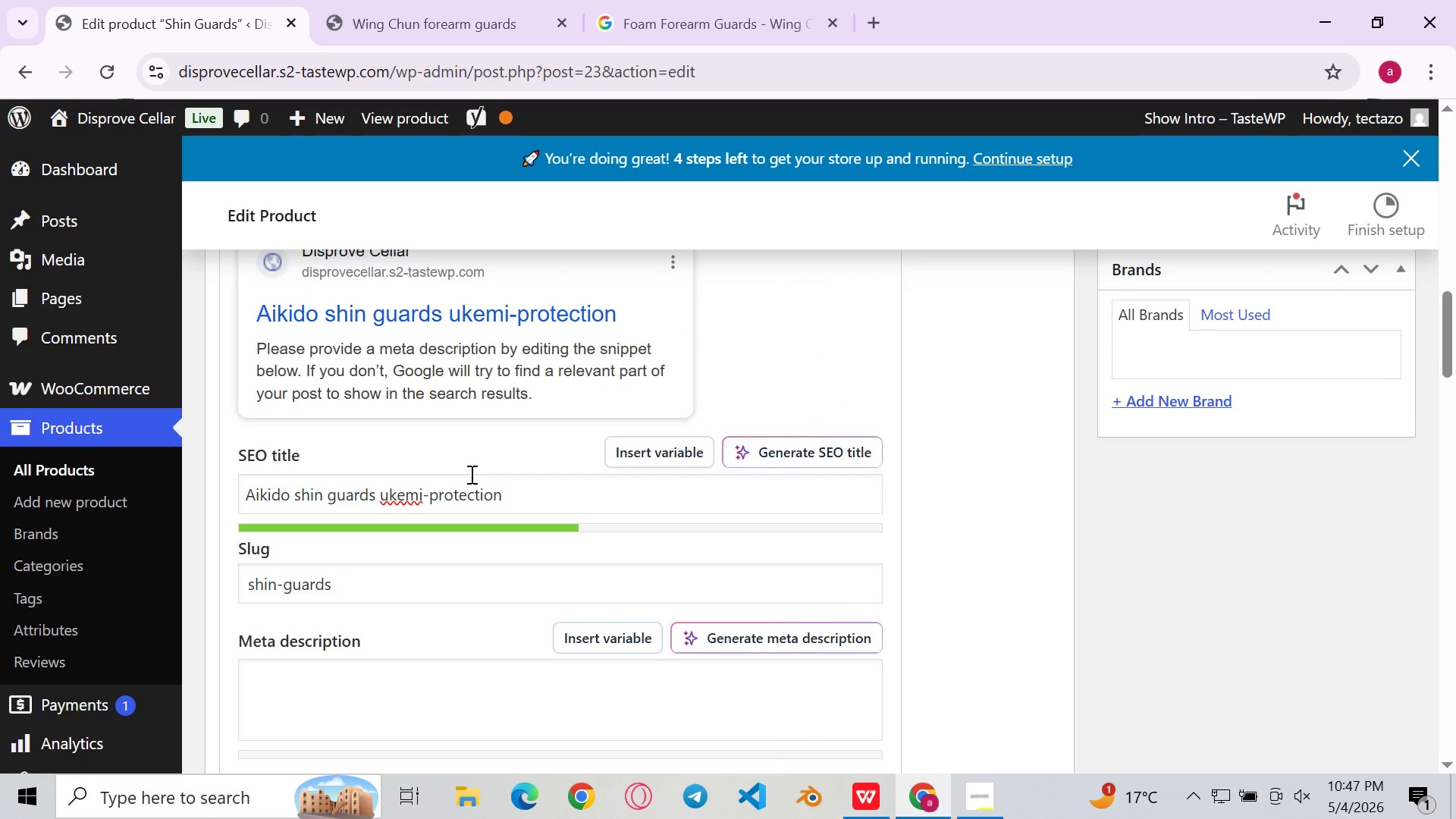 
wait(14.42)
 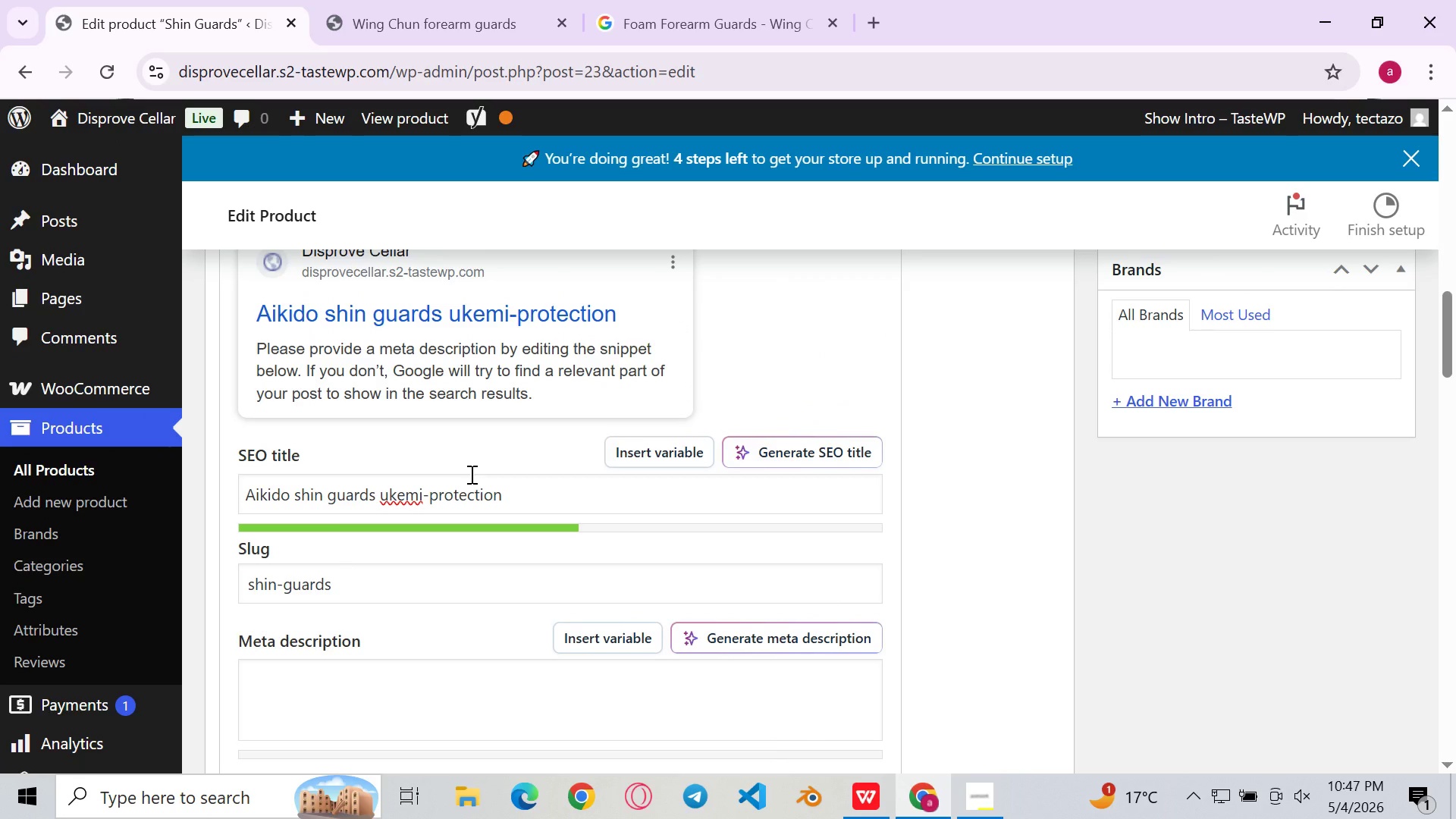 
left_click_drag(start_coordinate=[376, 494], to_coordinate=[331, 503])
 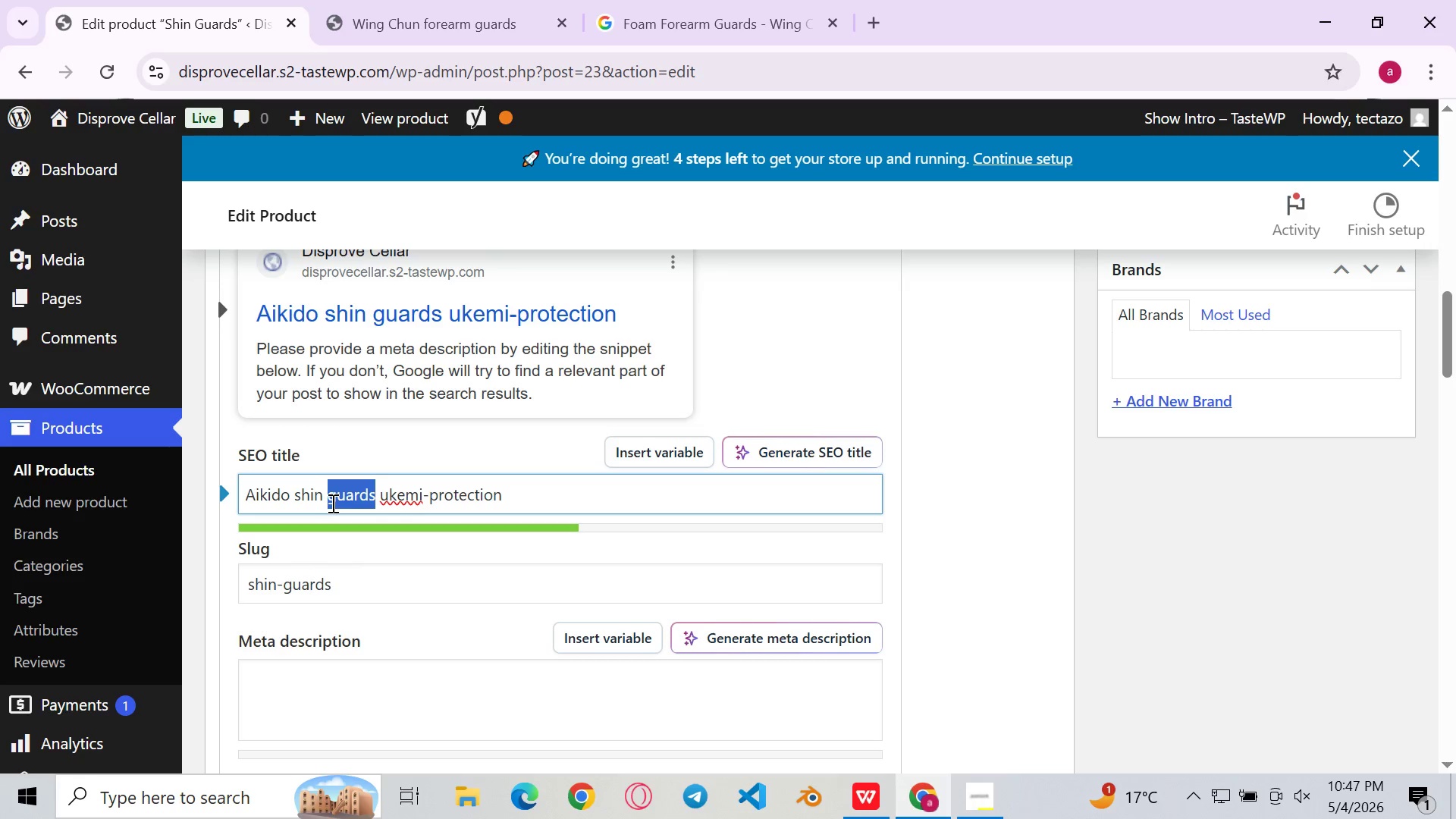 
key(Backspace)
 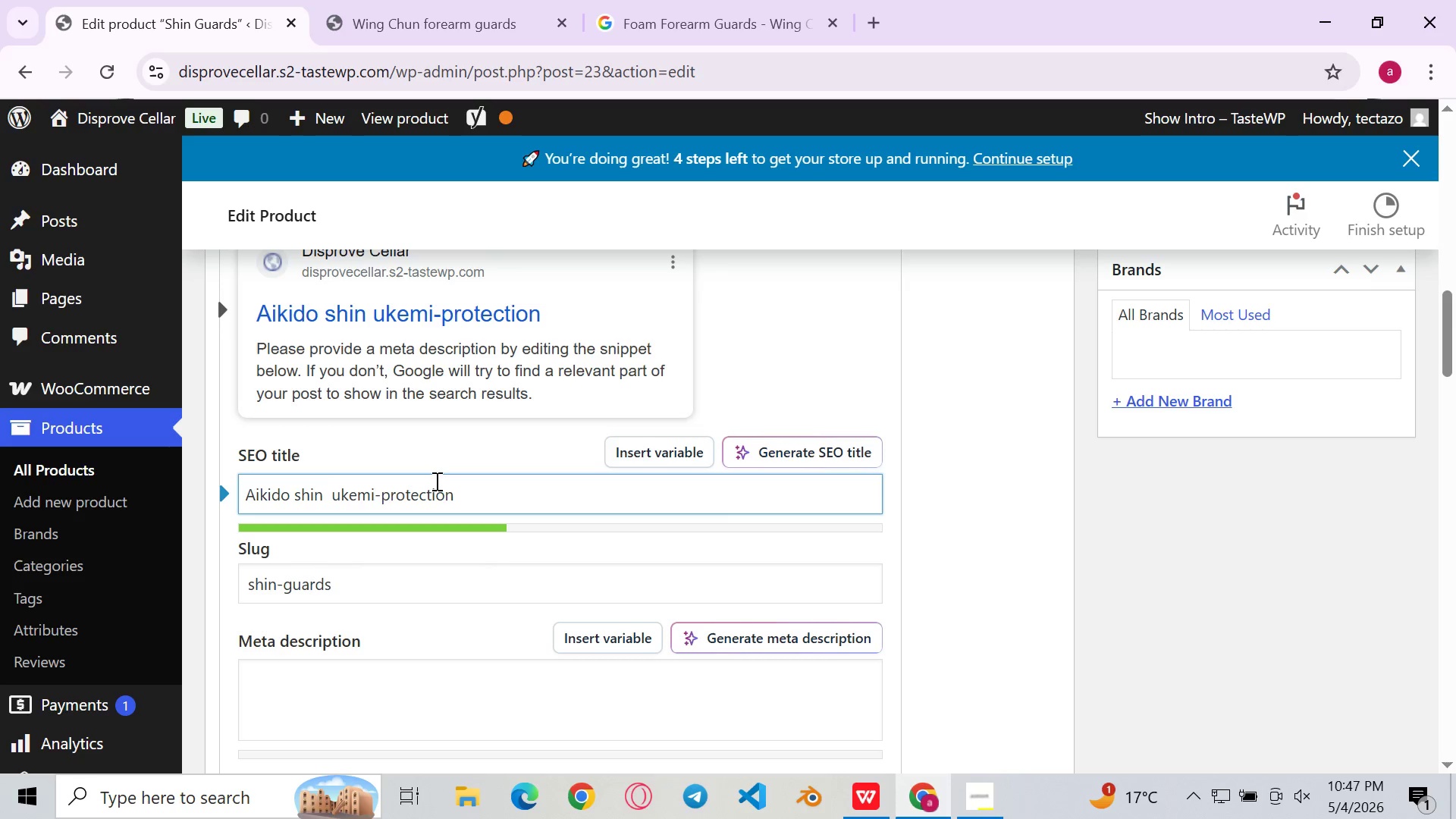 
key(Backspace)
 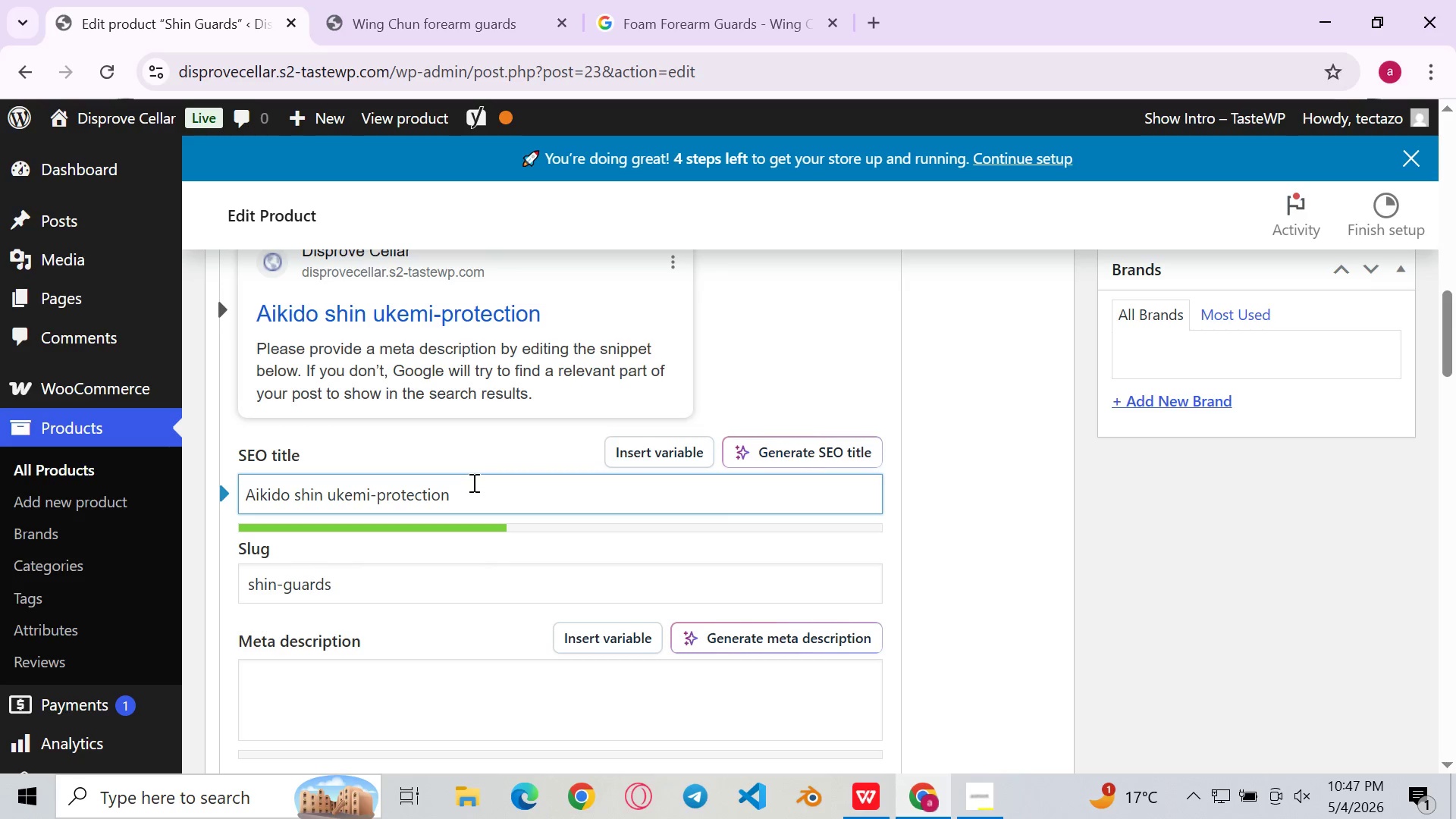 
left_click([472, 482])
 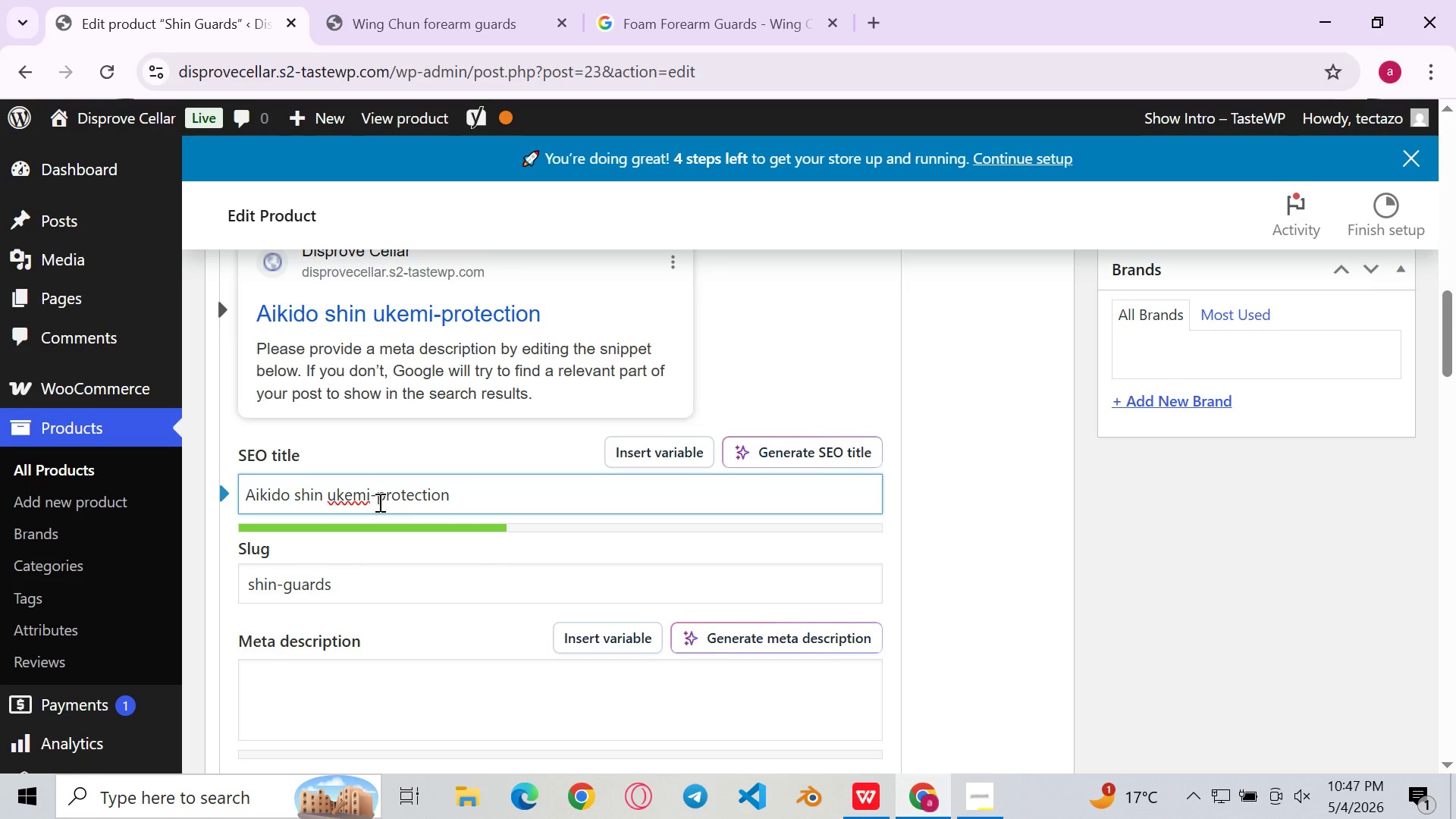 
left_click([378, 502])
 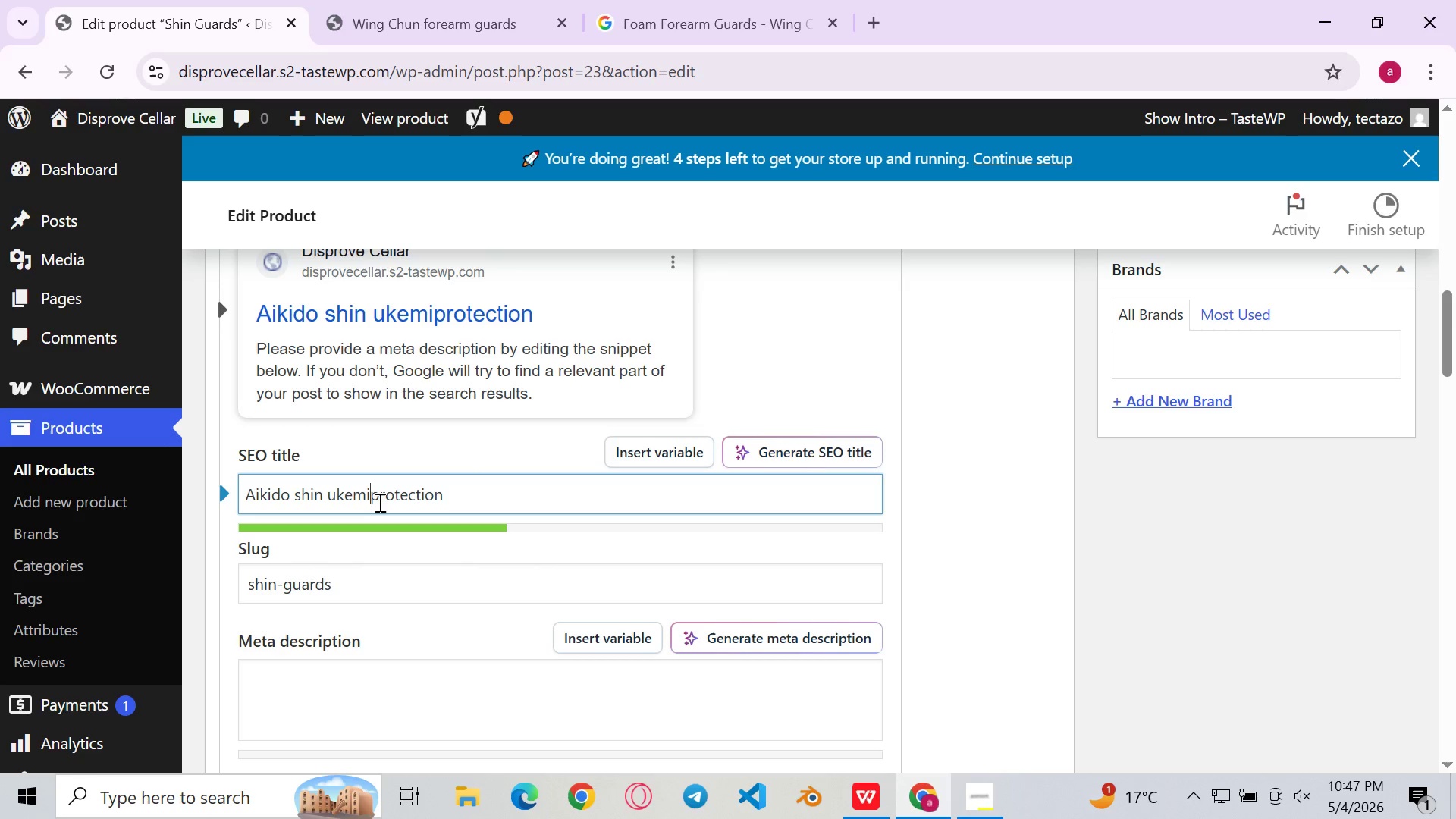 
key(Backspace)
 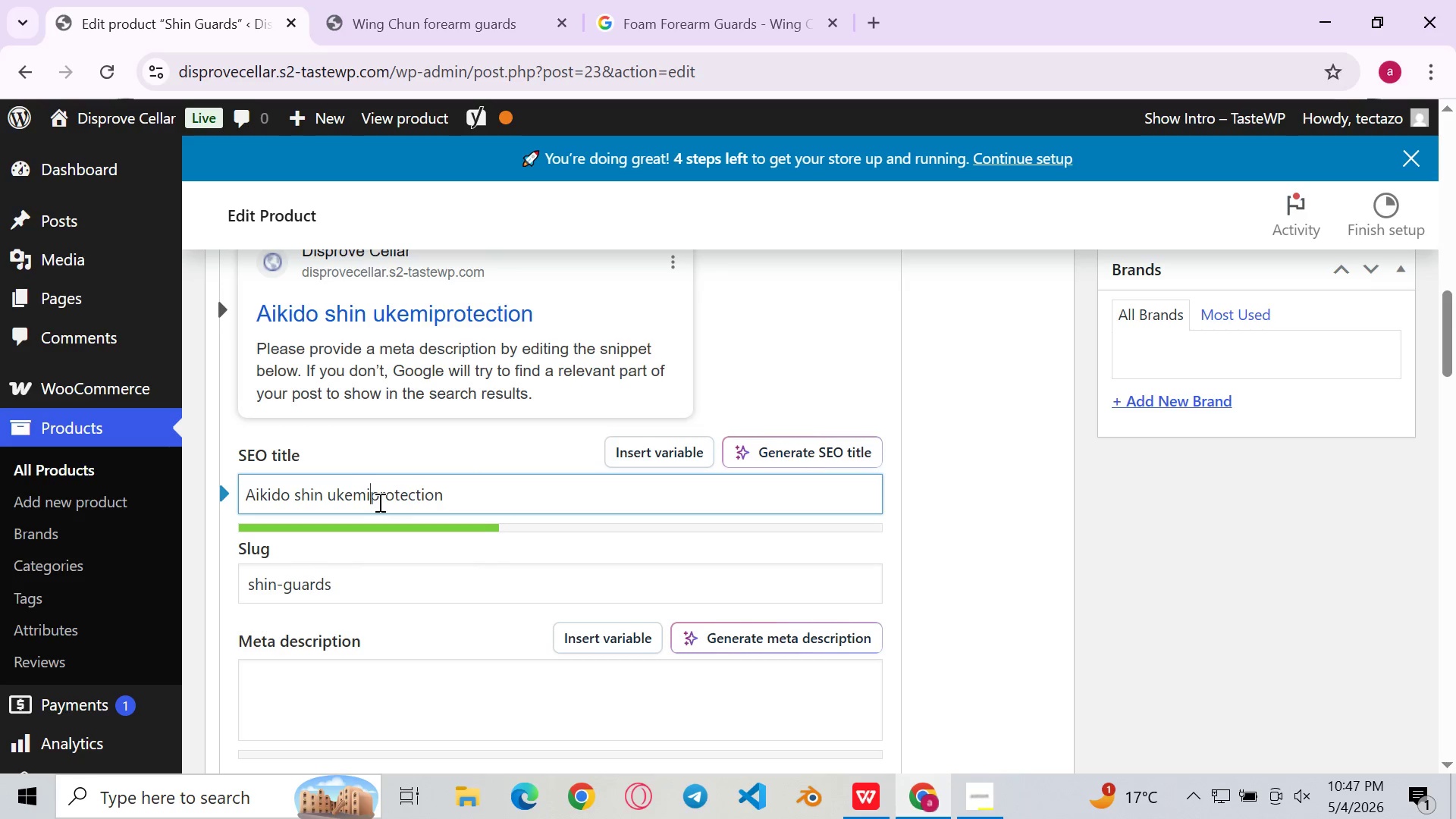 
key(Space)
 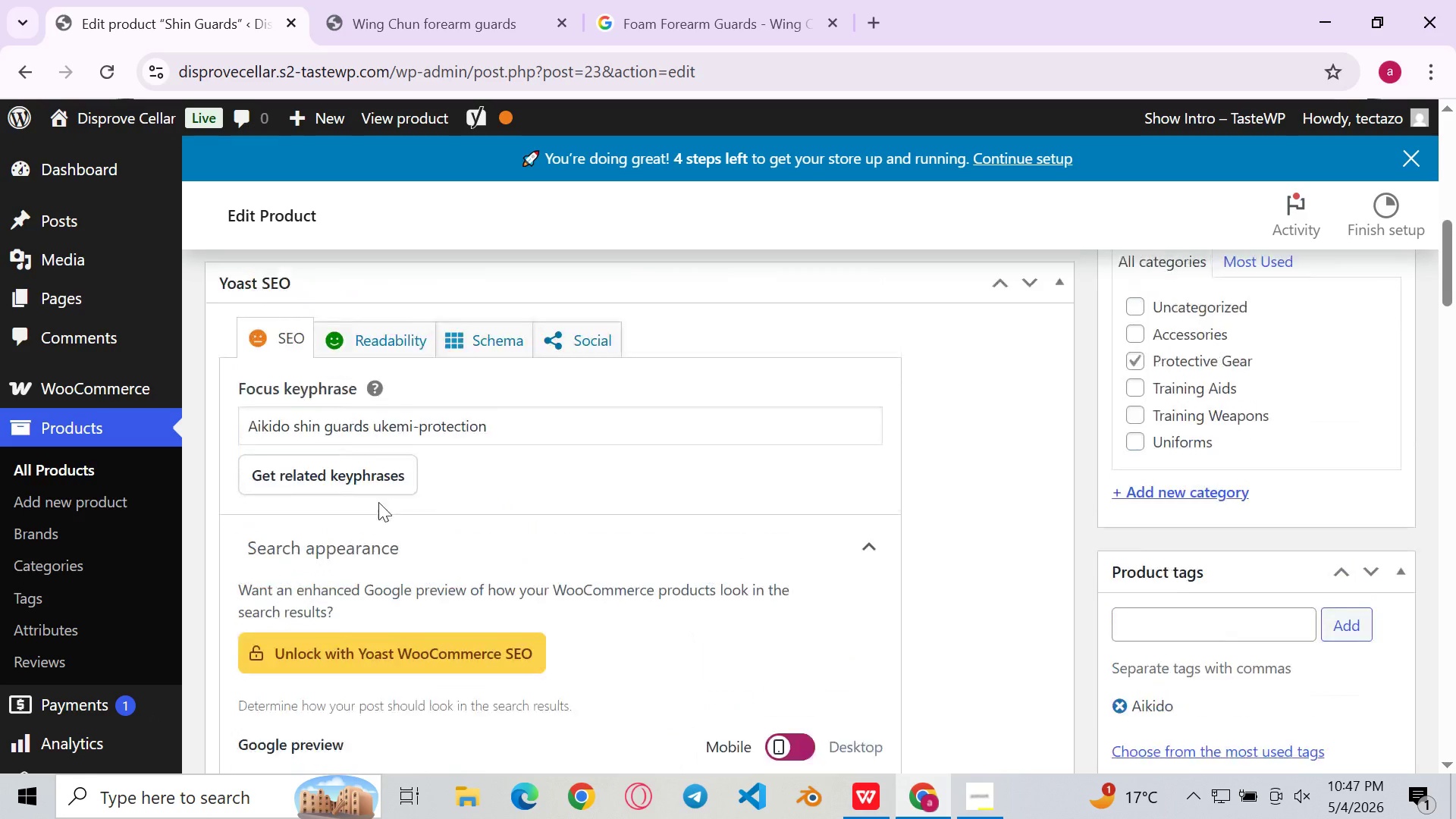 
wait(5.16)
 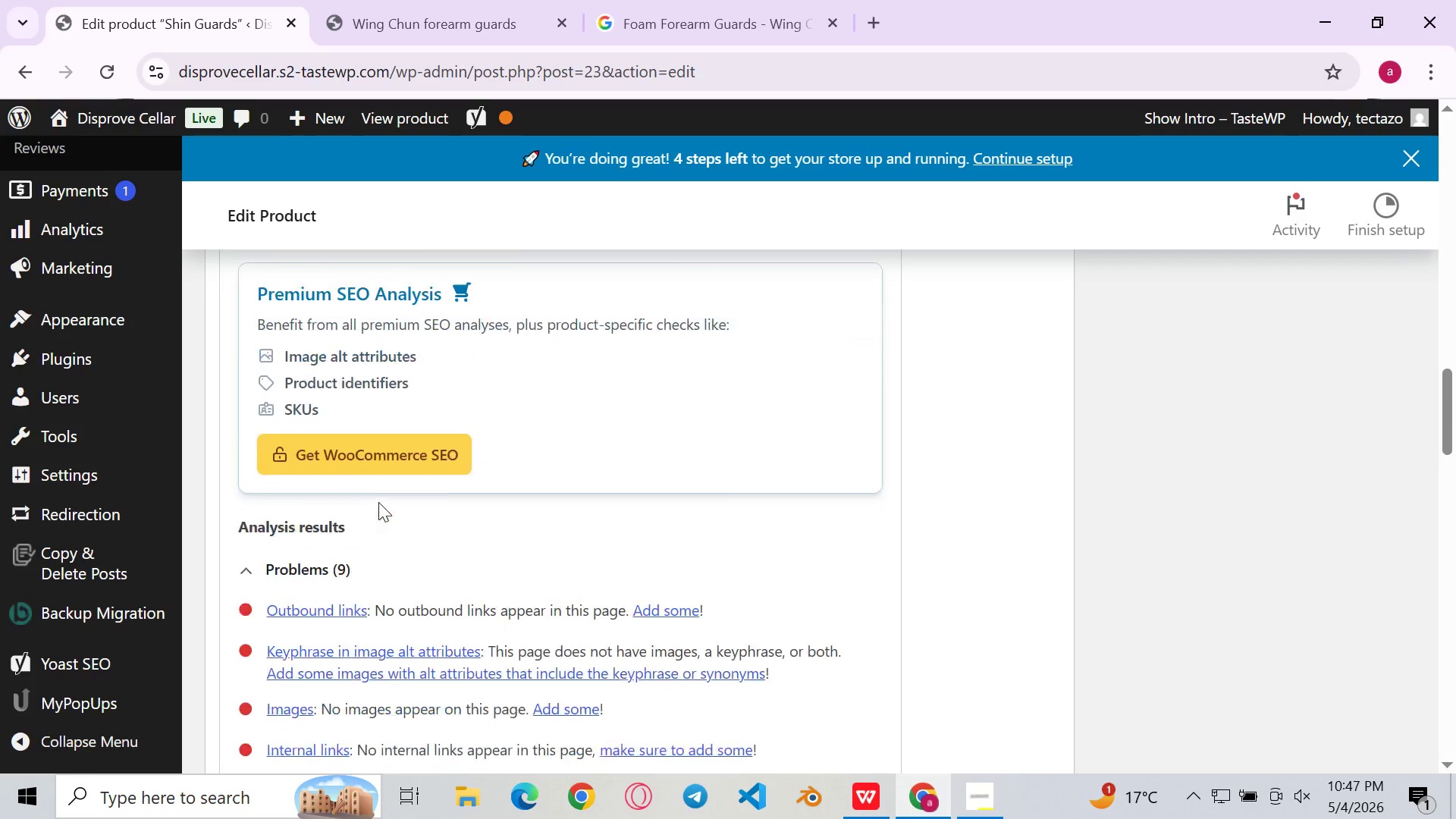 
left_click([422, 447])
 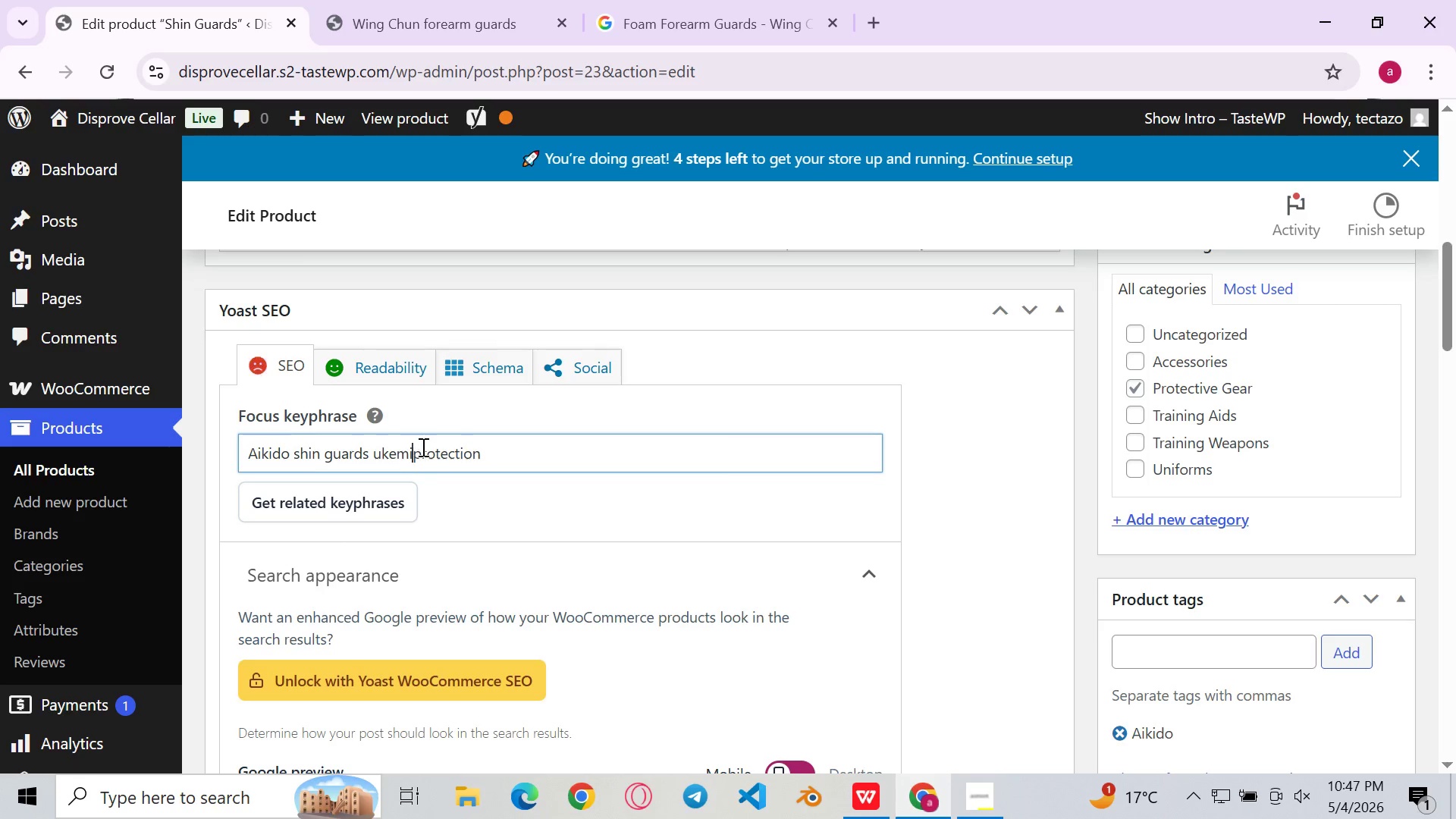 
key(Backspace)
 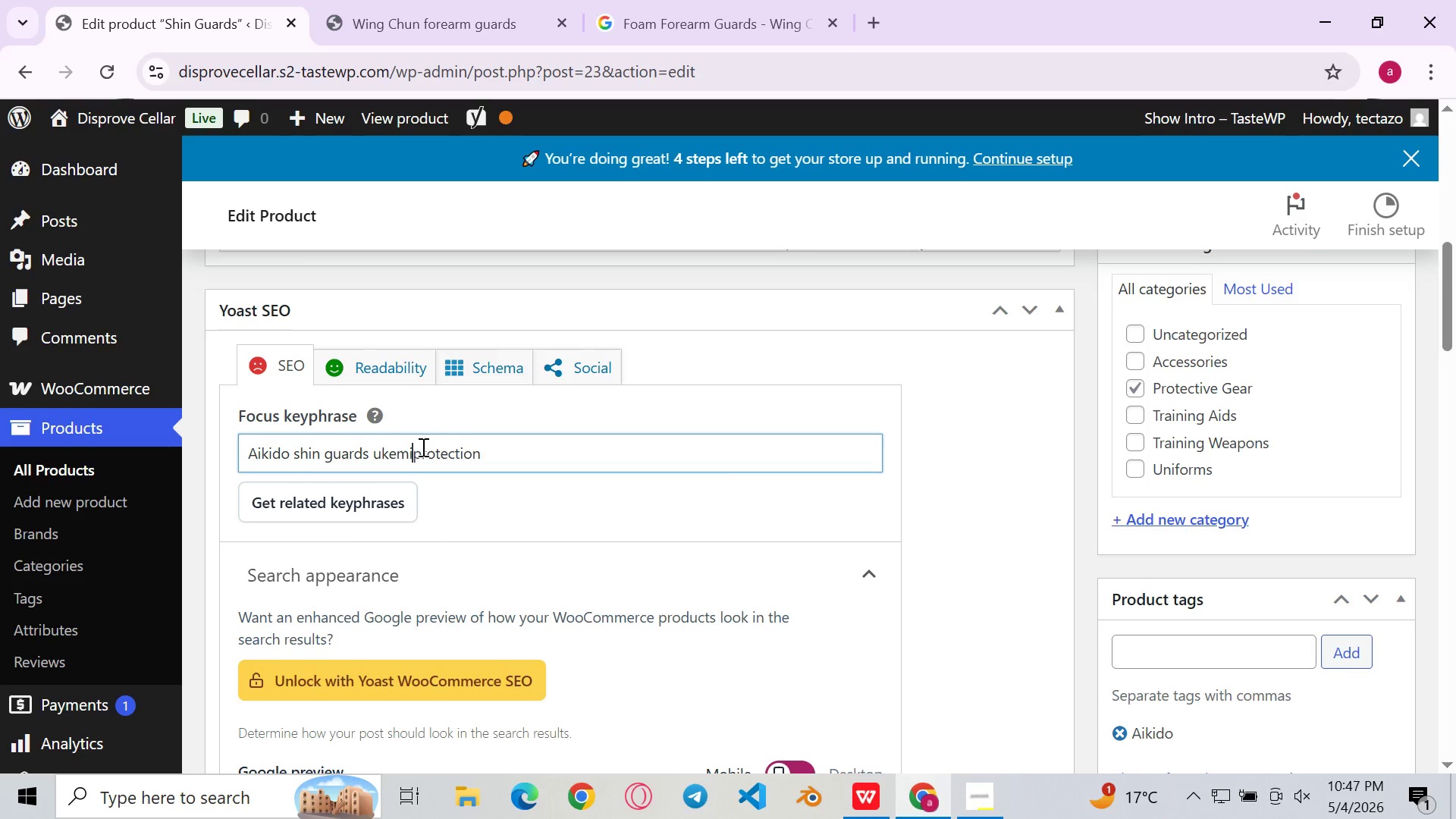 
key(Space)
 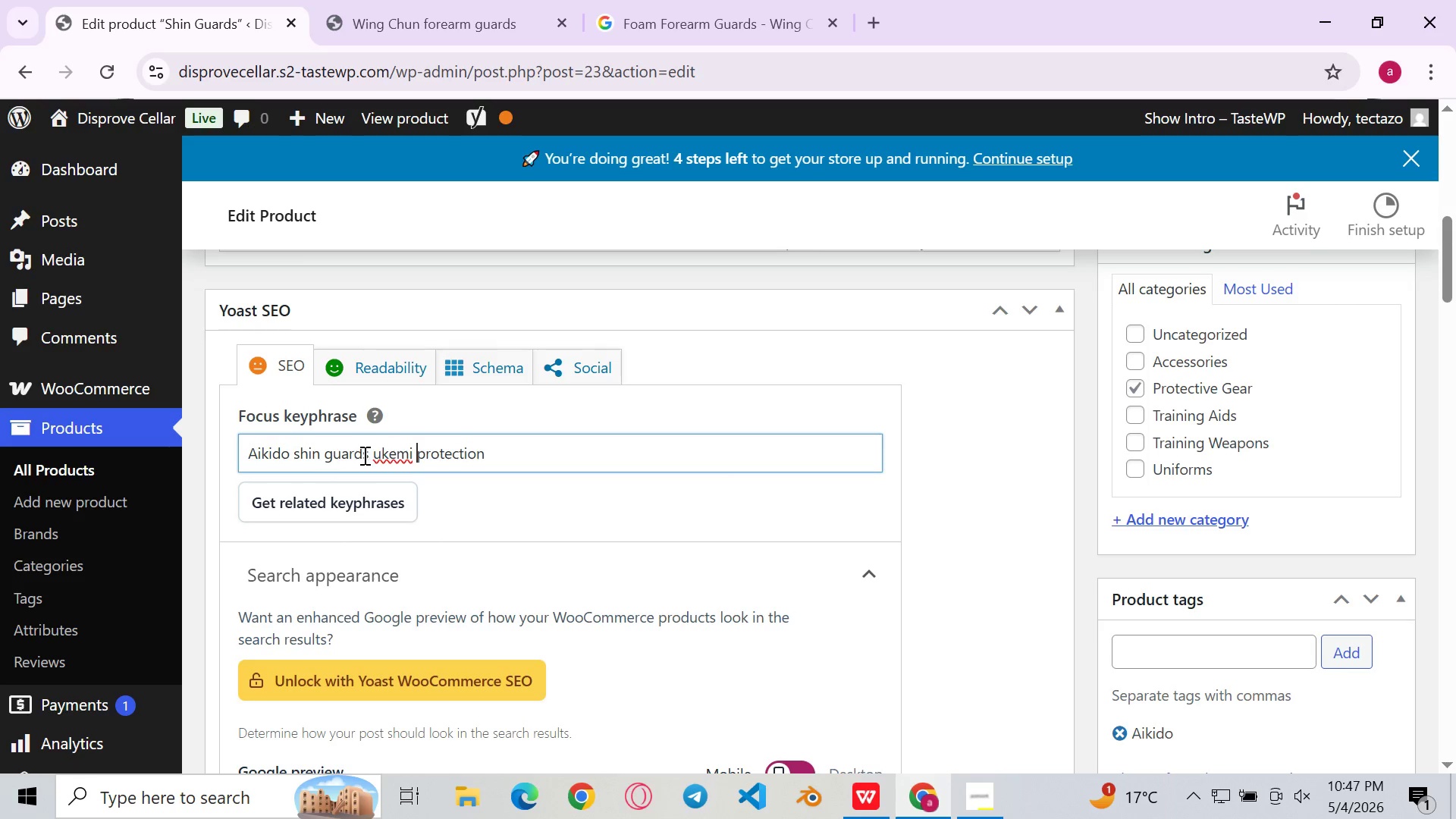 
left_click([369, 455])
 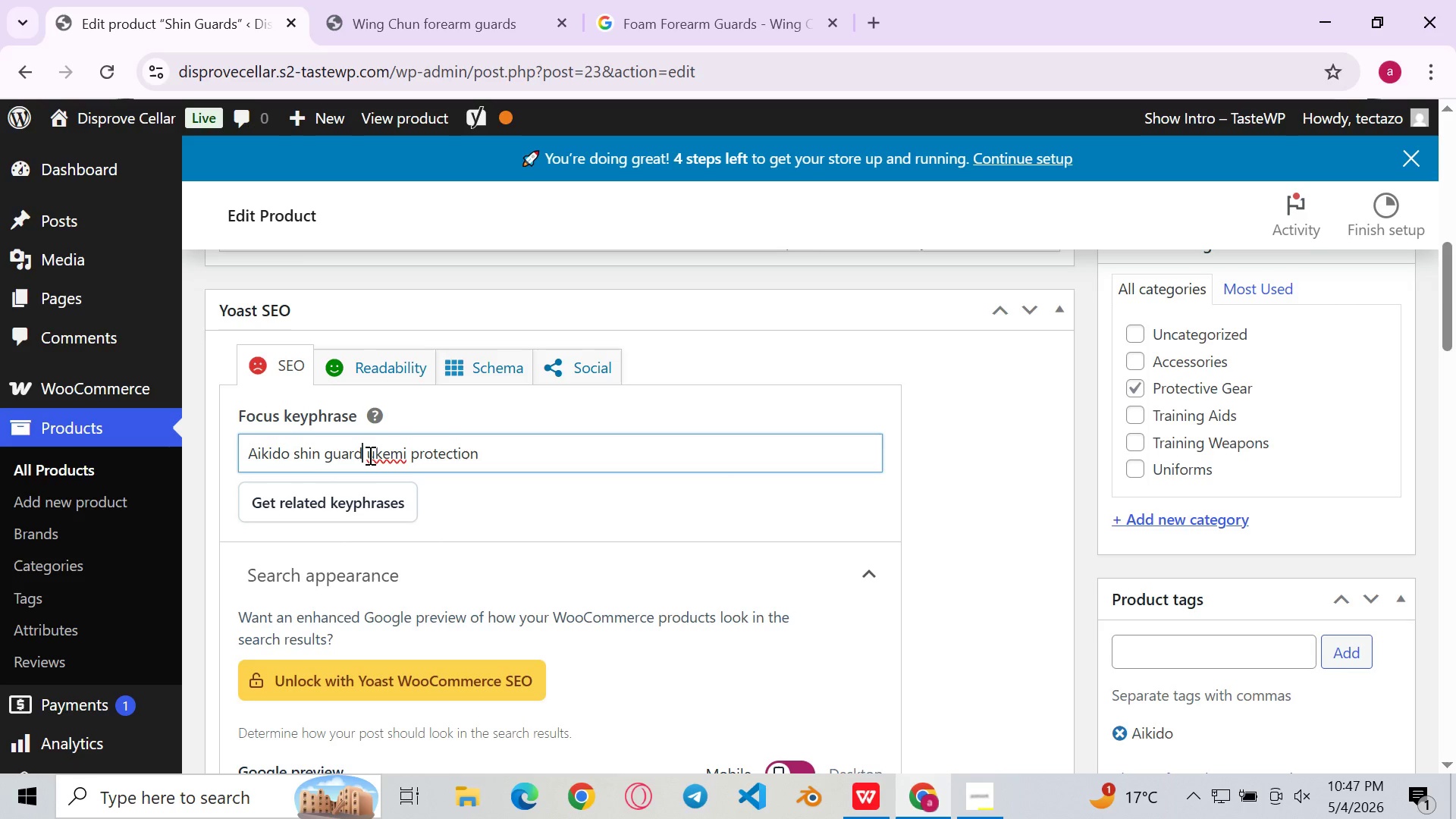 
hold_key(key=Backspace, duration=0.69)
 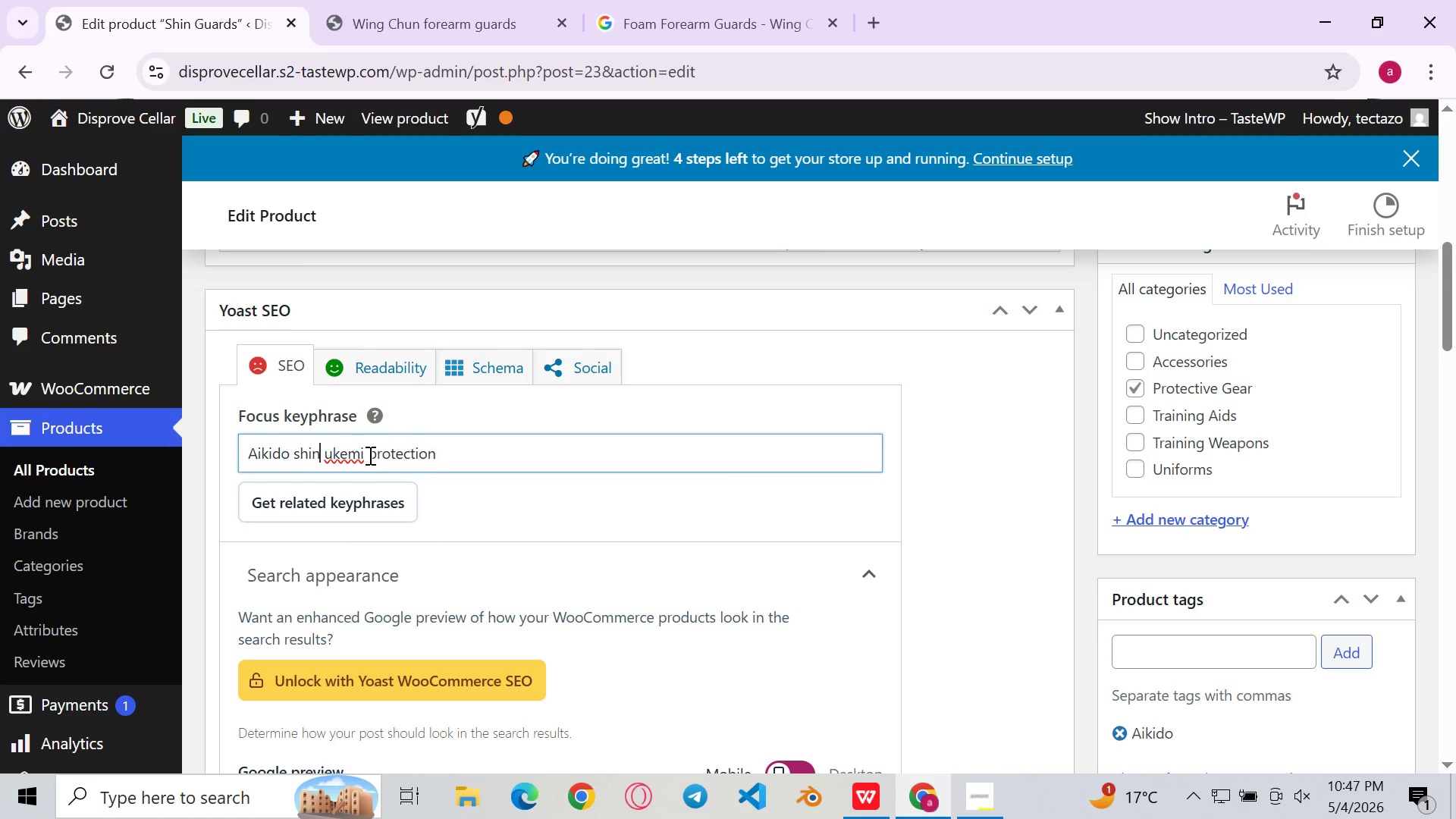 
key(Backspace)
 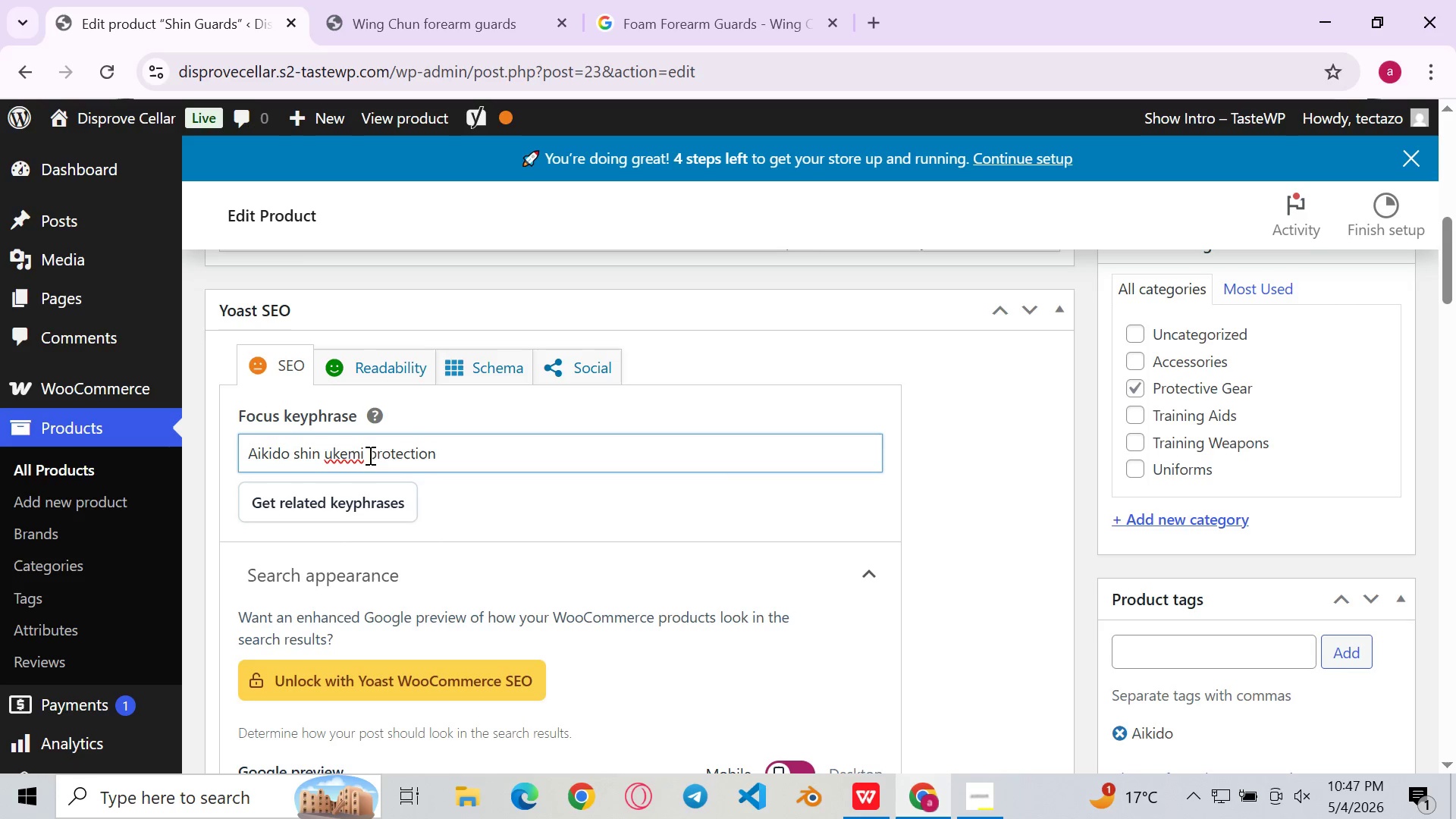 
key(Space)
 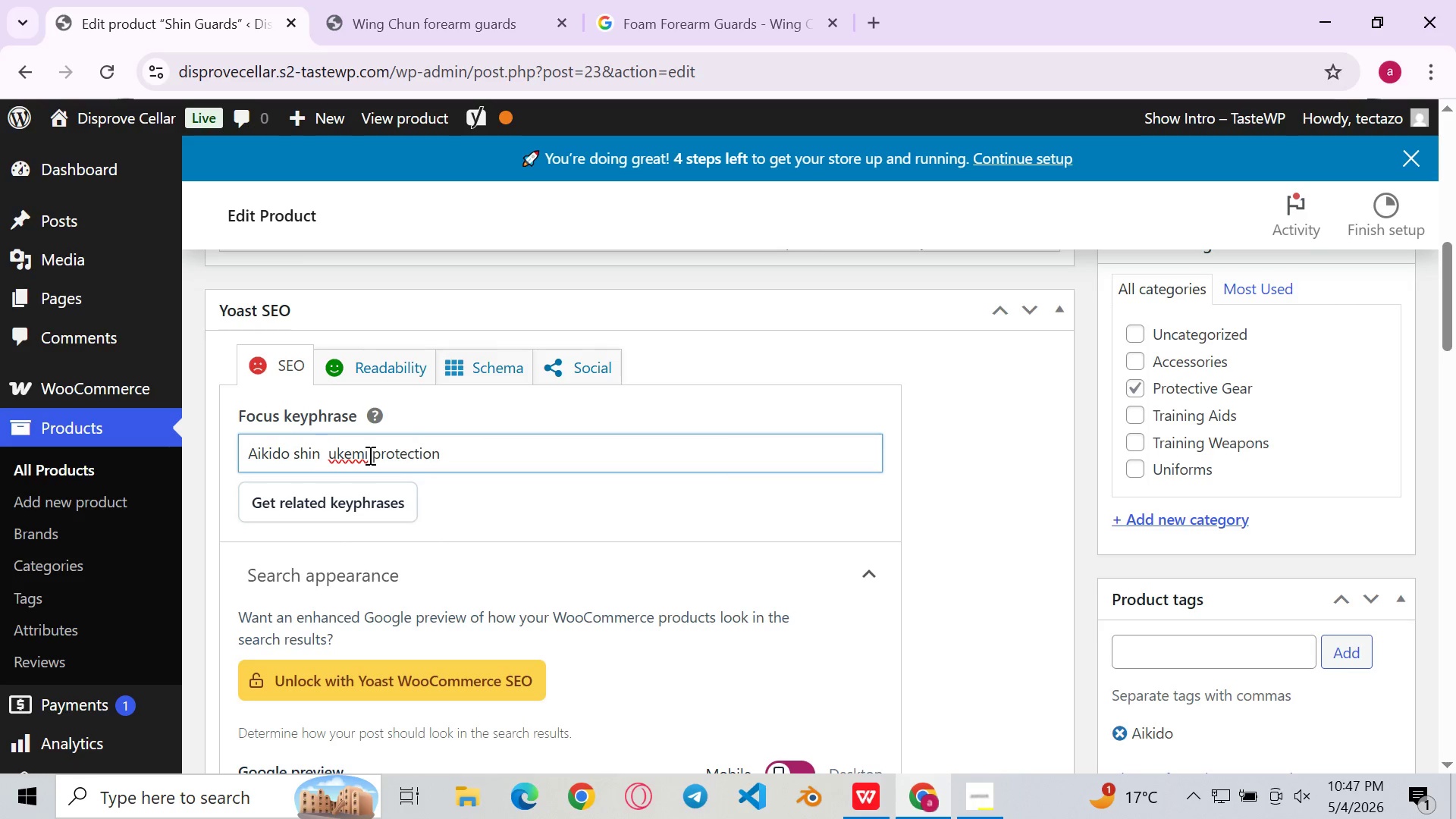 
key(Backspace)
 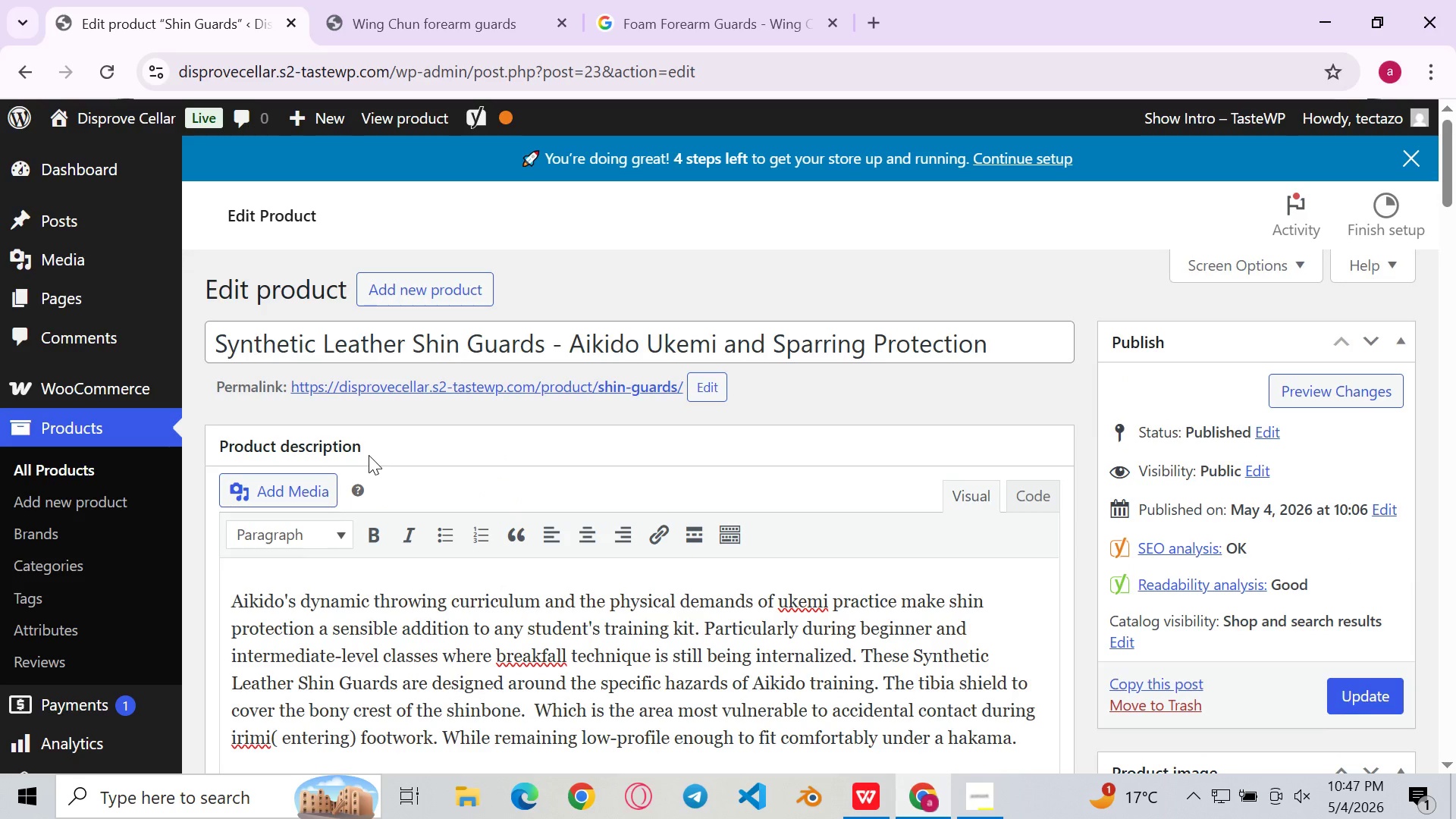 
wait(13.91)
 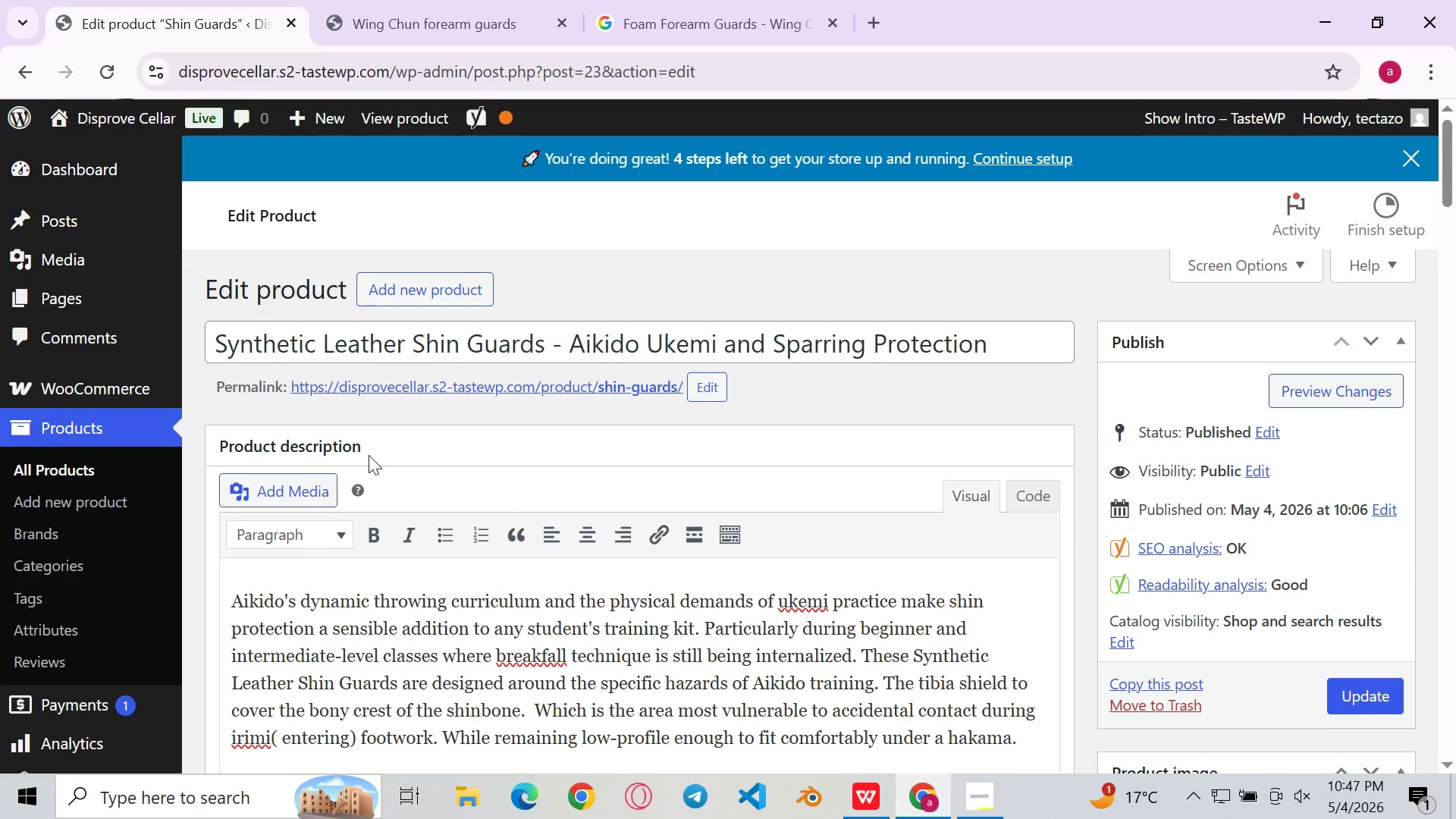 
left_click([453, 429])
 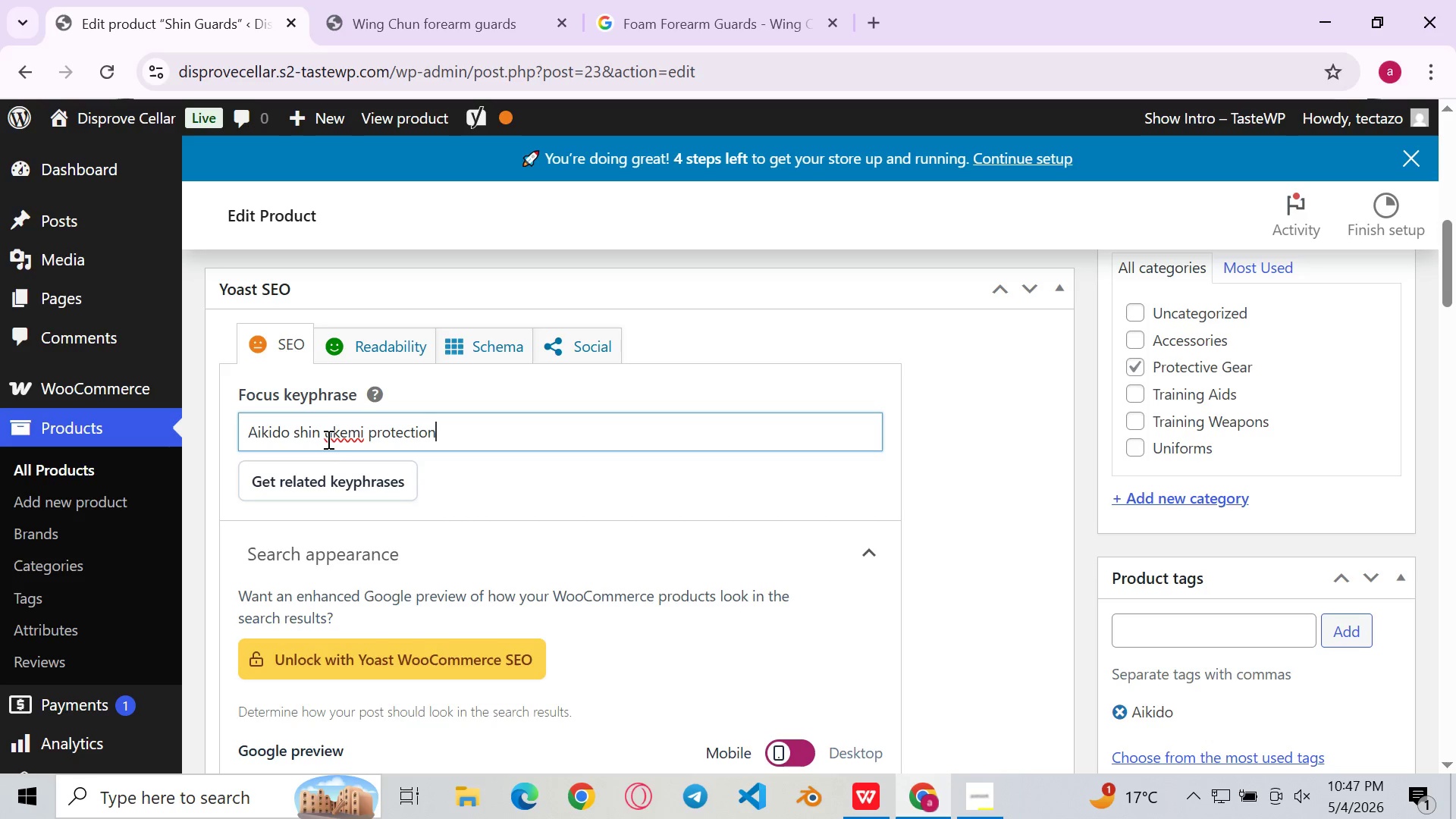 
left_click([325, 439])
 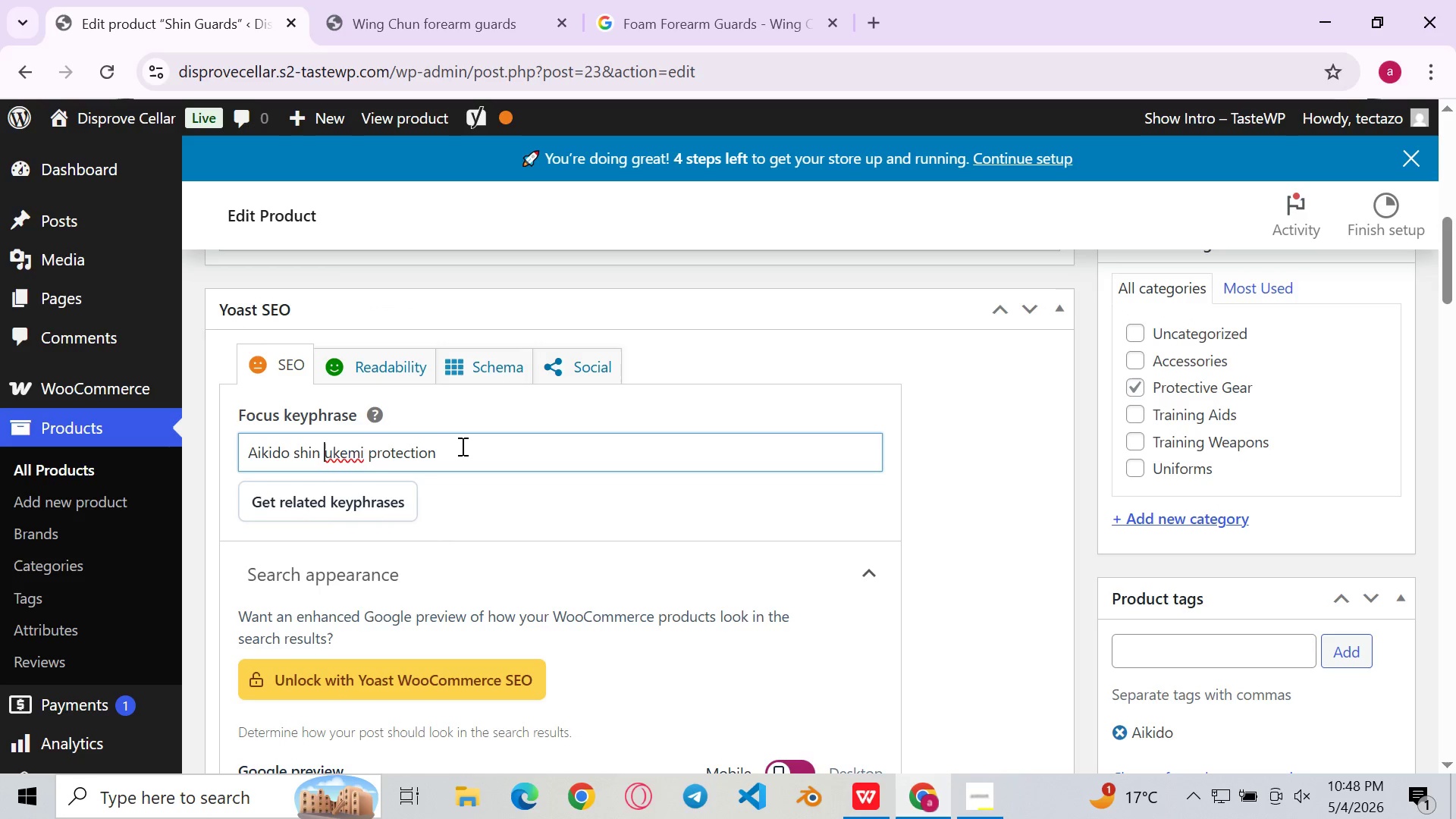 
key(Backspace)
 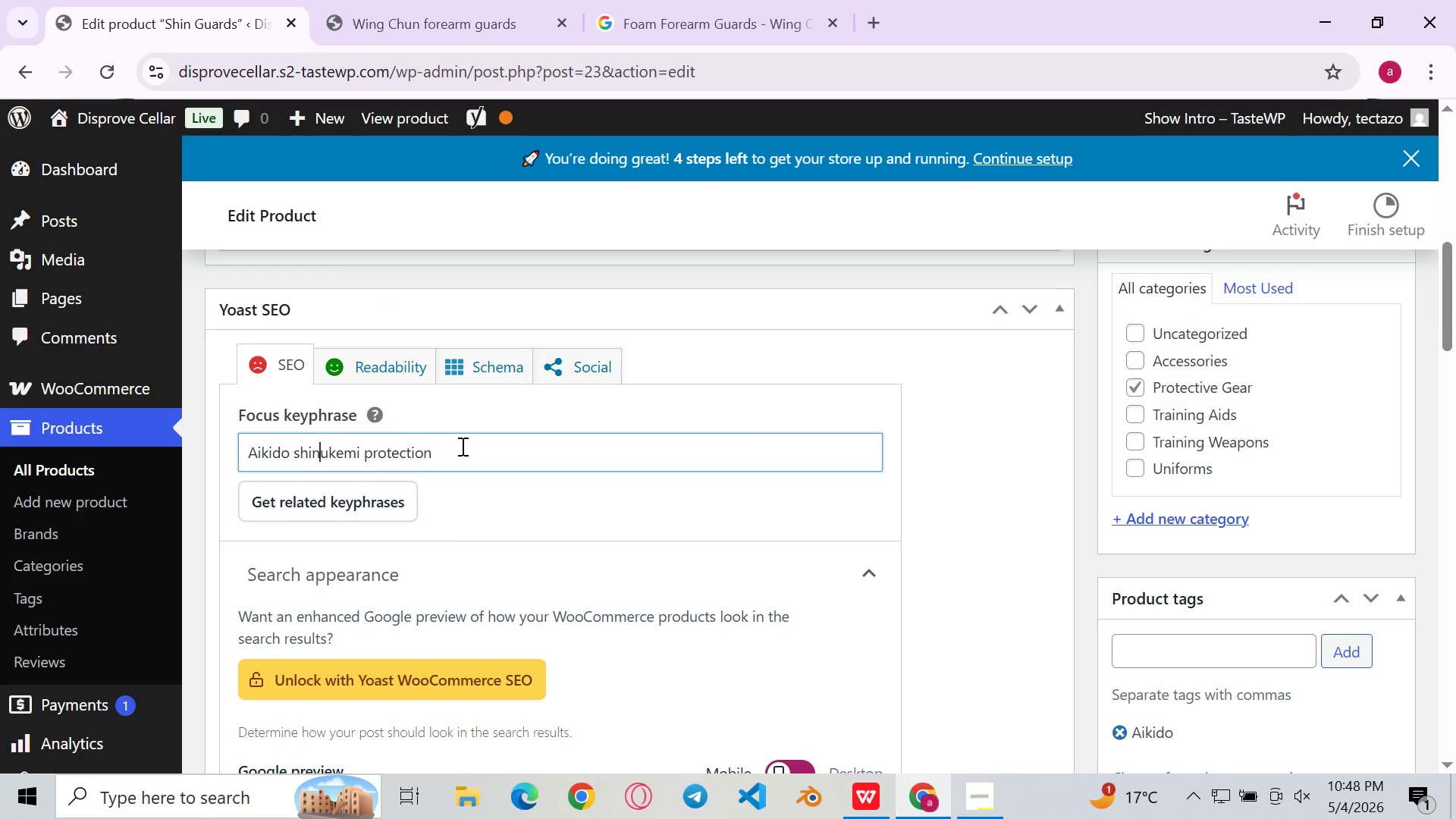 
key(Space)
 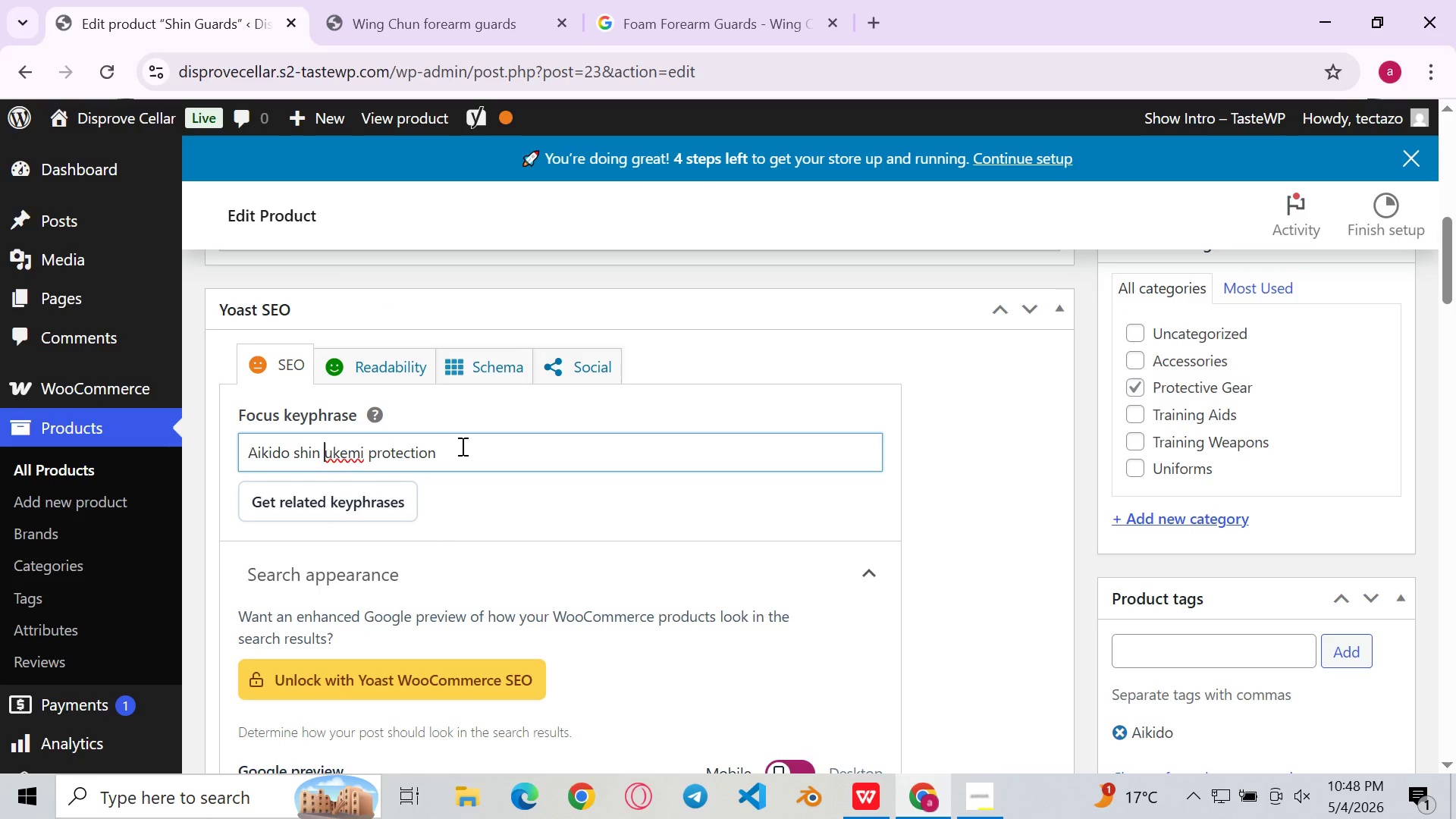 
key(Control+A)
 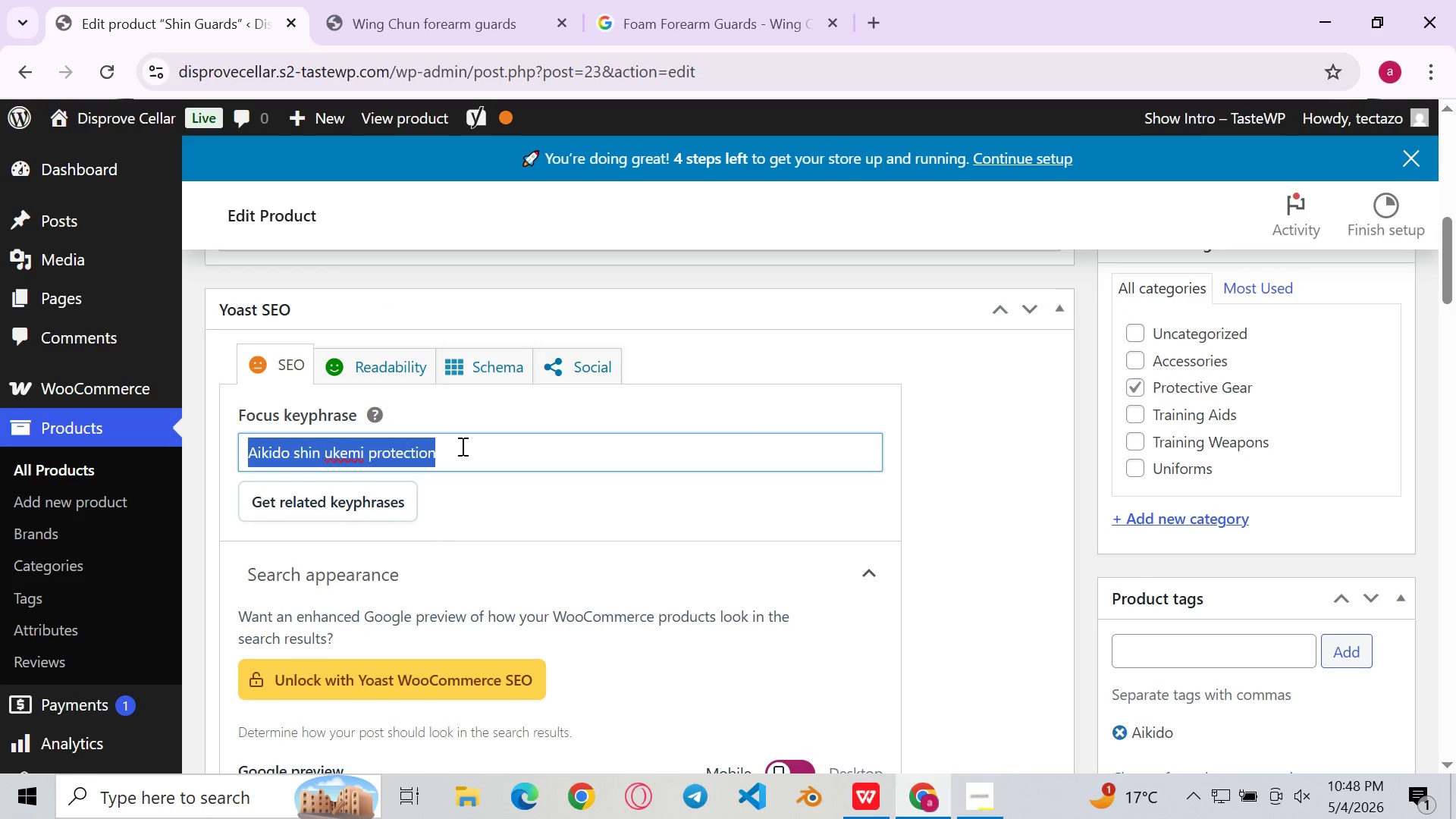 
key(Control+C)
 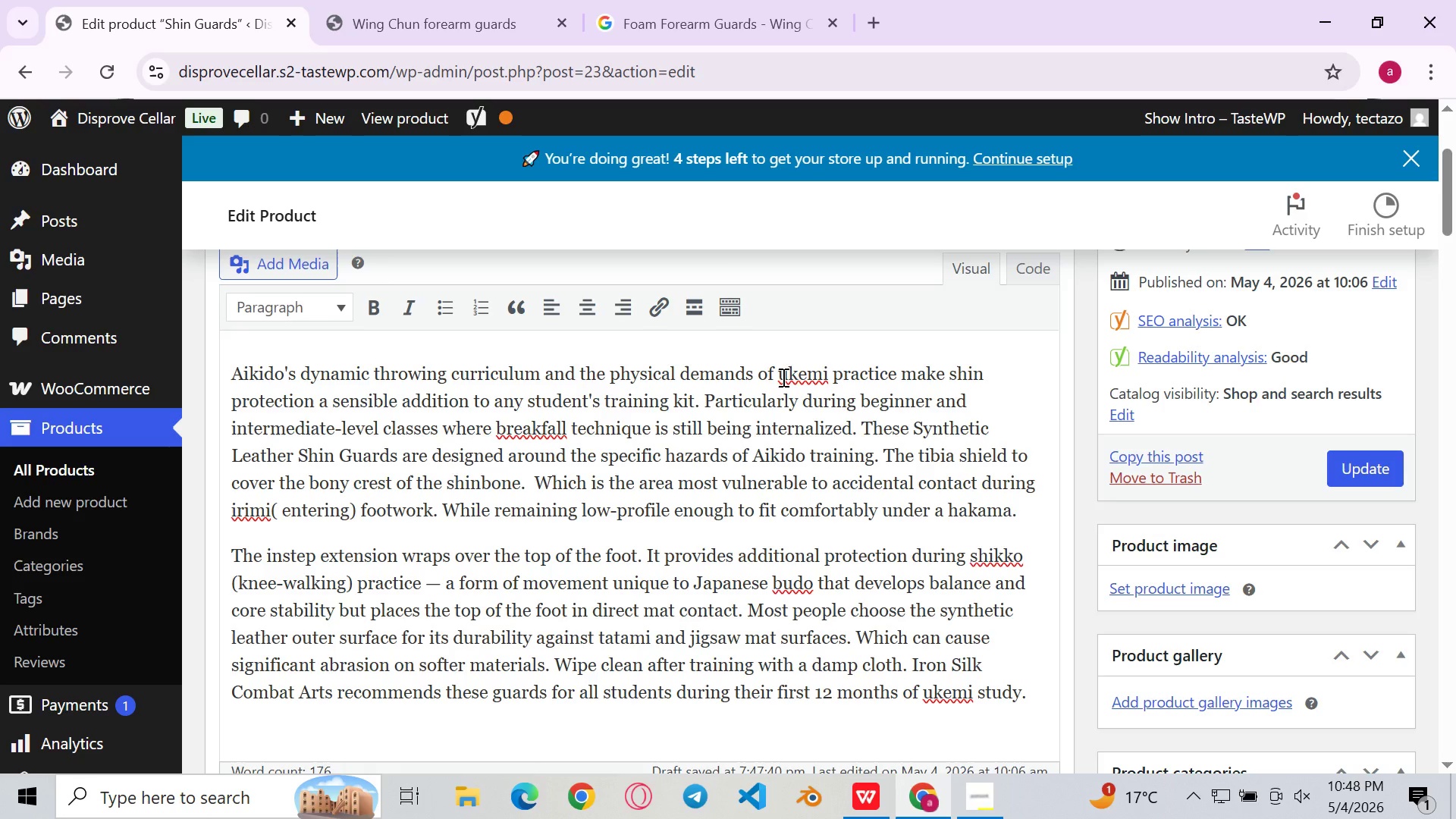 
wait(23.91)
 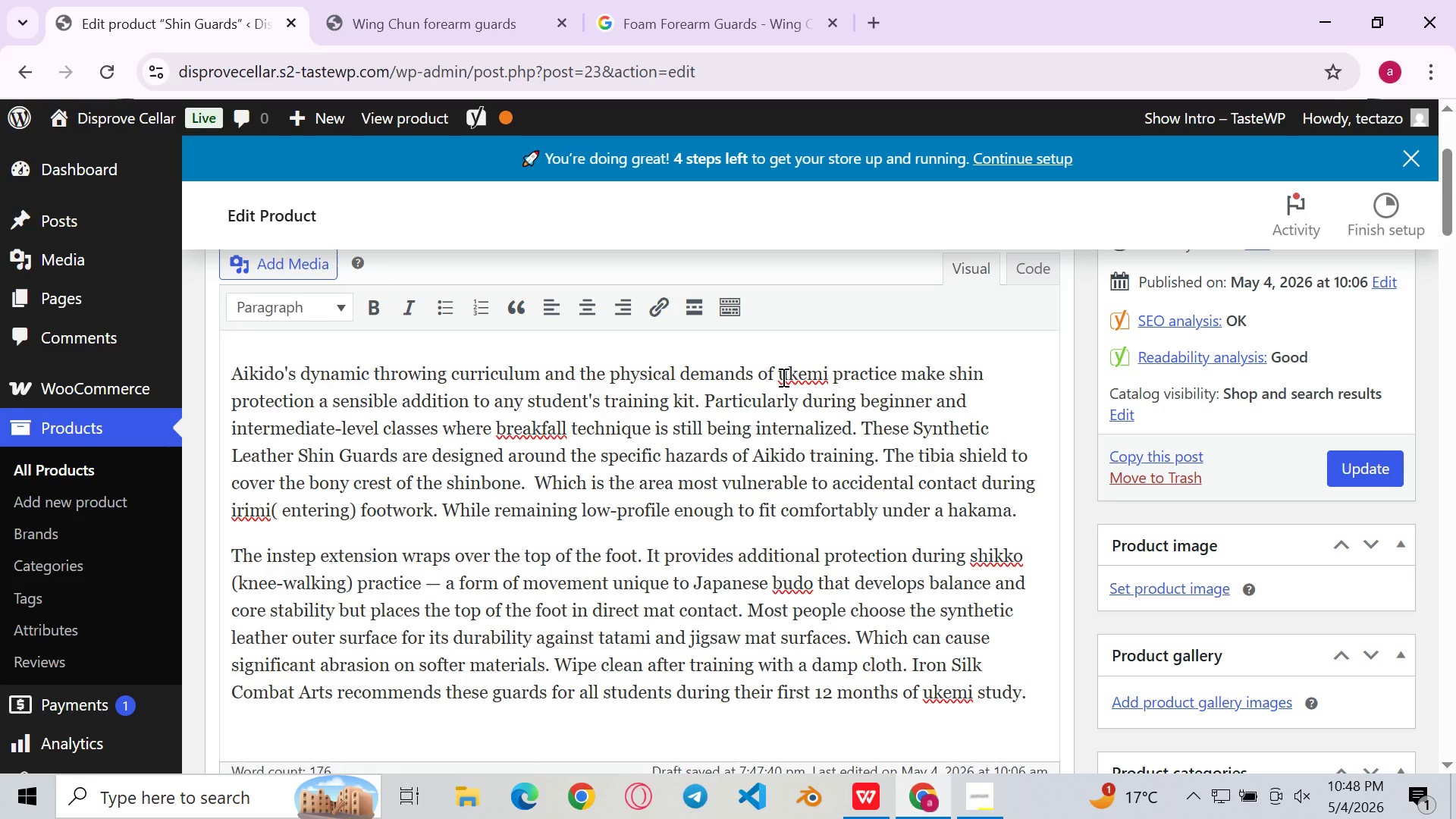 
left_click([748, 406])
 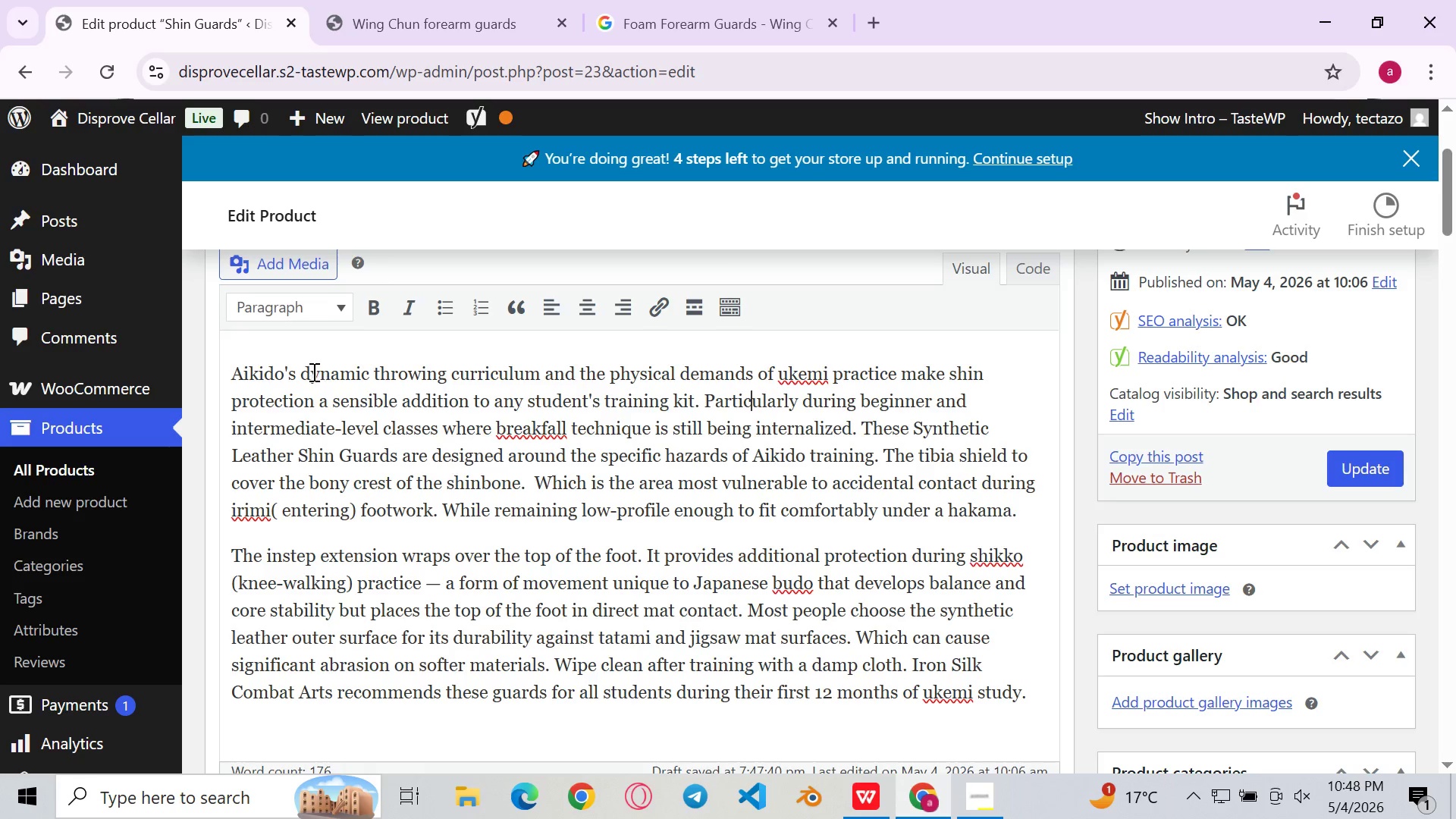 
left_click([231, 369])
 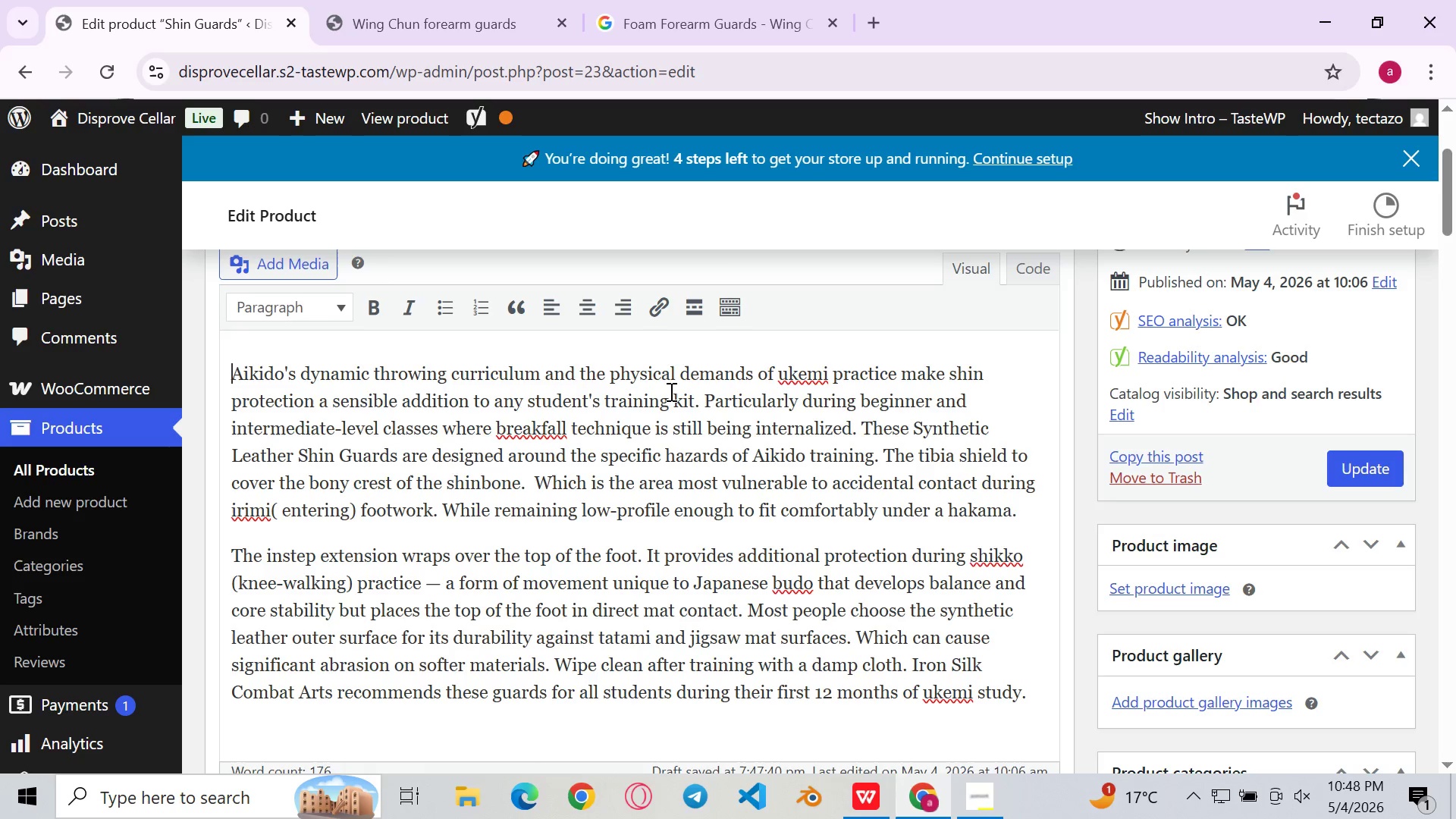 
key(Control+ControlLeft)
 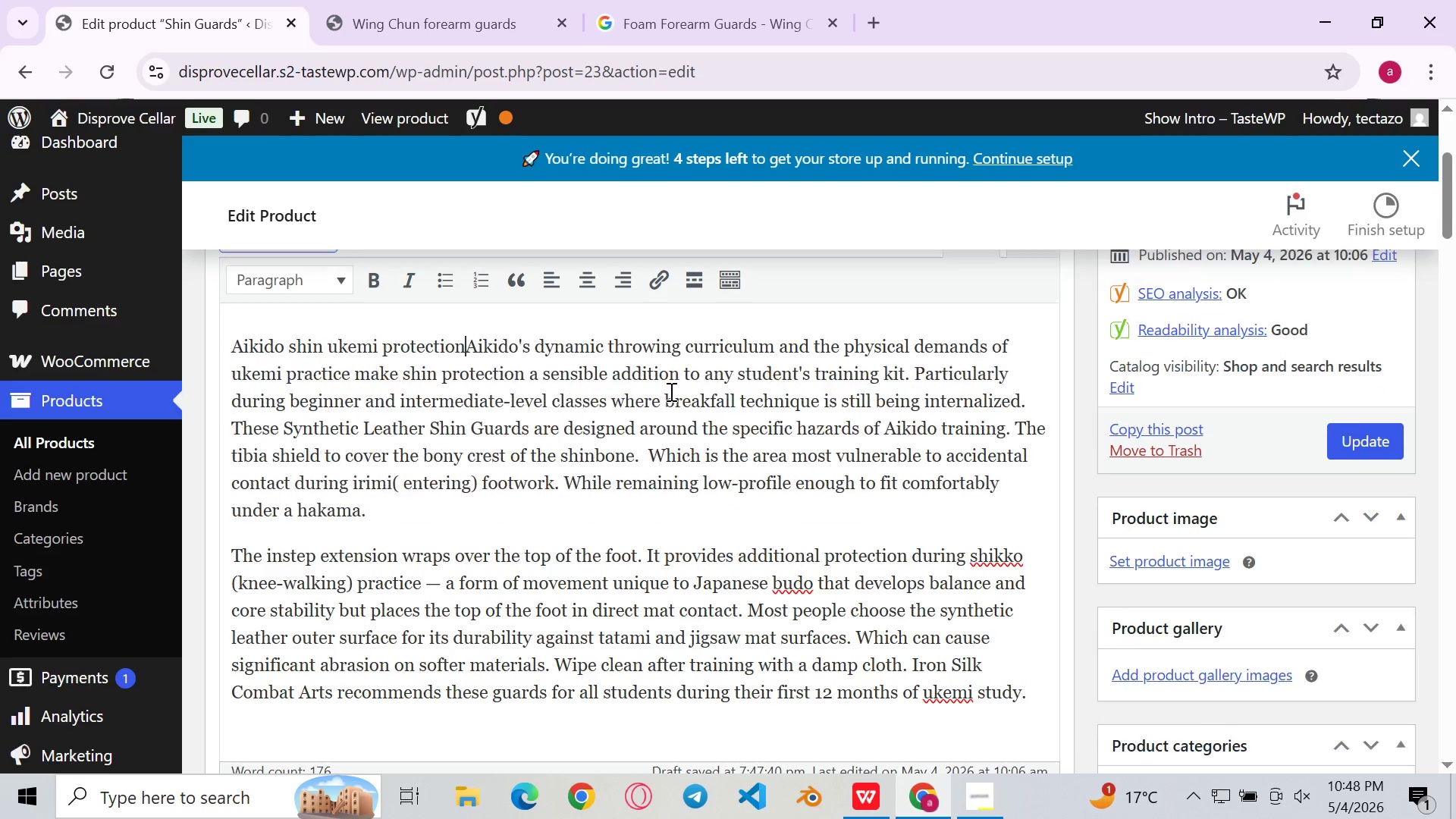 
key(Control+V)
 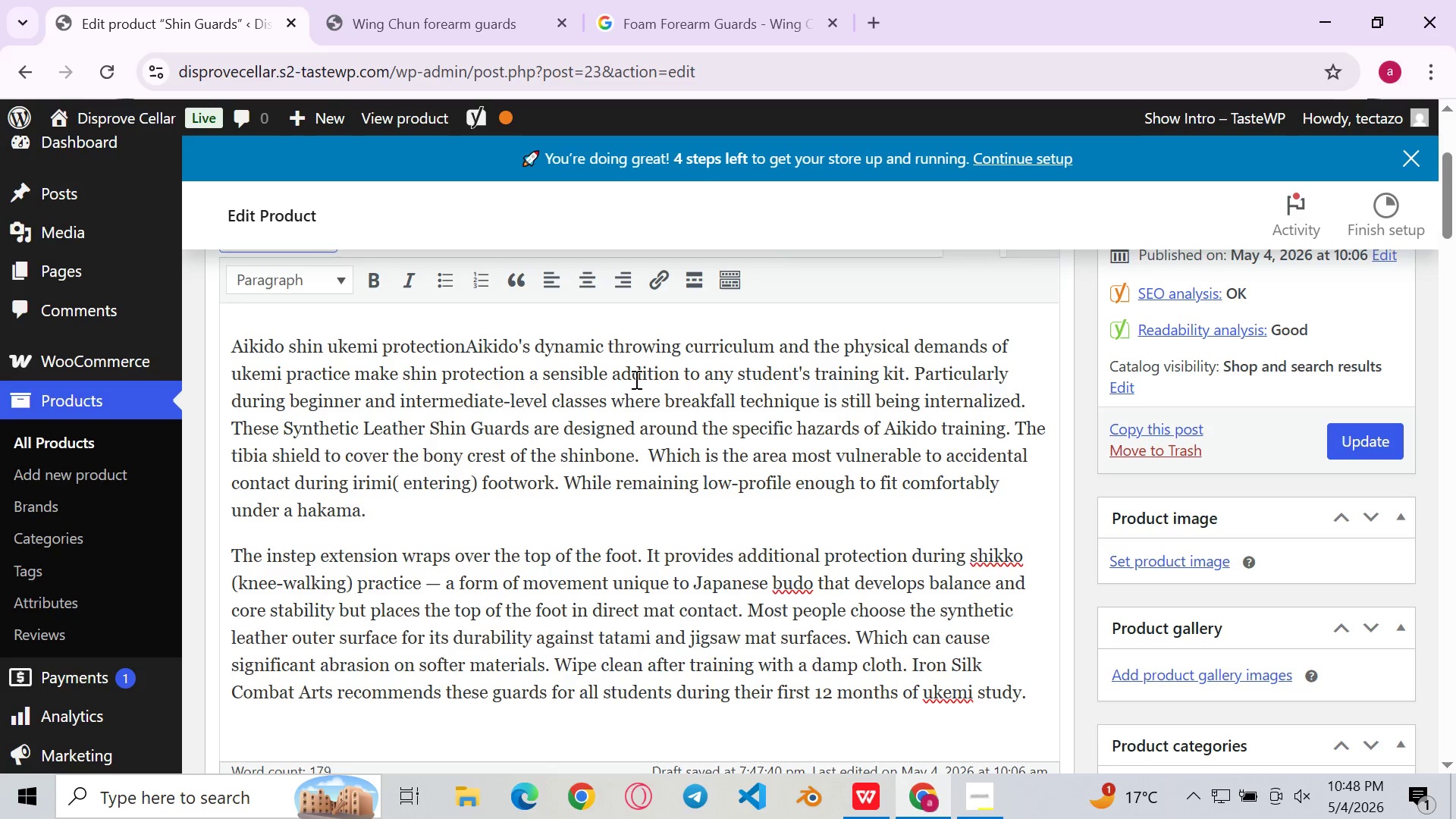 
wait(6.8)
 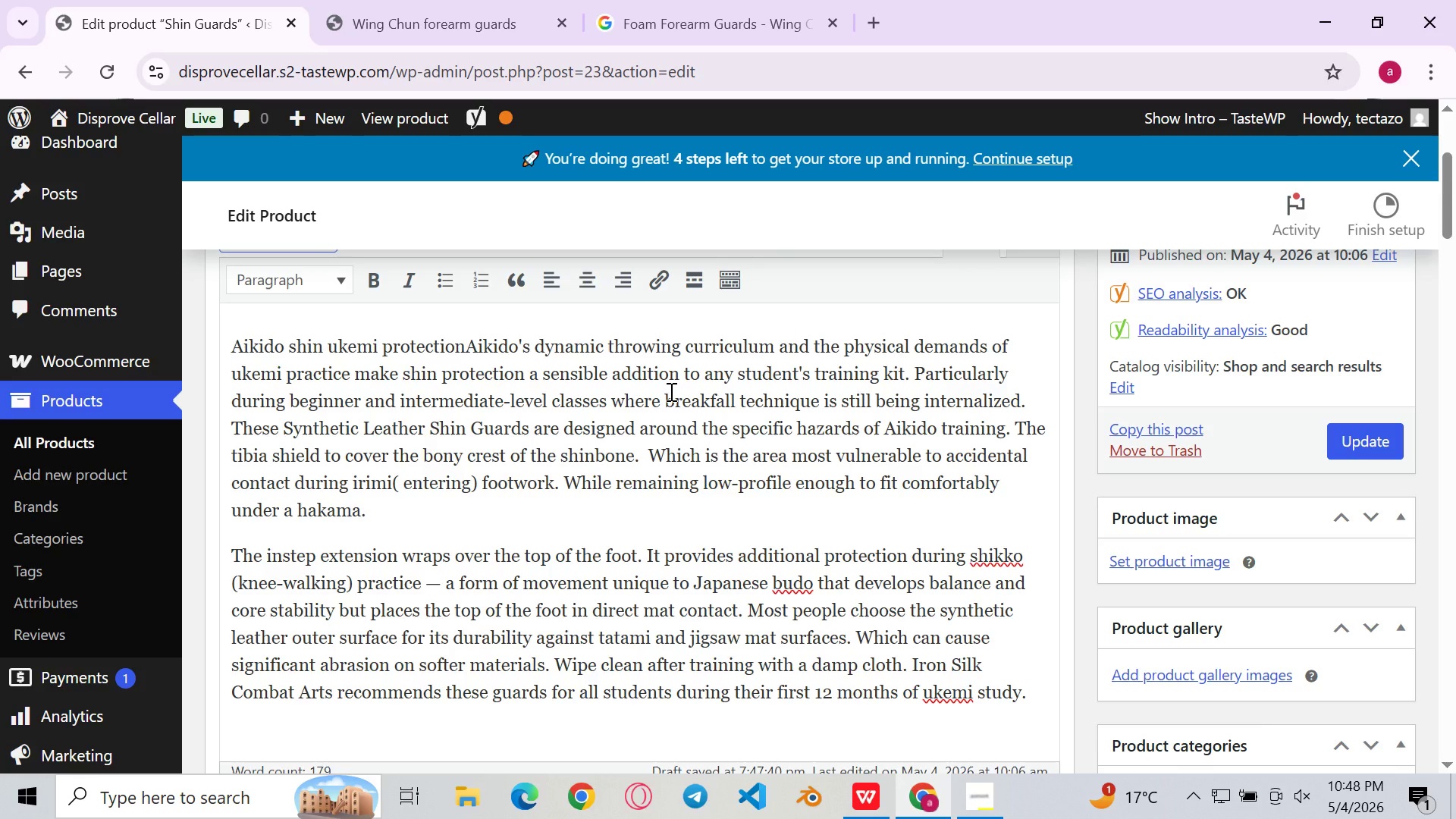 
hold_key(key=ControlLeft, duration=0.47)
 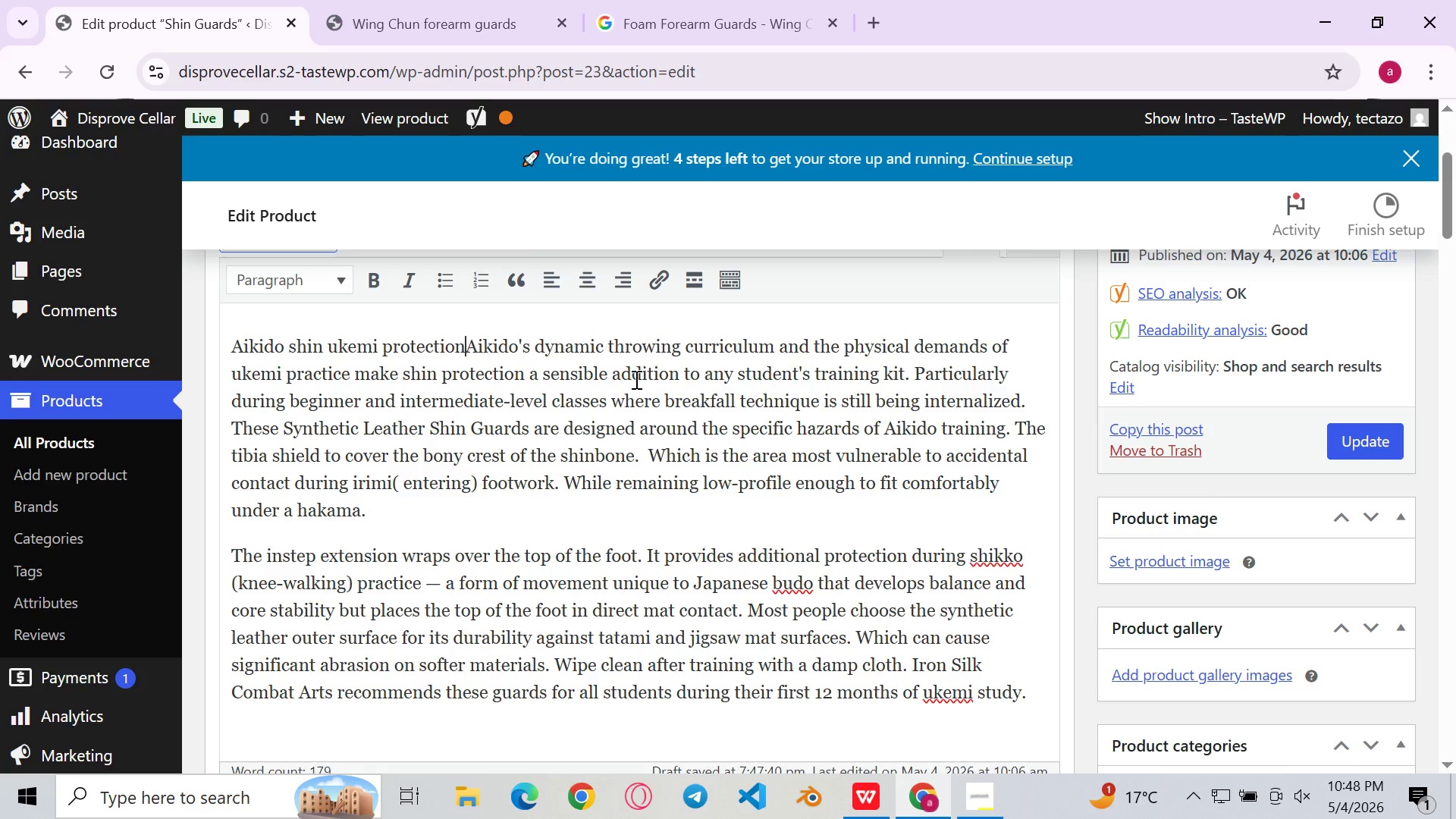 
key(Control+Z)
 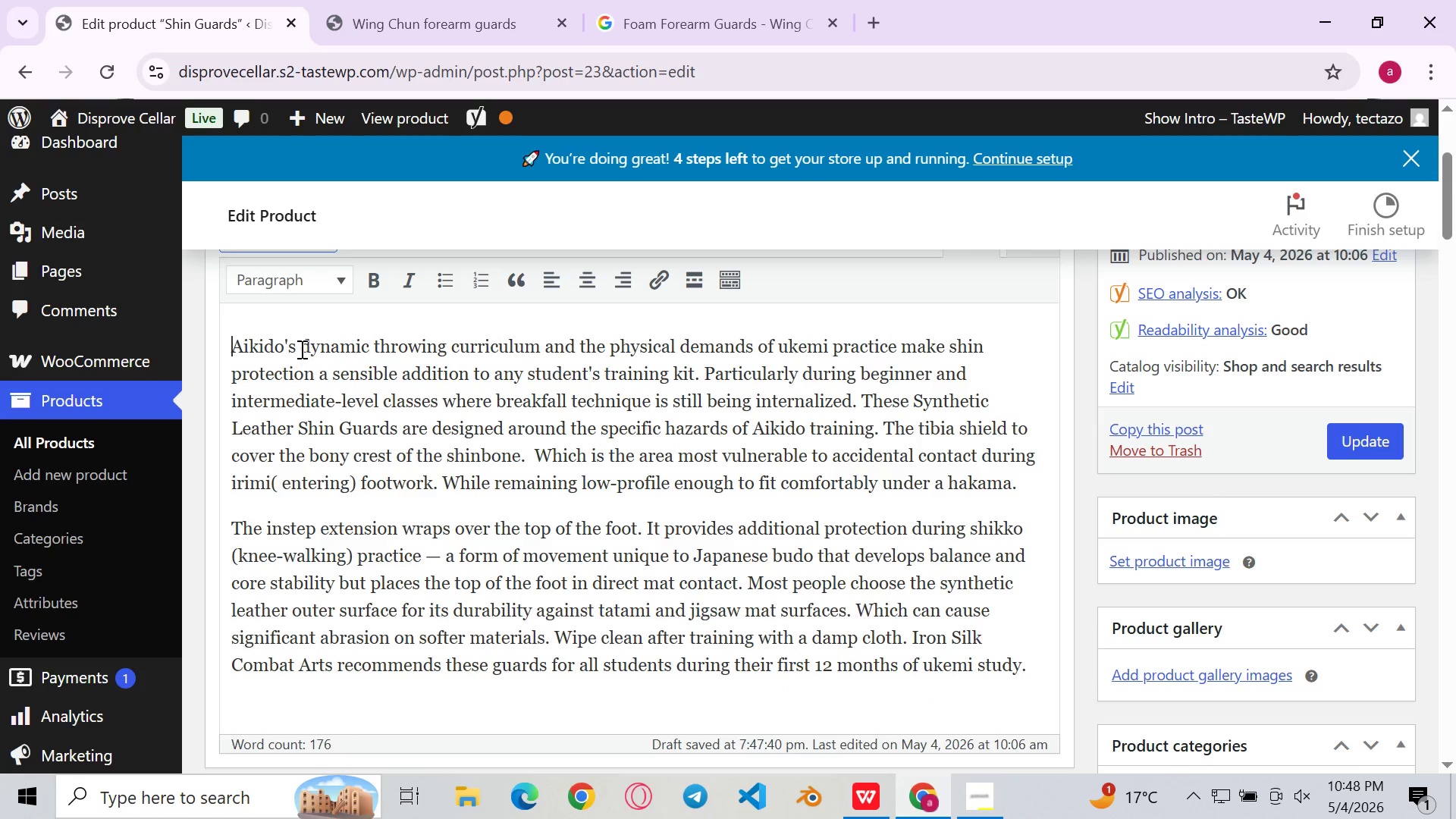 
left_click([299, 349])
 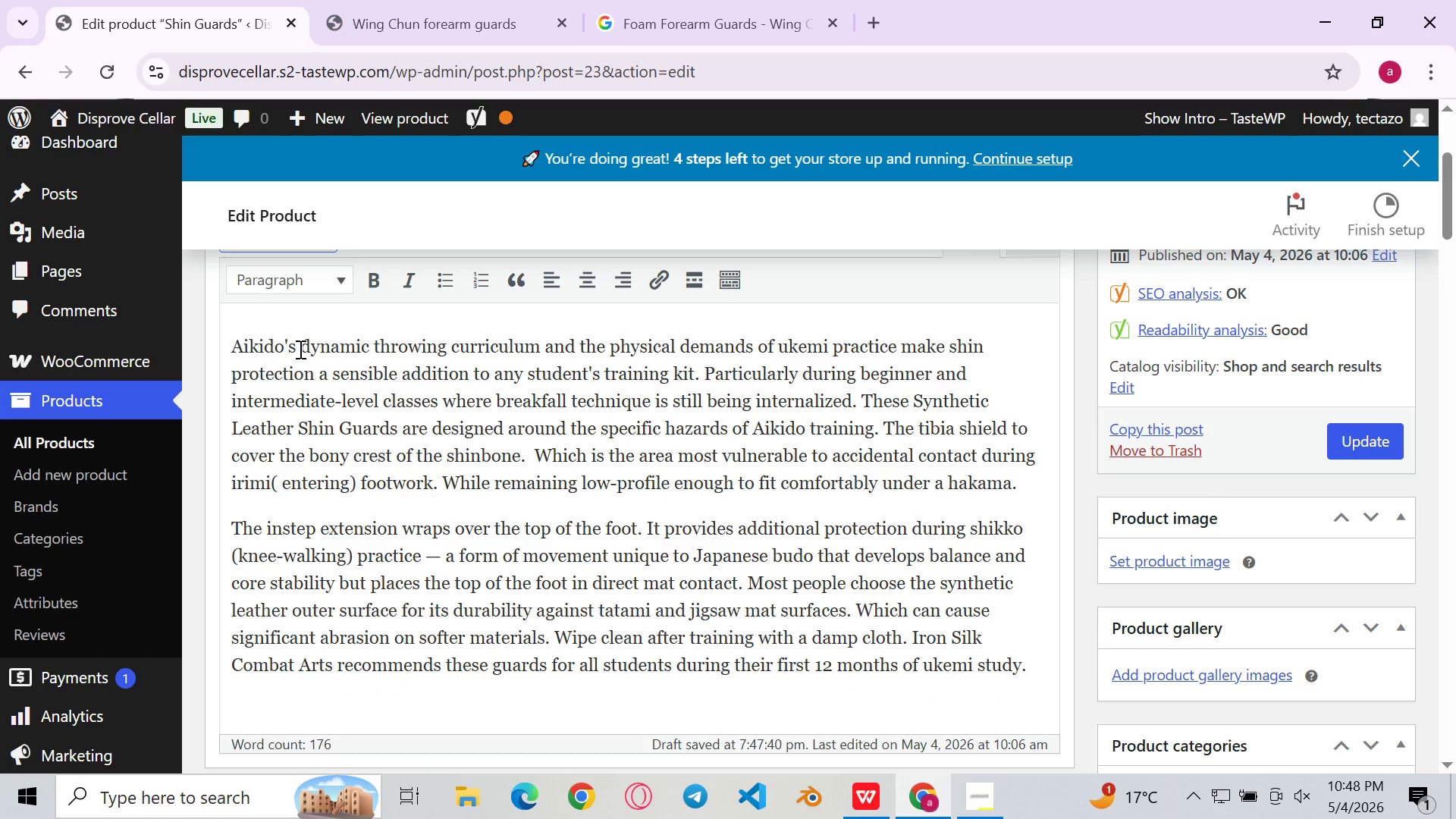 
hold_key(key=ControlLeft, duration=0.62)
 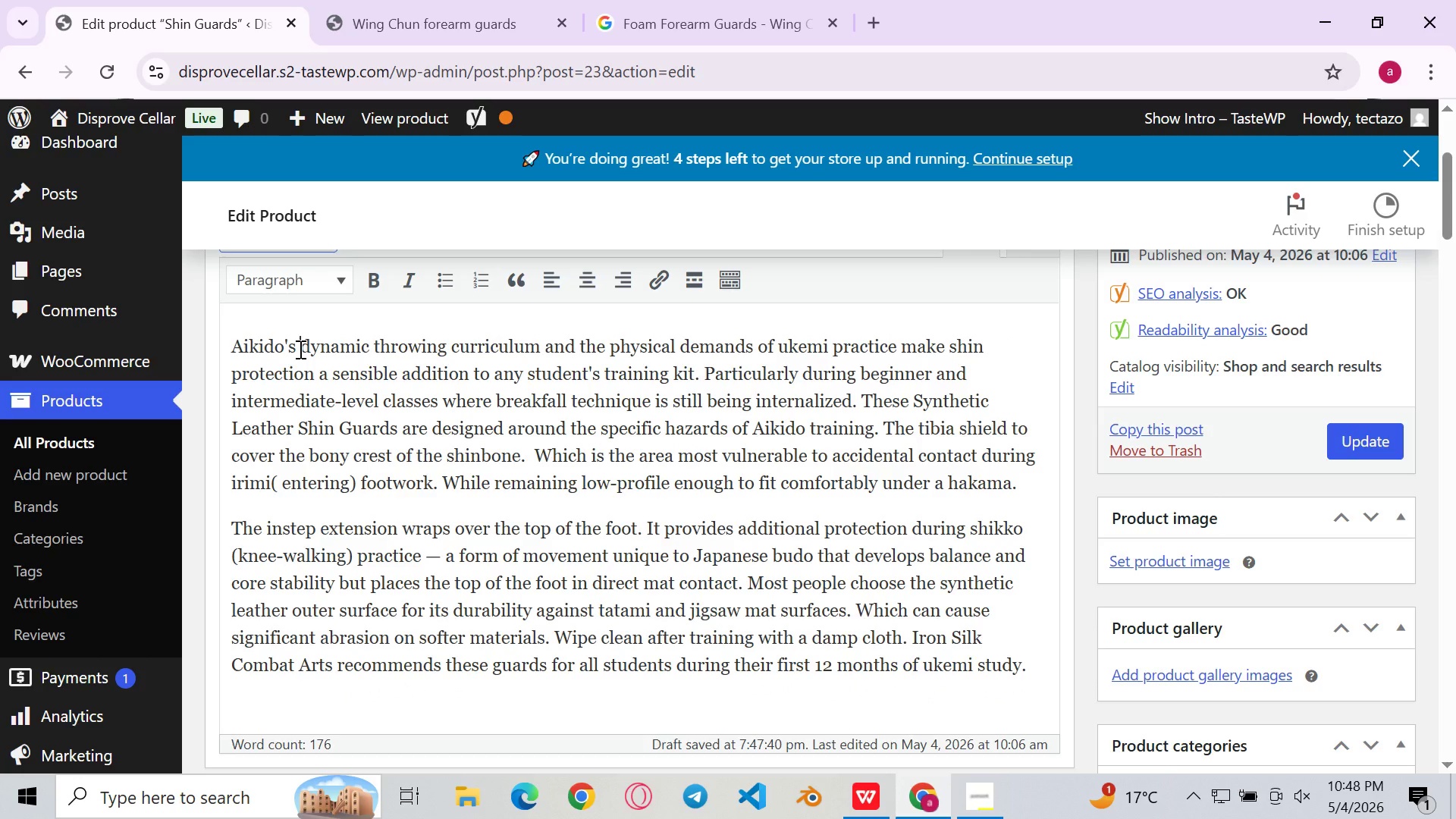 
left_click_drag(start_coordinate=[299, 349], to_coordinate=[198, 359])
 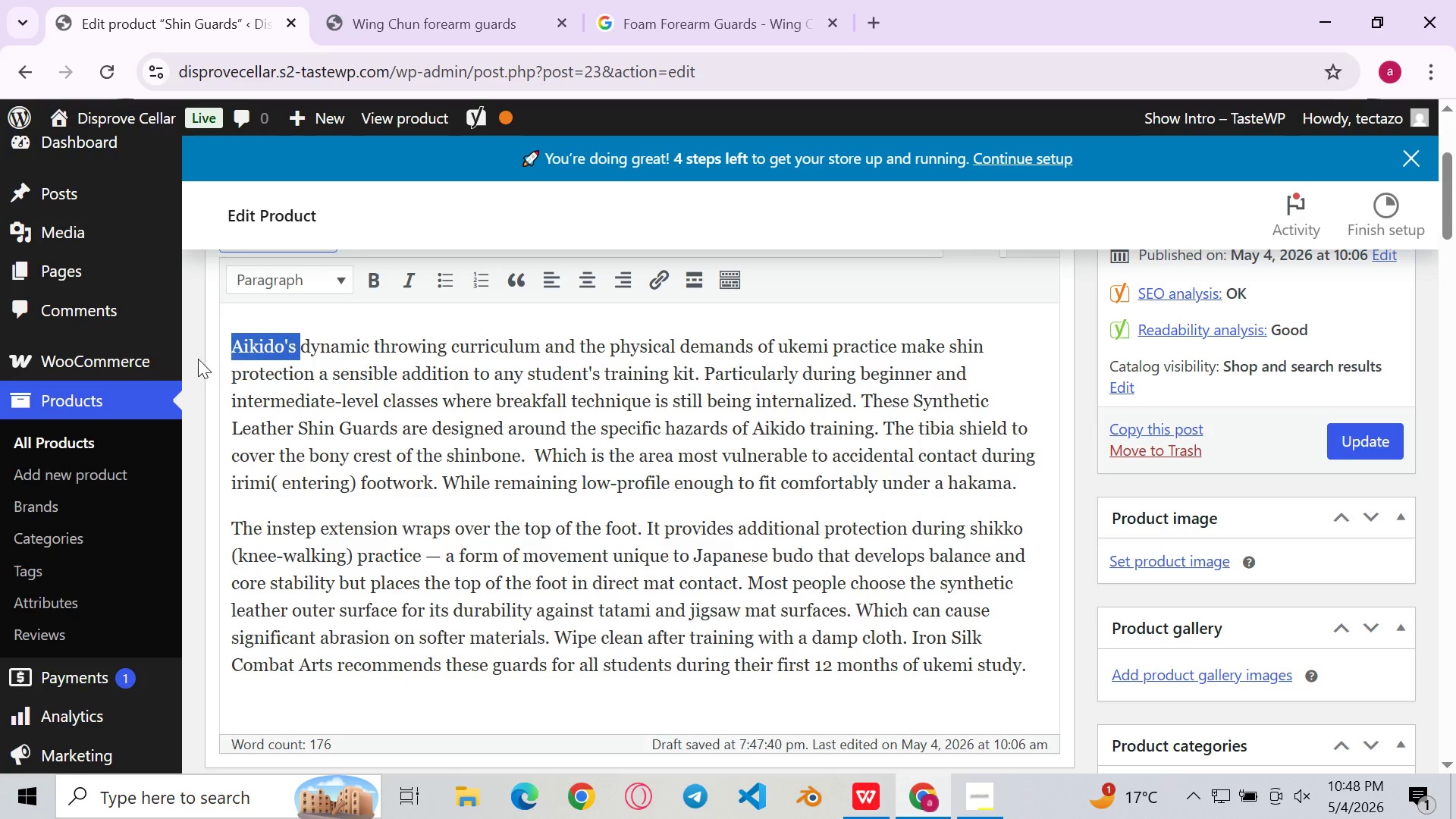 
key(Control+V)
 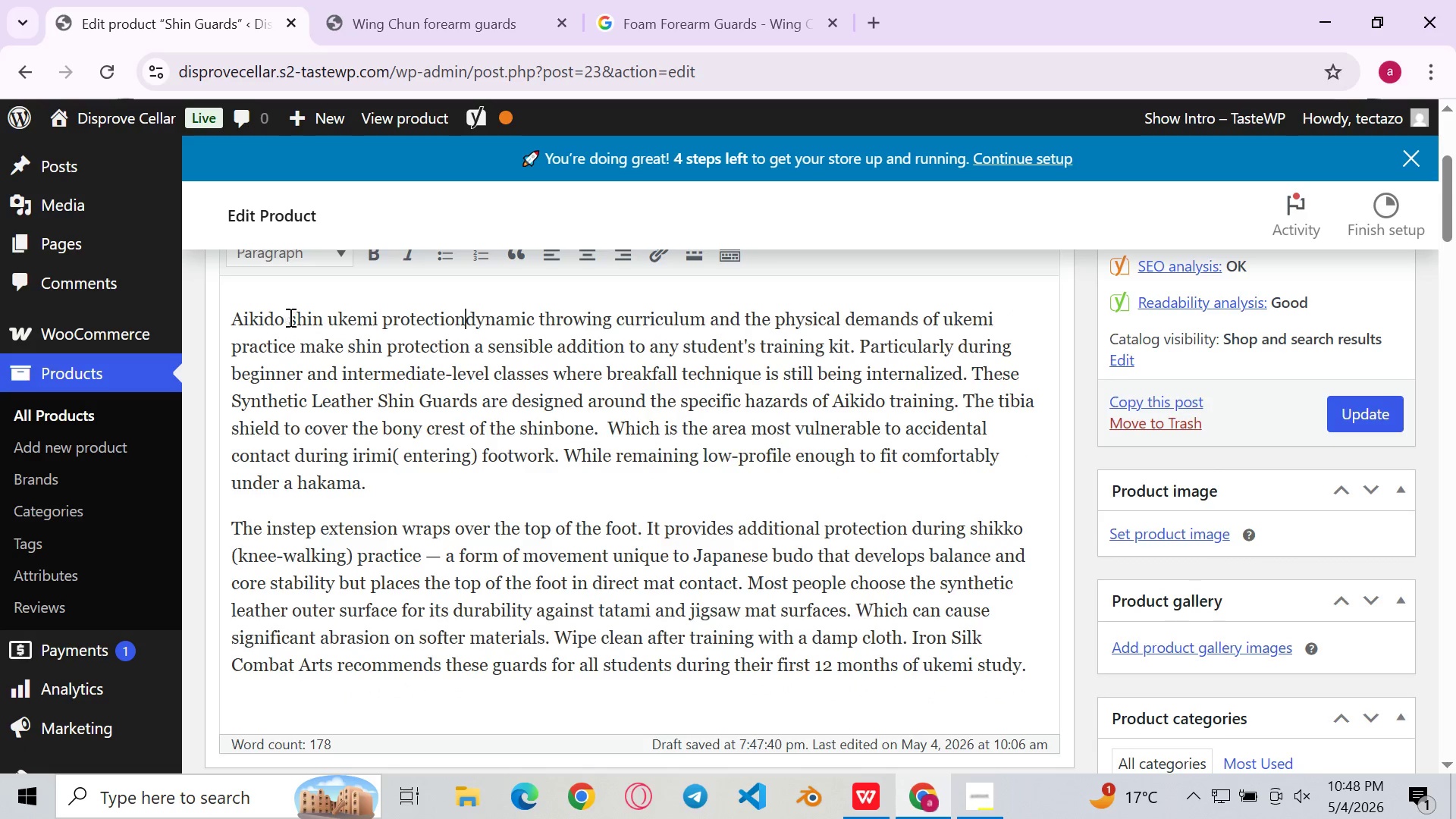 
left_click([284, 318])
 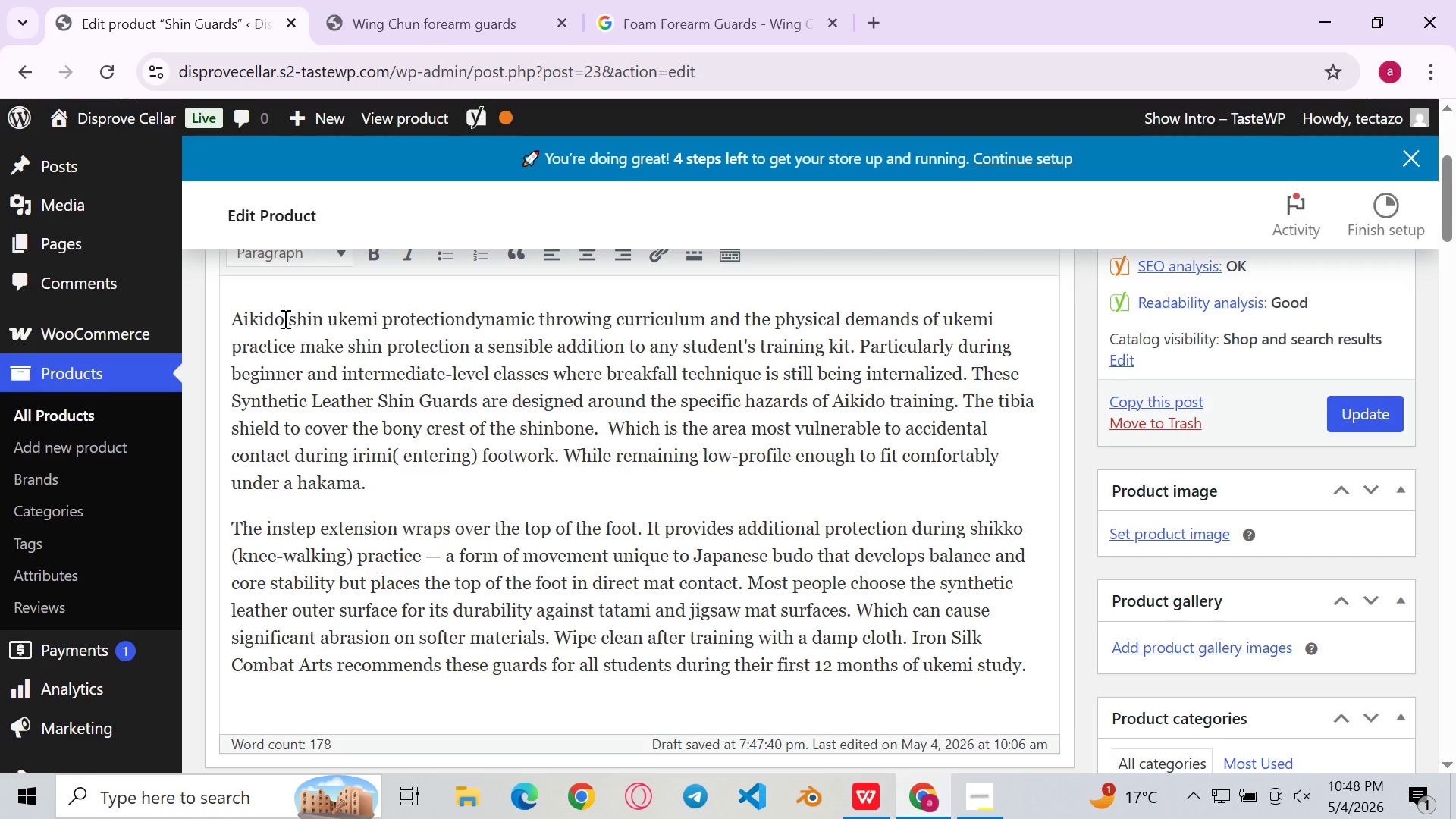 
key(Quote)
 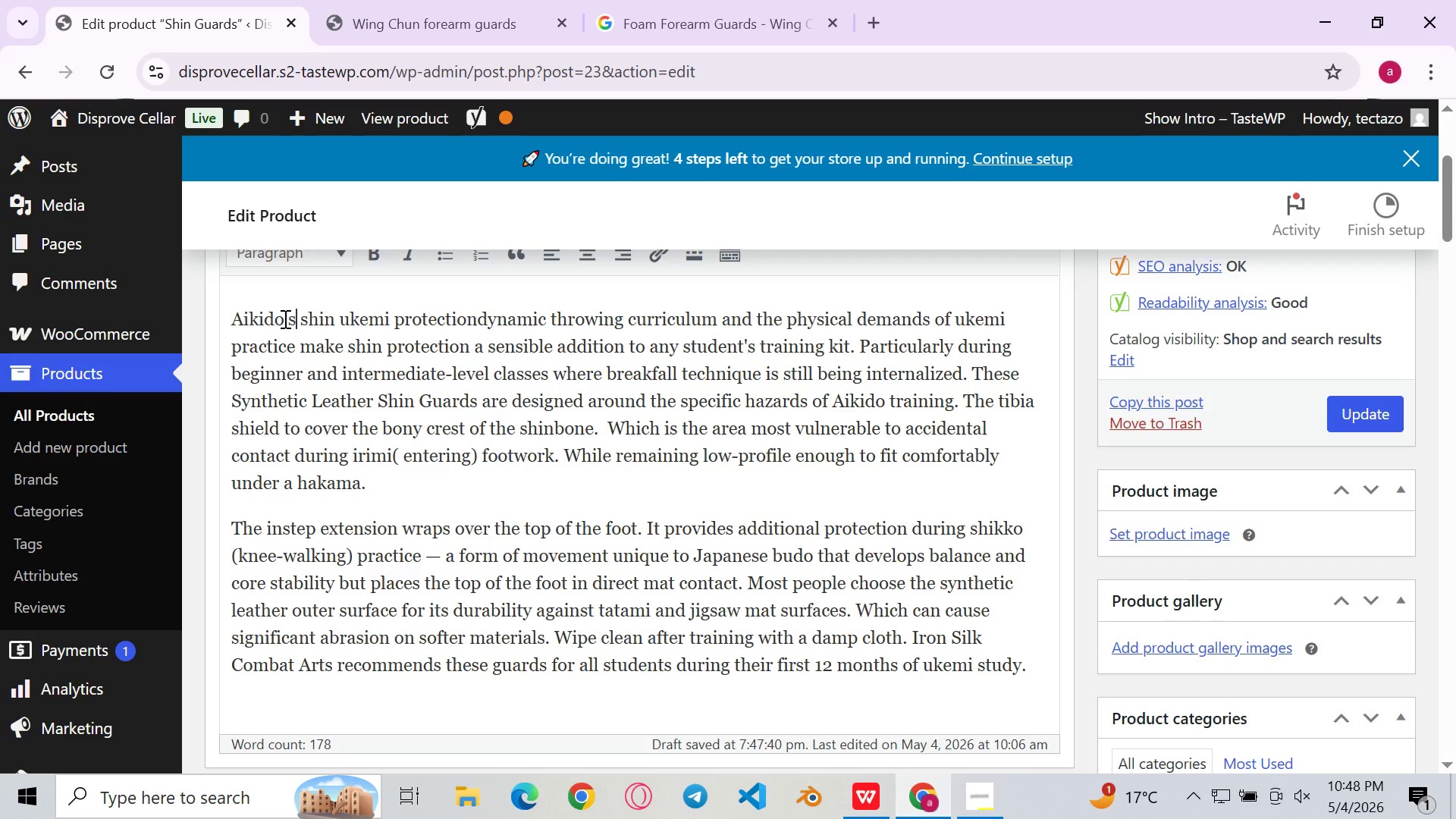 
key(S)
 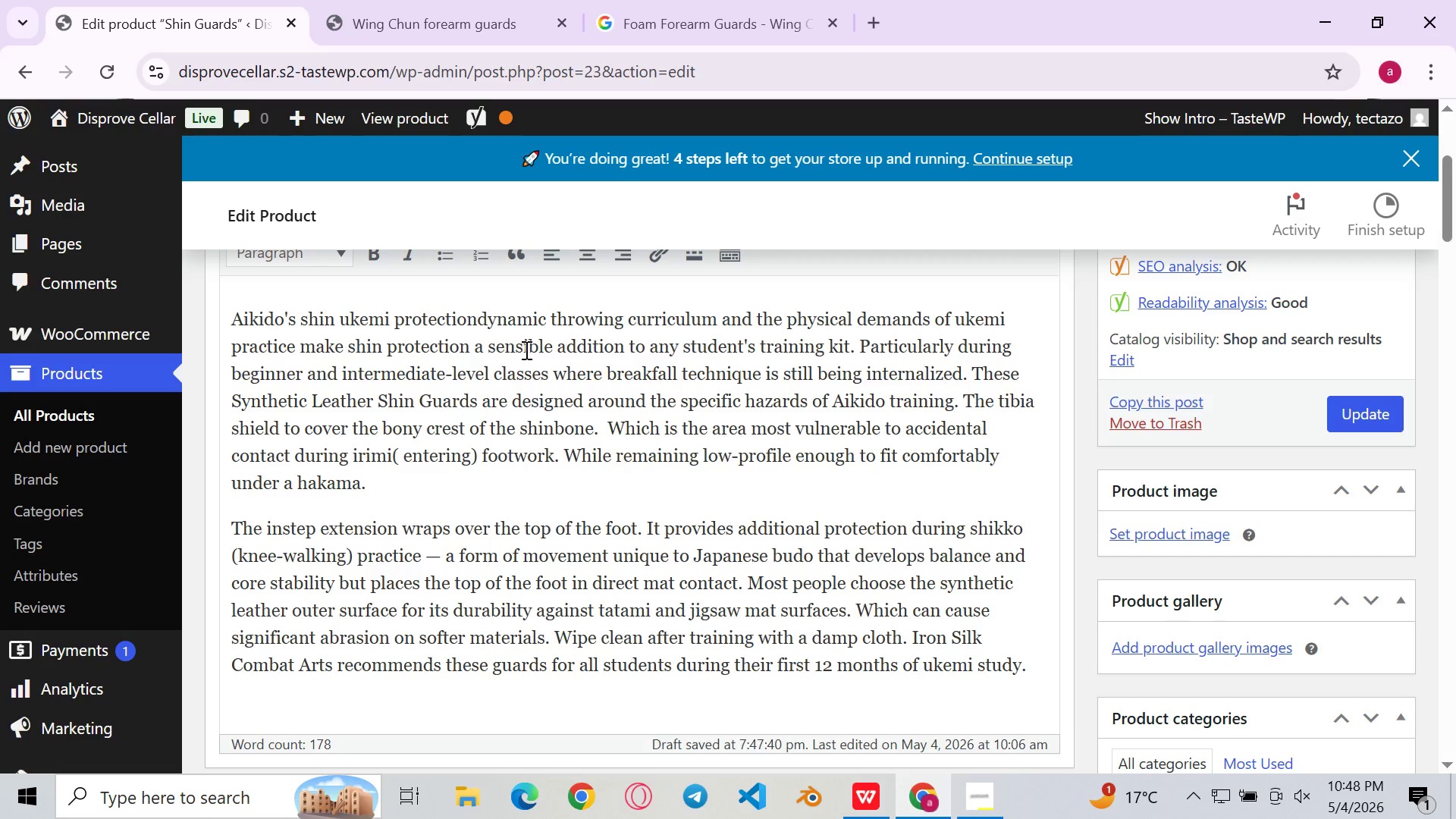 
left_click([525, 350])
 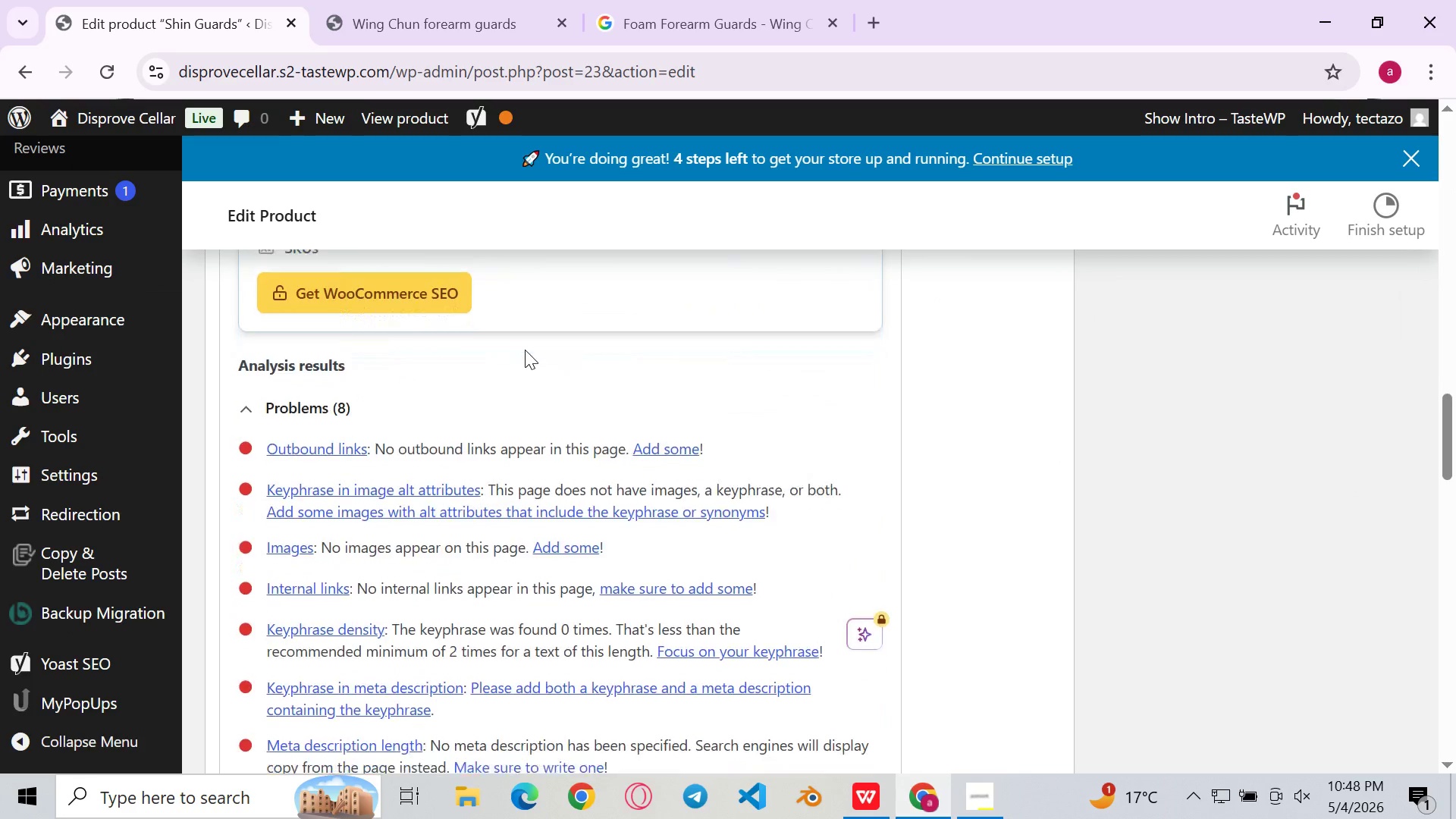 
wait(8.5)
 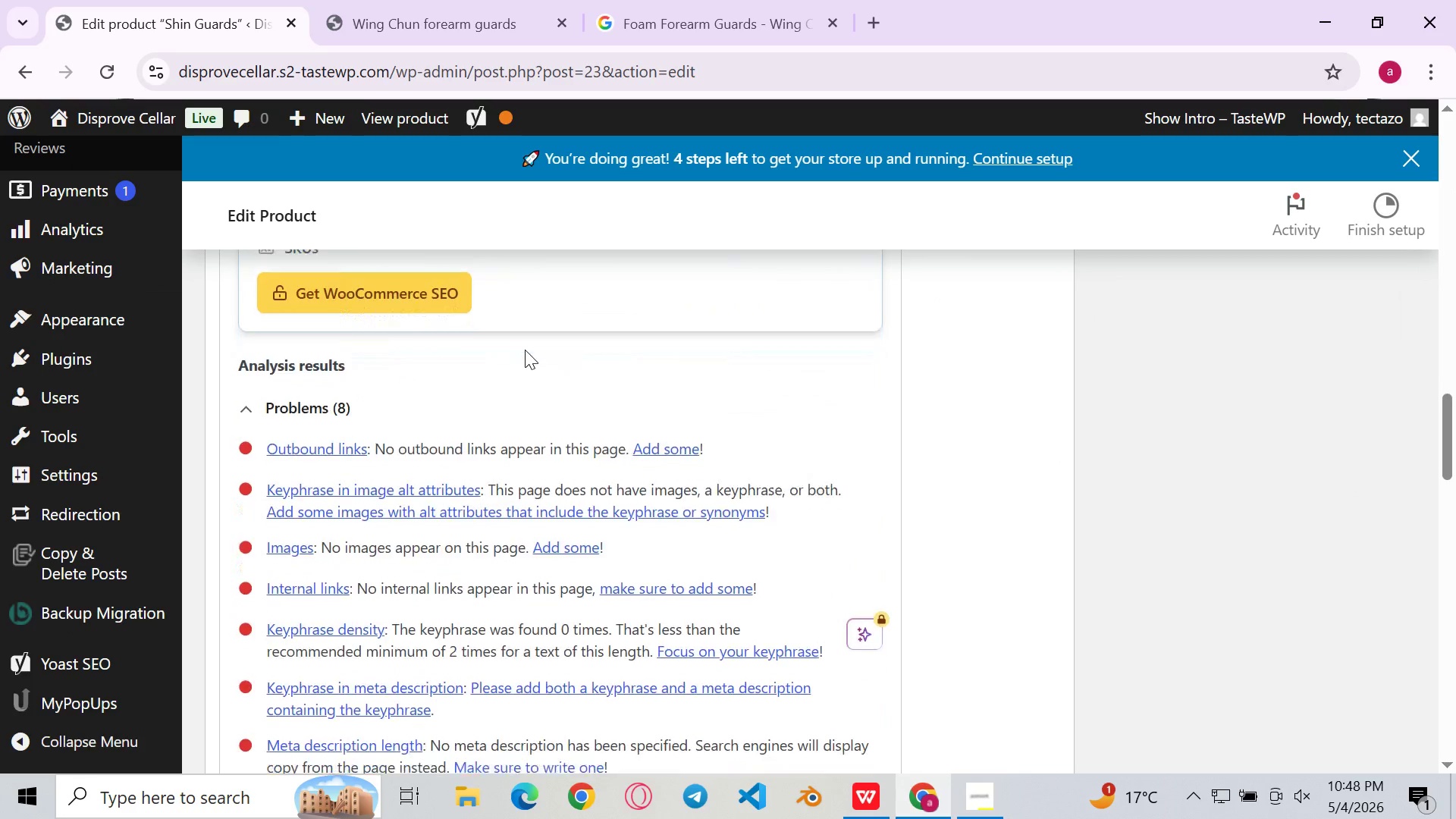 
key(Control+ControlLeft)
 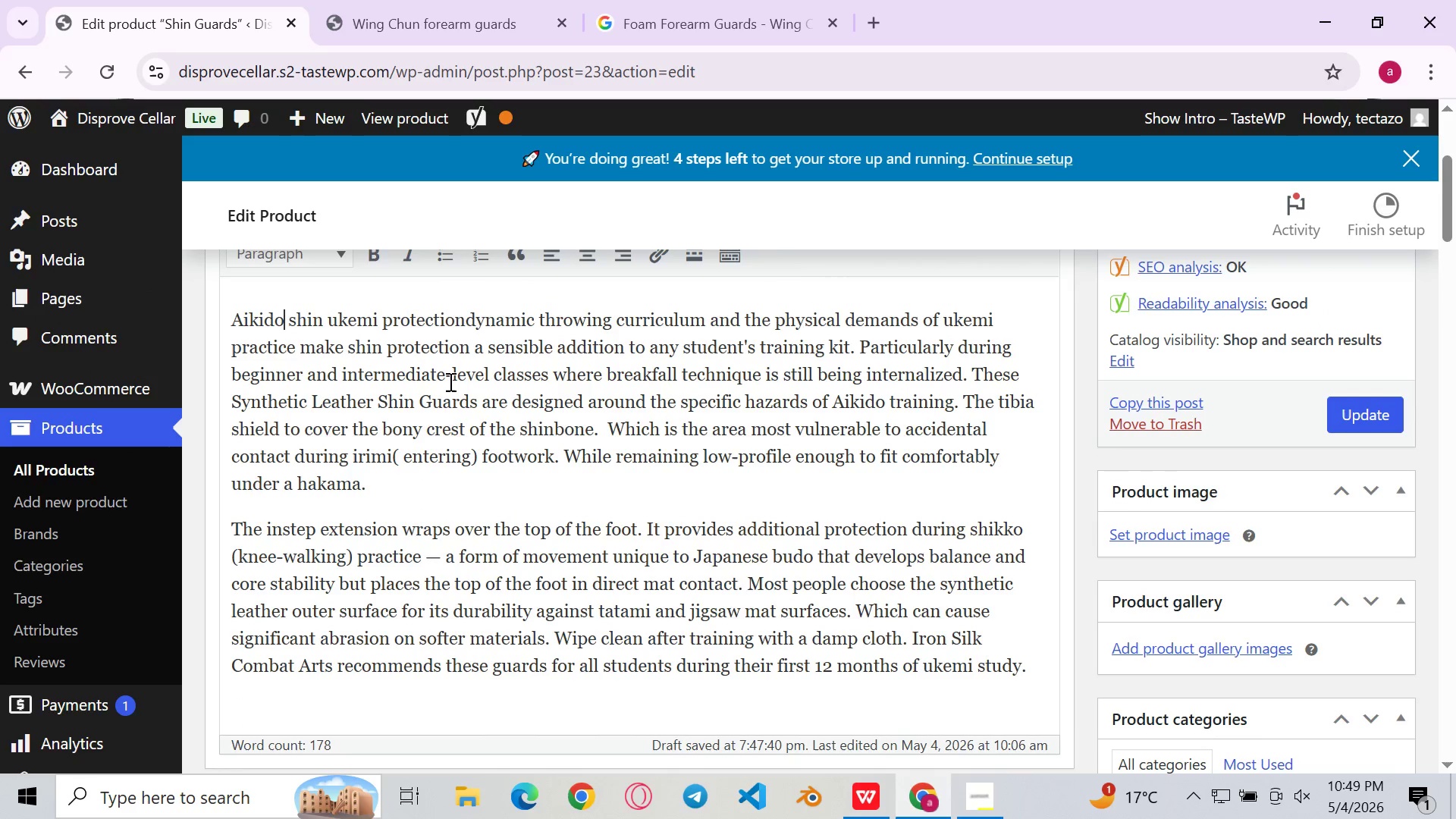 
key(Control+Z)
 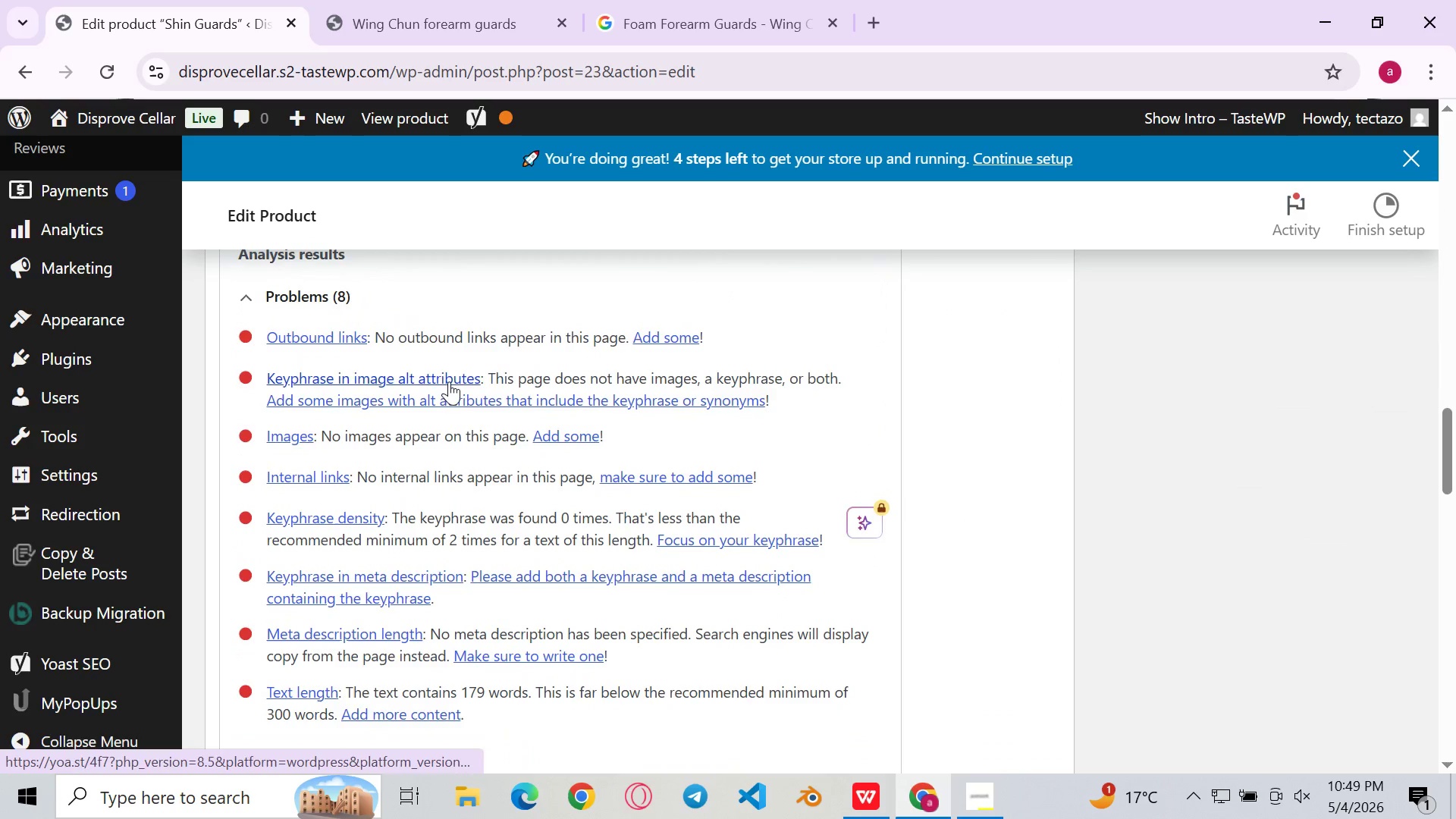 
wait(8.09)
 